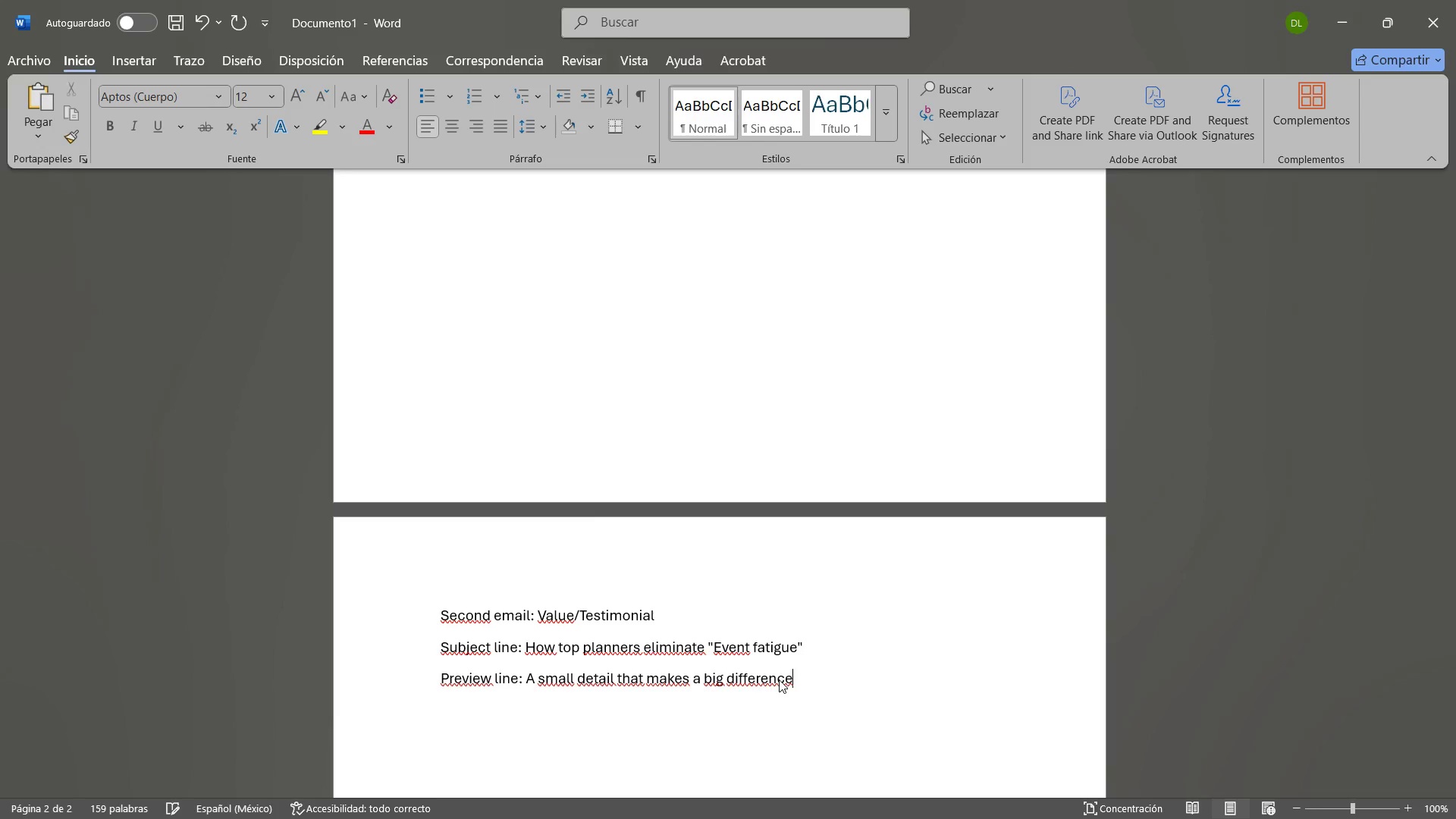 
key(Enter)
 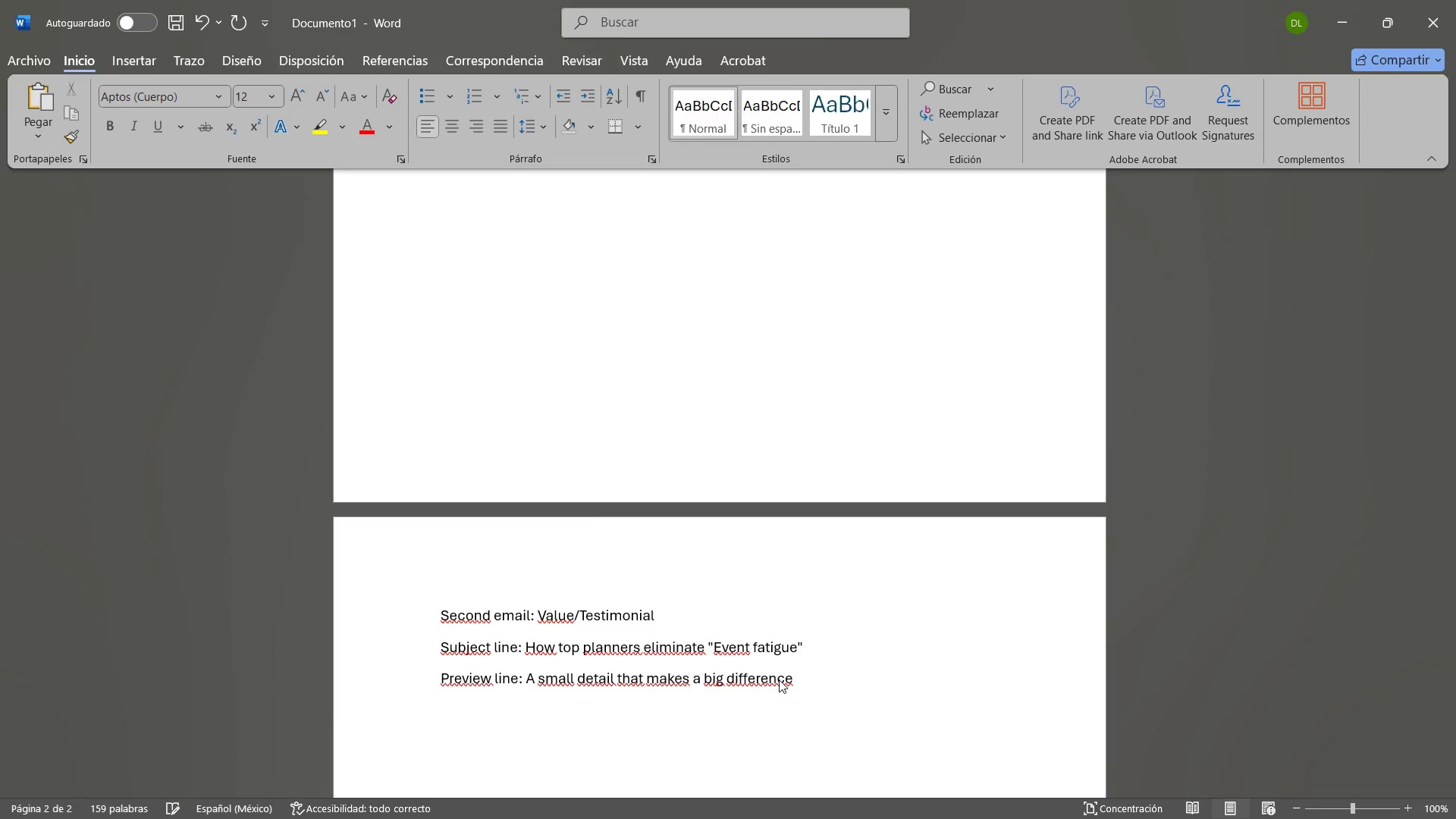 
type(Body>)
 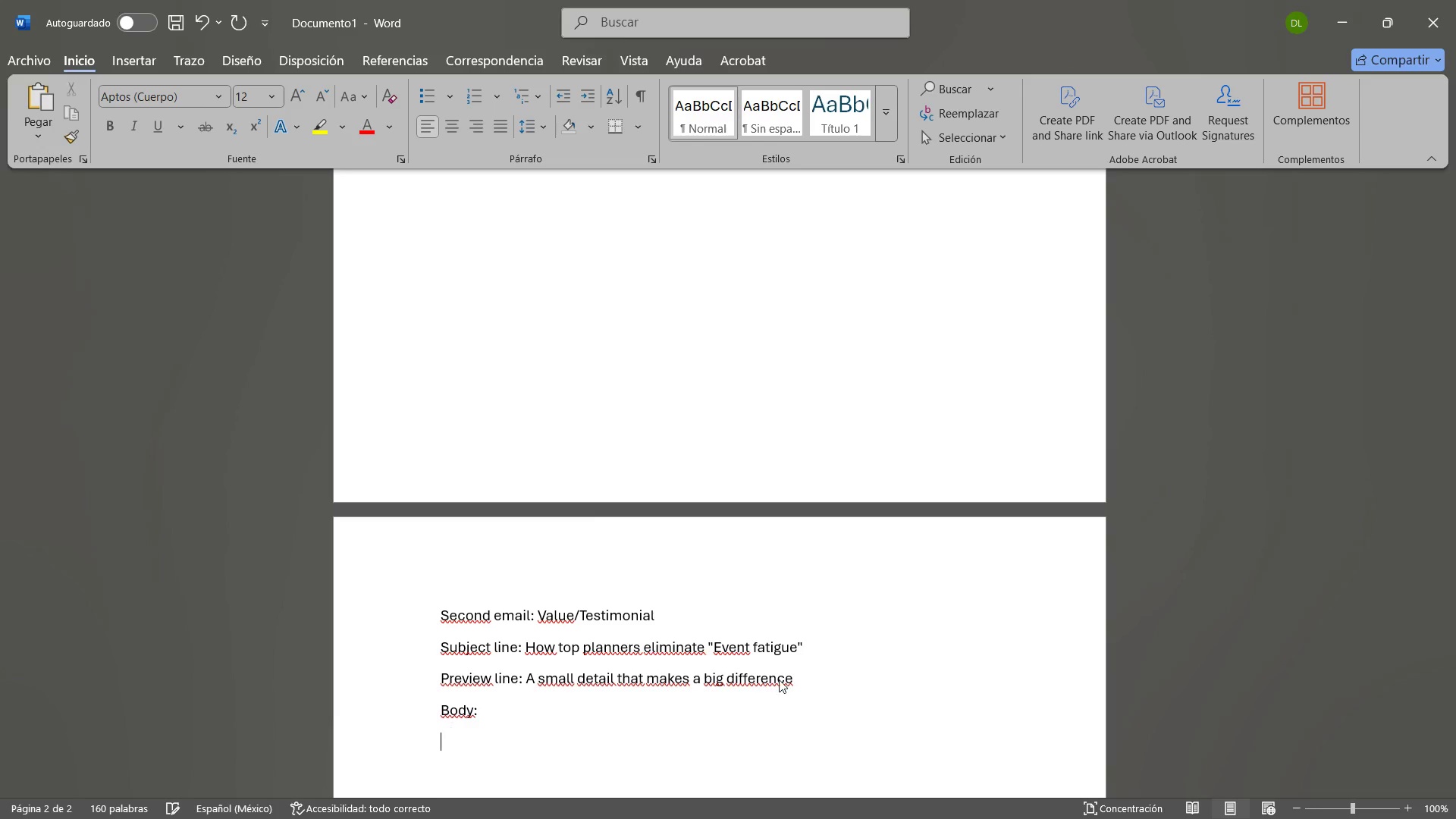 
 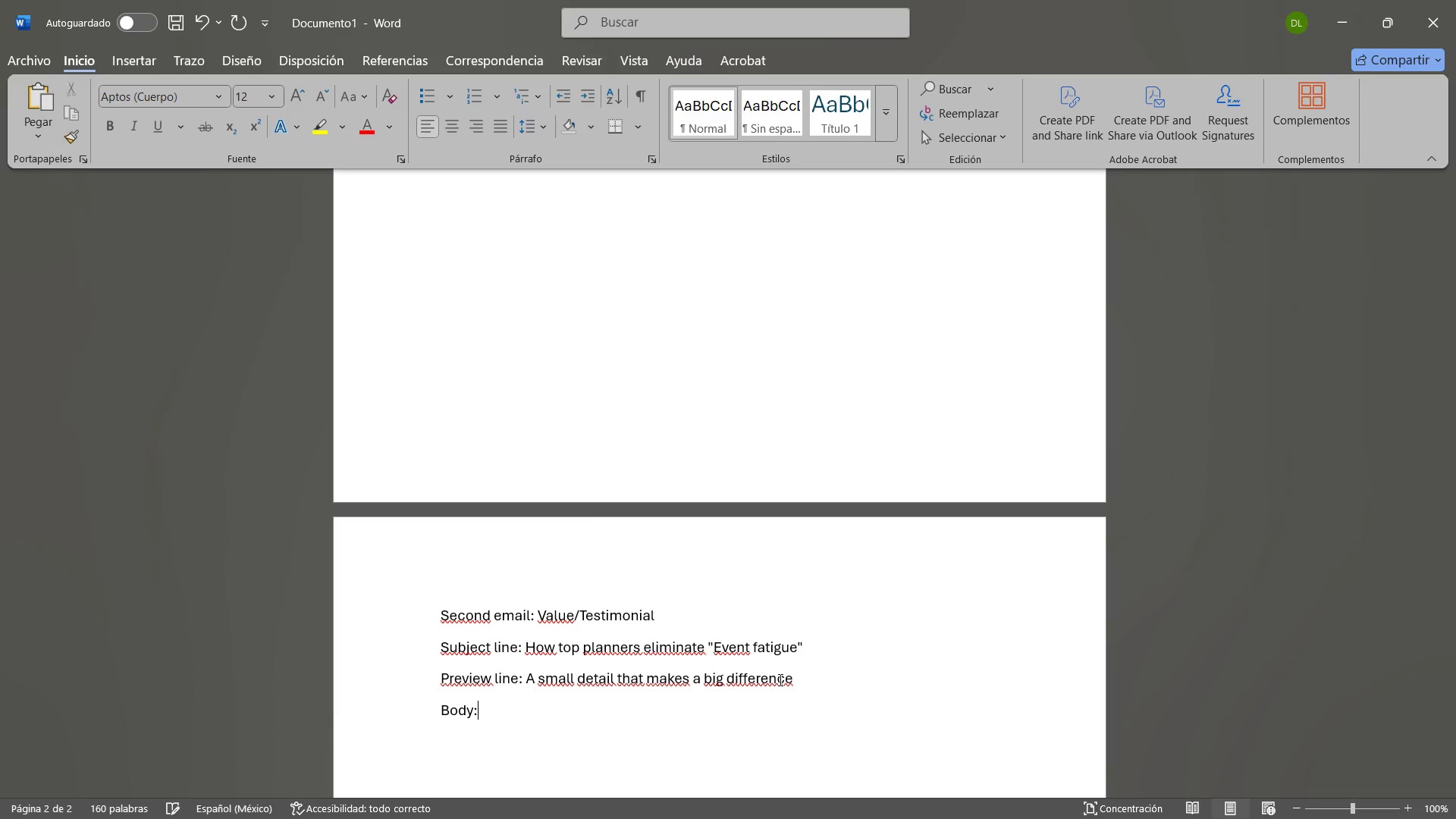 
key(Enter)
 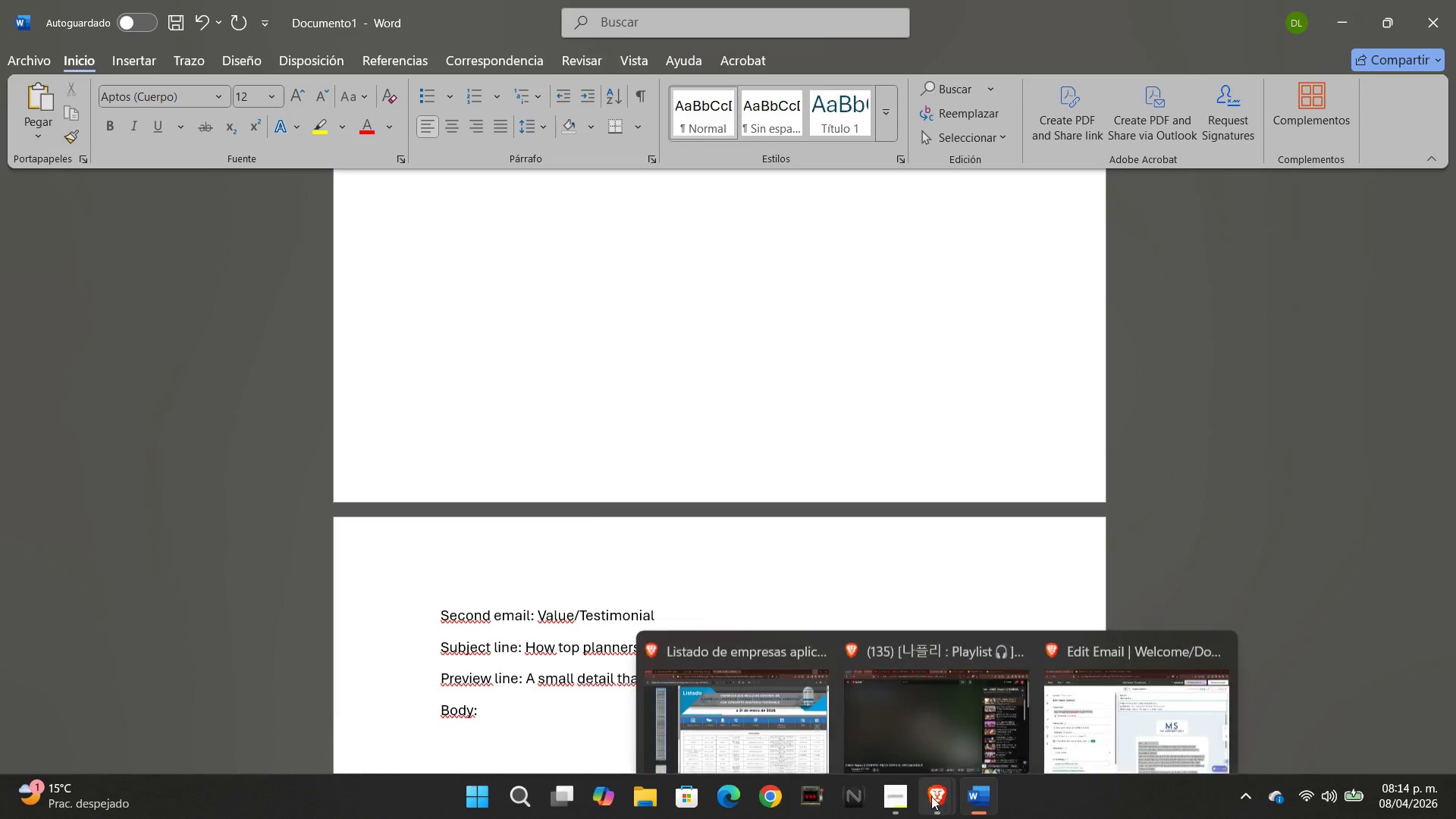 
left_click([1110, 737])
 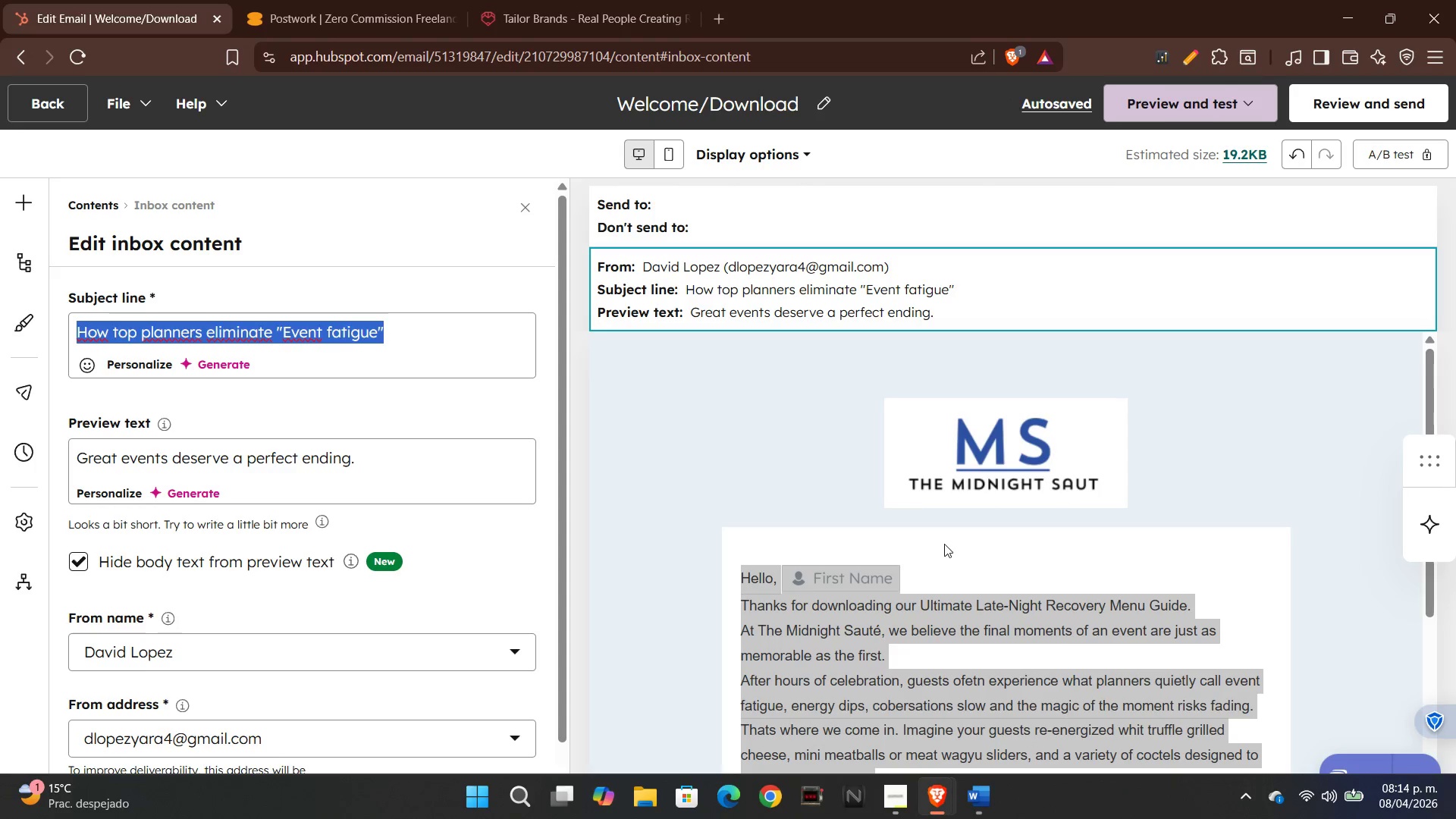 
scroll: coordinate [943, 541], scroll_direction: down, amount: 3.0
 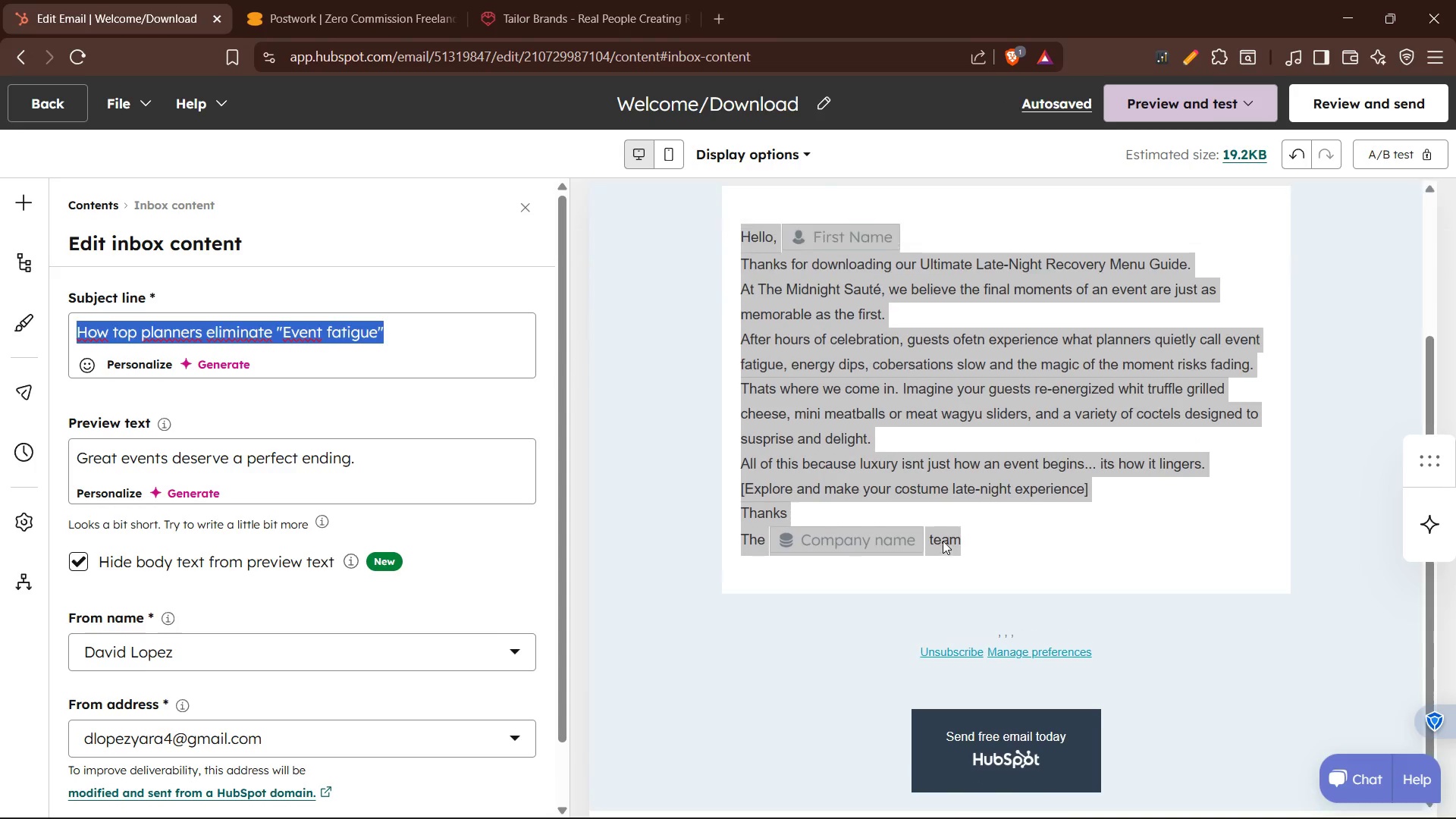 
scroll: coordinate [941, 539], scroll_direction: none, amount: 0.0
 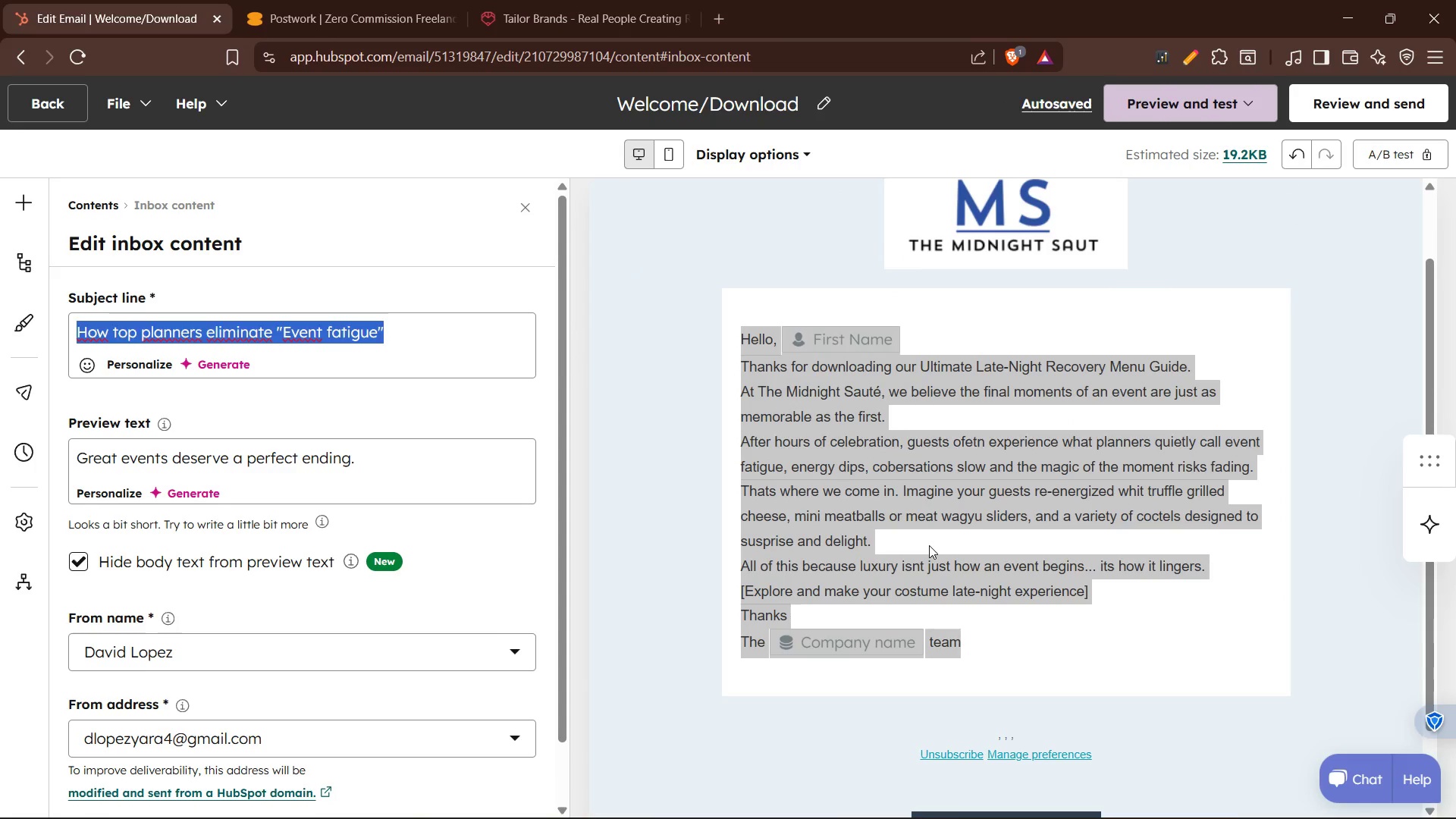 
left_click([926, 545])
 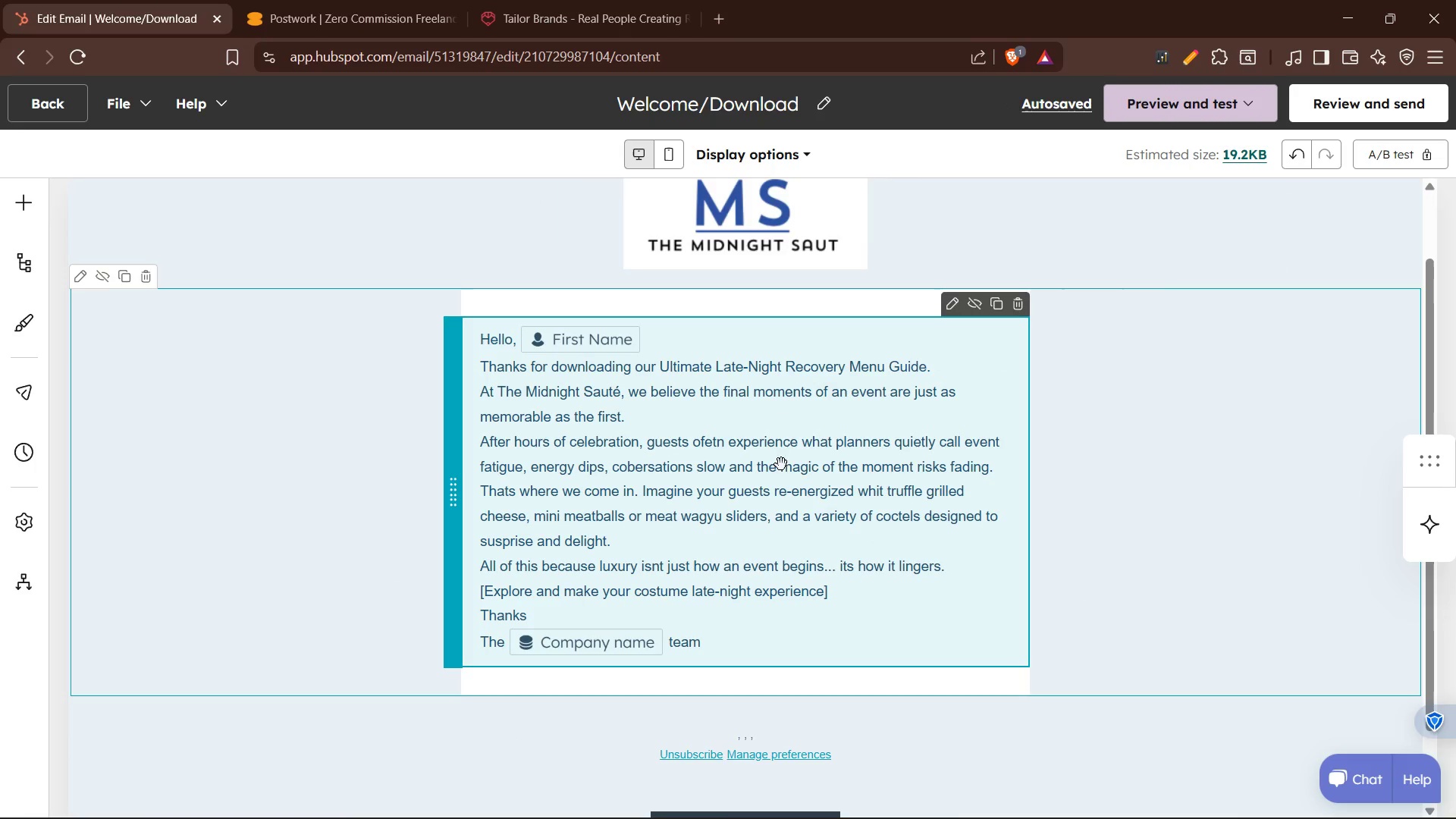 
left_click([711, 397])
 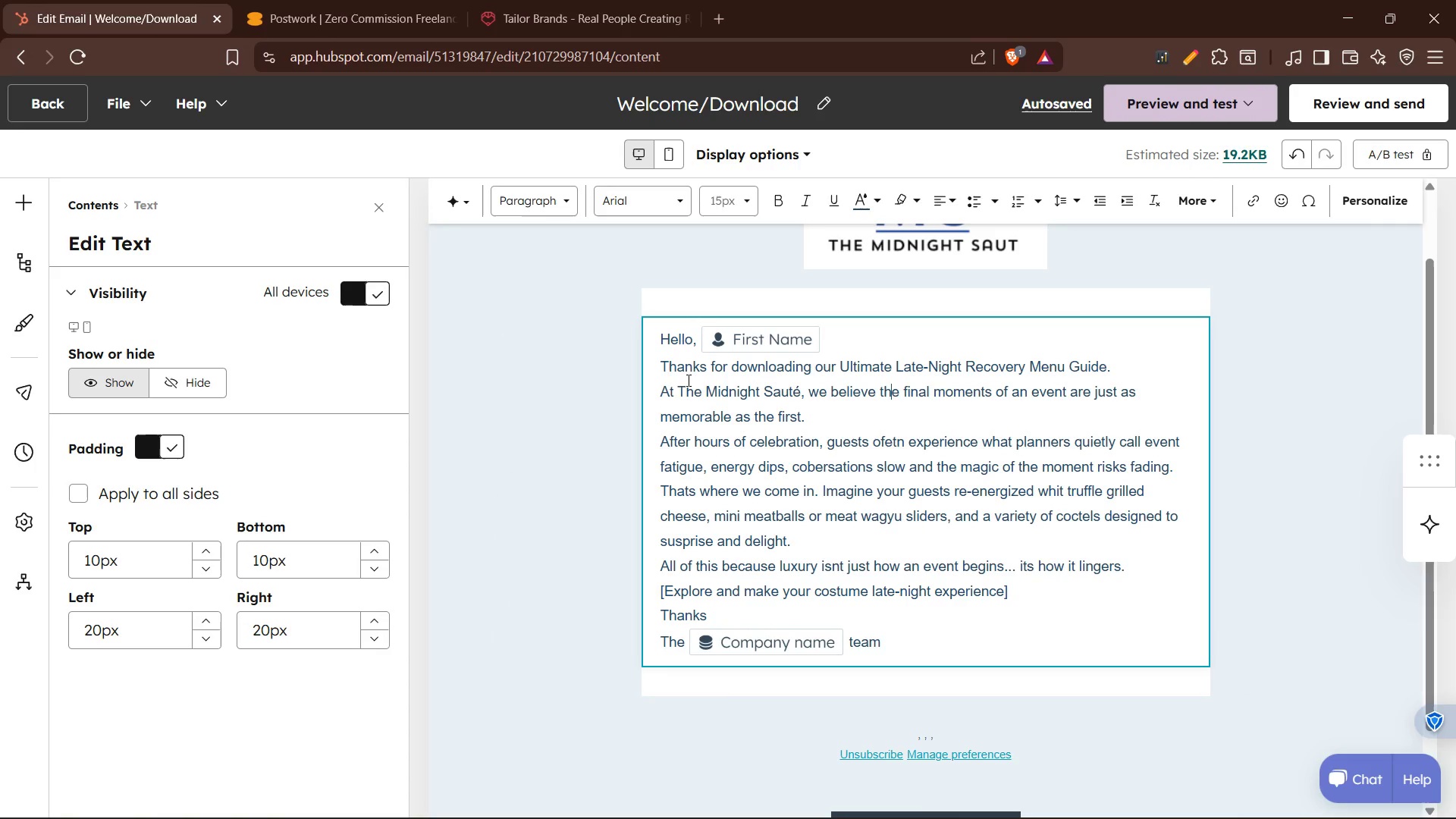 
left_click_drag(start_coordinate=[658, 369], to_coordinate=[736, 544])
 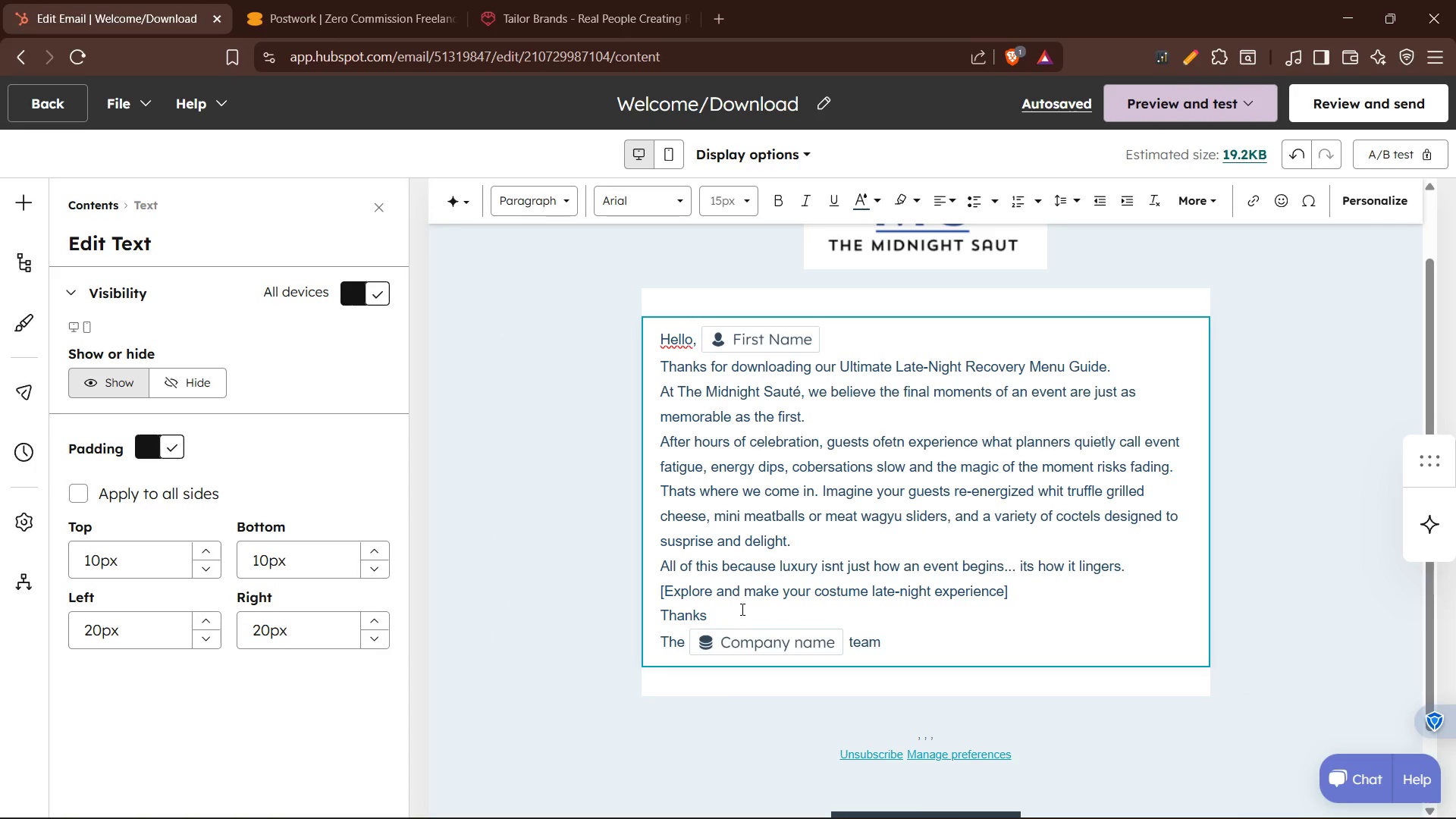 
left_click_drag(start_coordinate=[741, 609], to_coordinate=[686, 595])
 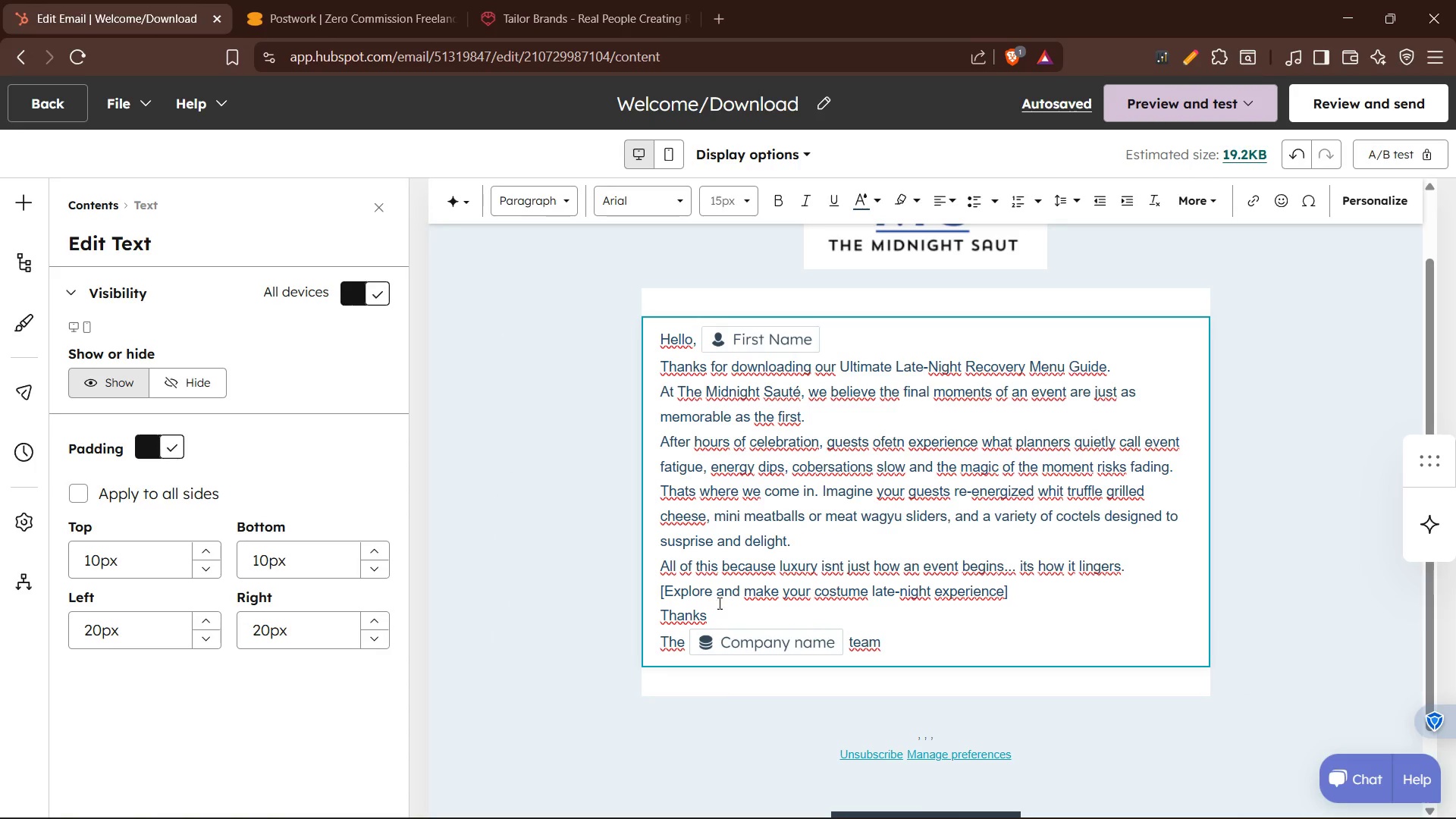 
left_click([717, 617])
 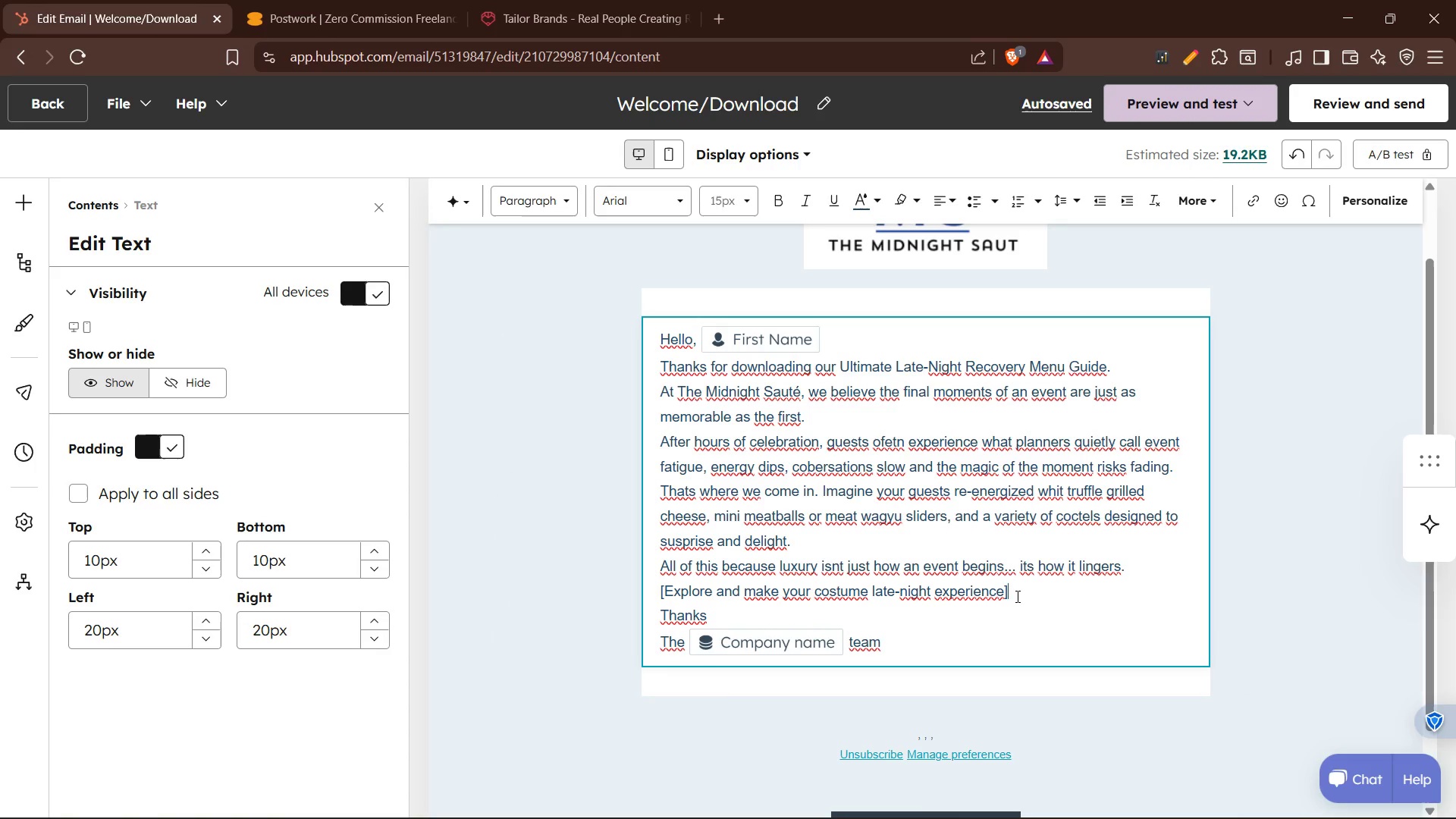 
left_click([1016, 596])
 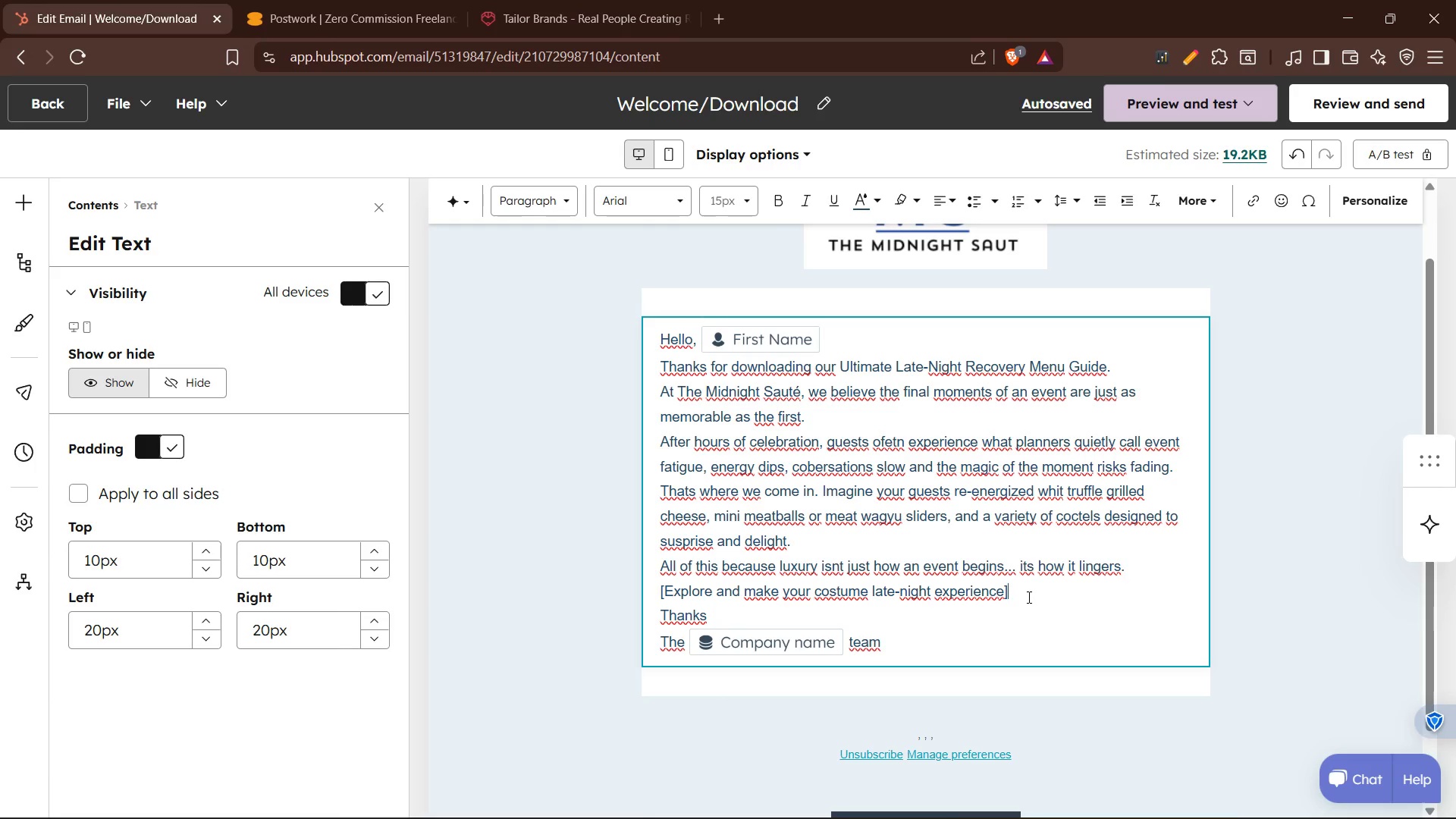 
wait(8.0)
 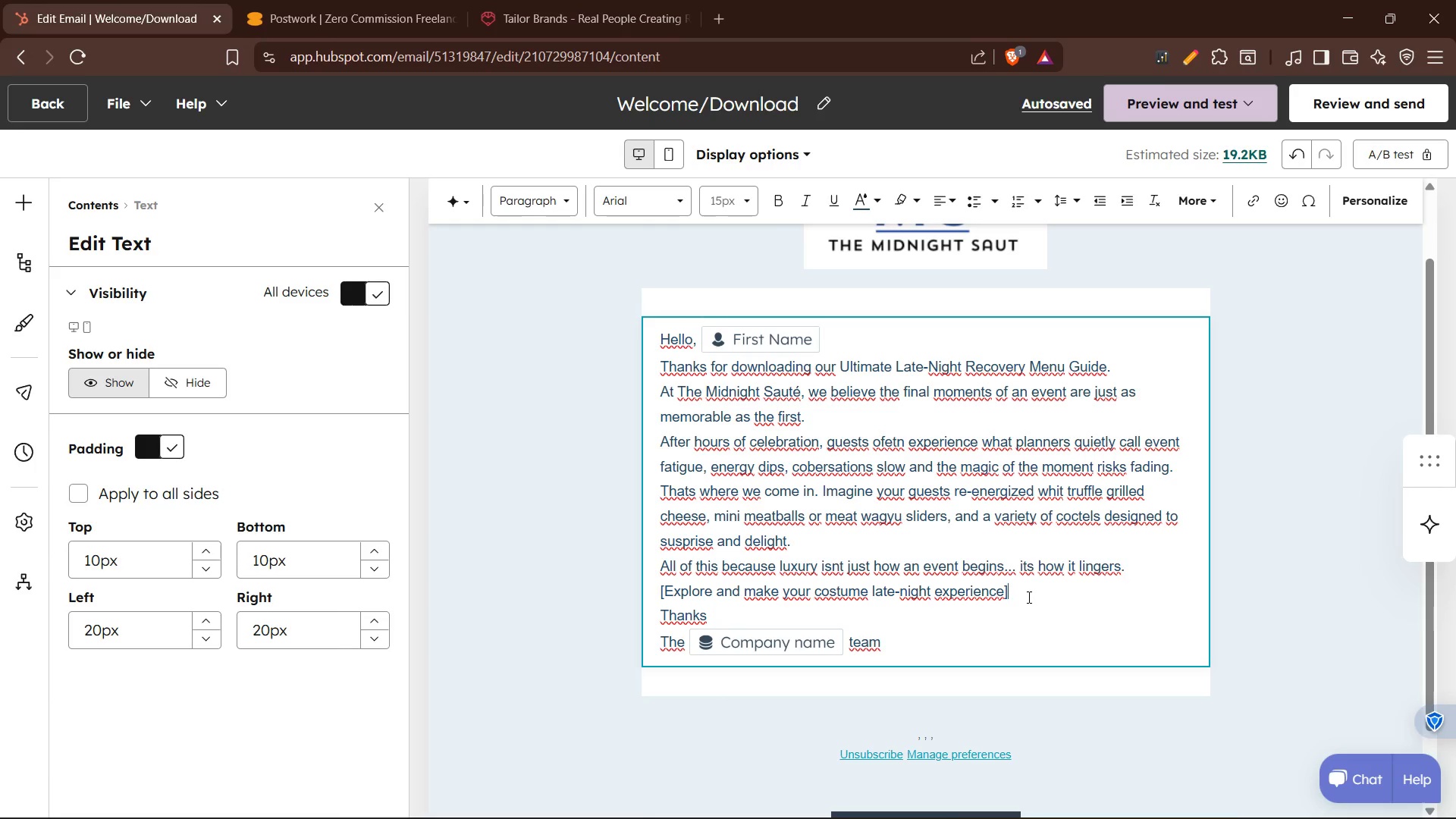 
left_click_drag(start_coordinate=[1122, 571], to_coordinate=[651, 373])
 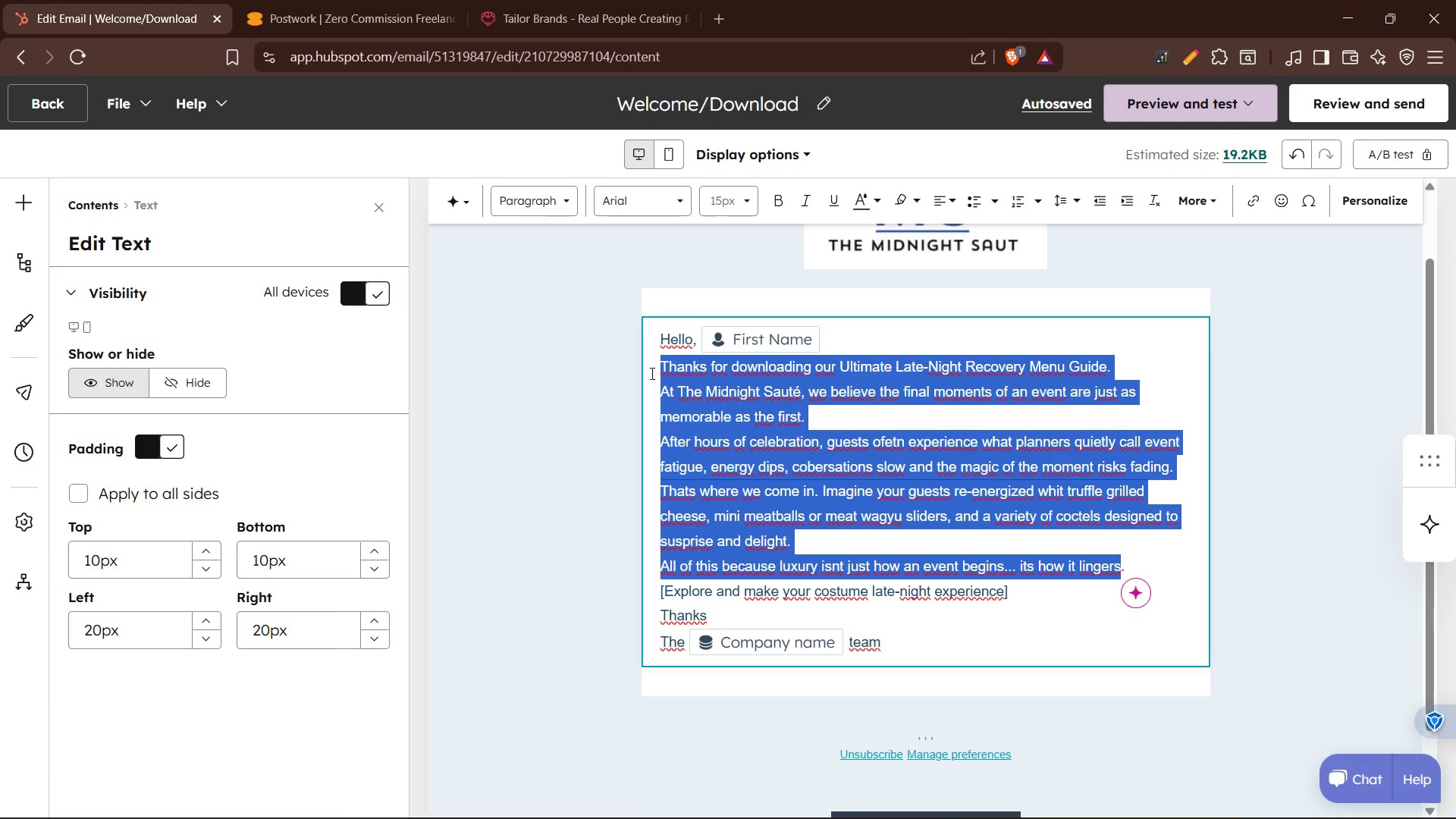 
type(Even the most extraordinat)
key(Backspace)
type(ry events face the same)
 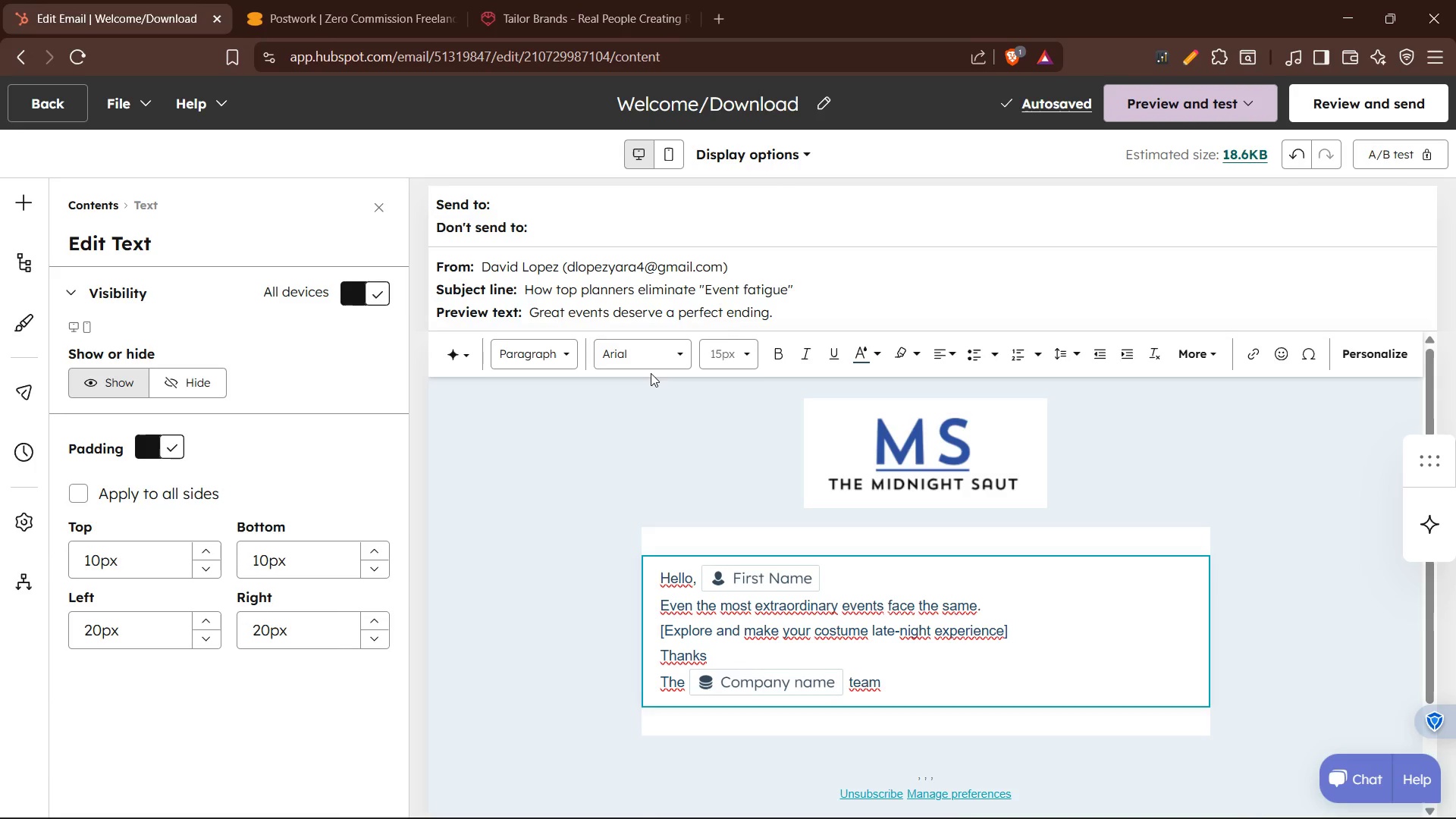 
type( challenges)
key(Backspace)
type(> maintein)
 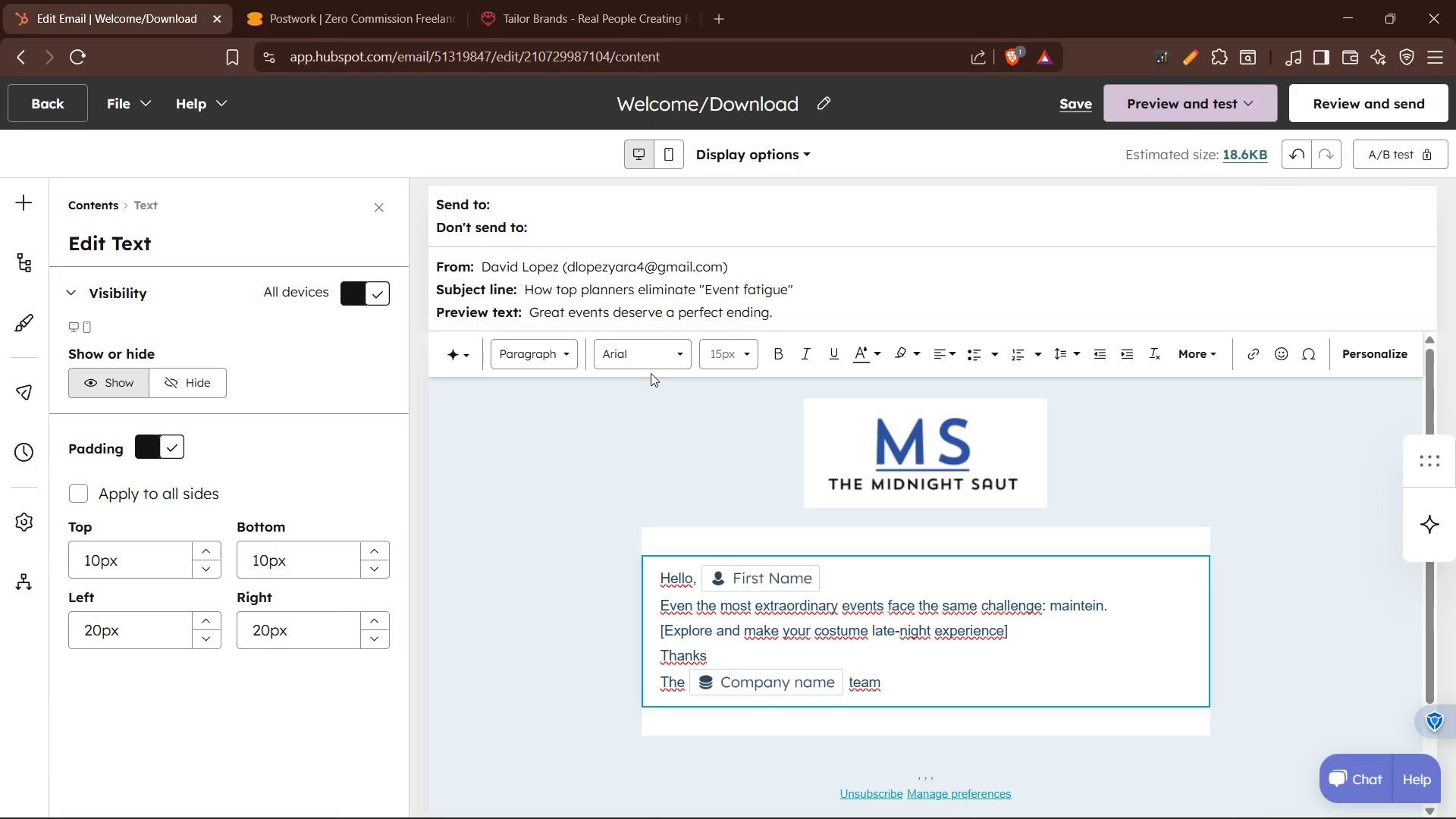 
wait(7.55)
 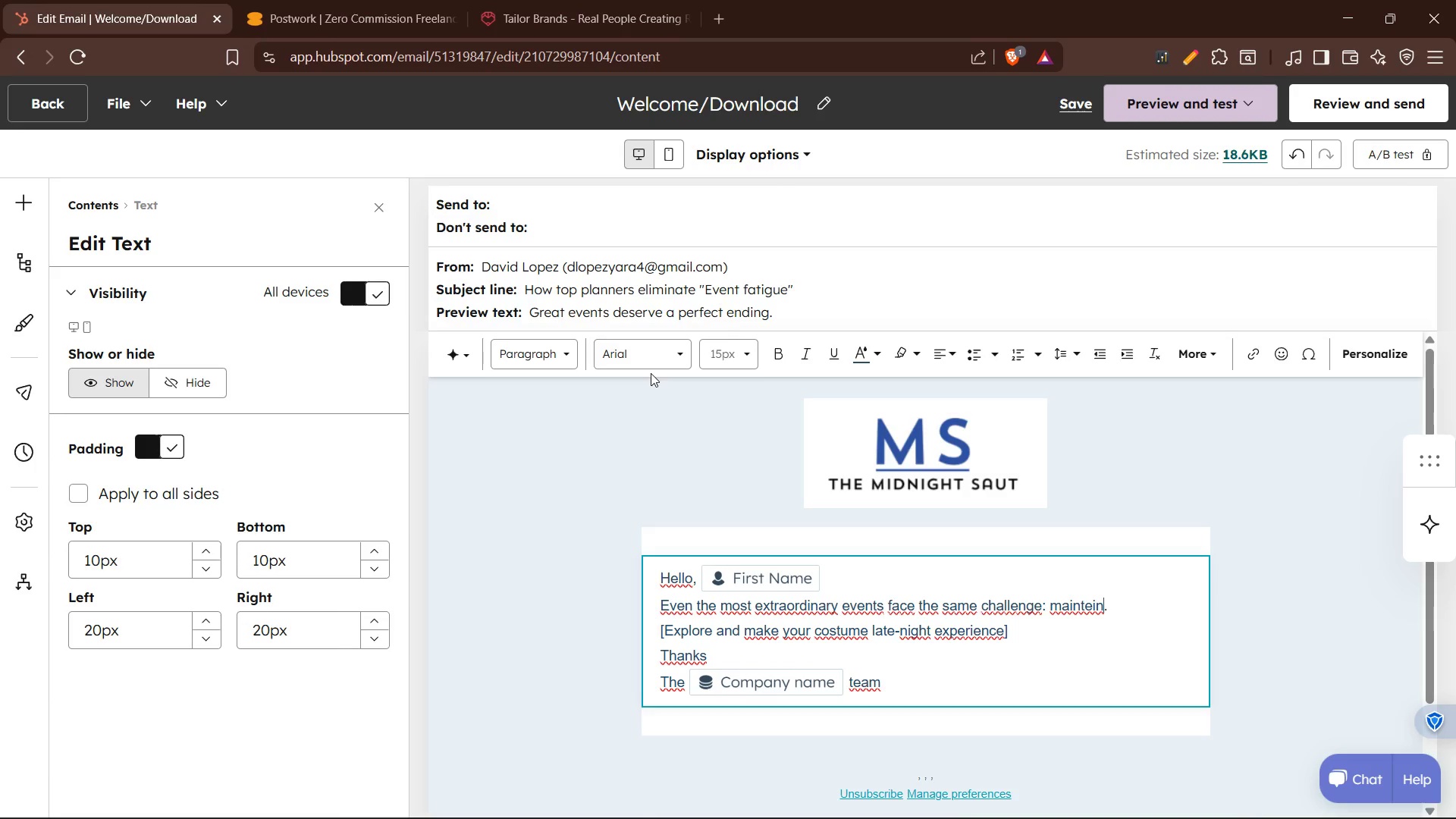 
key(Backspace)
 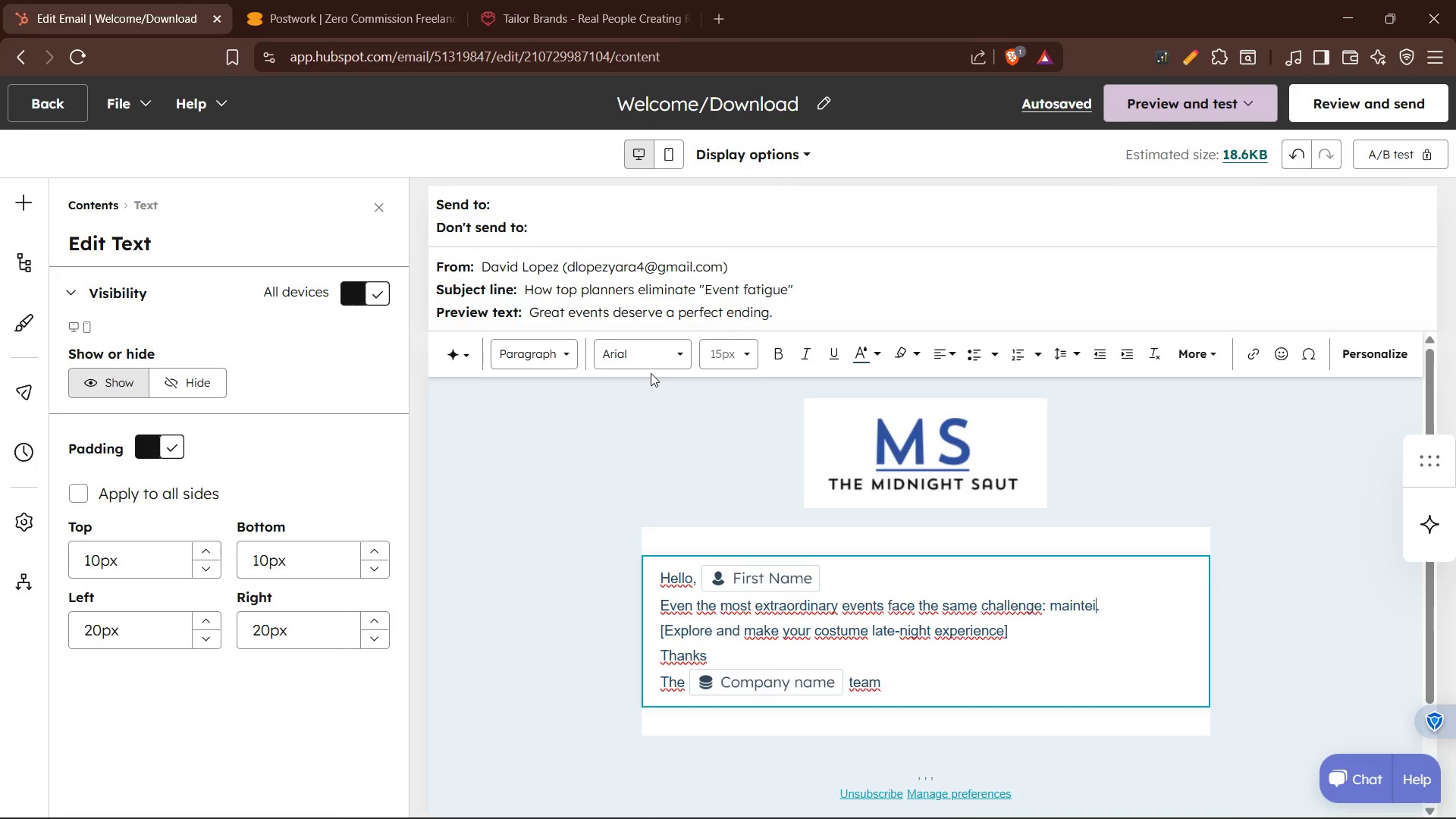 
key(Backspace)
 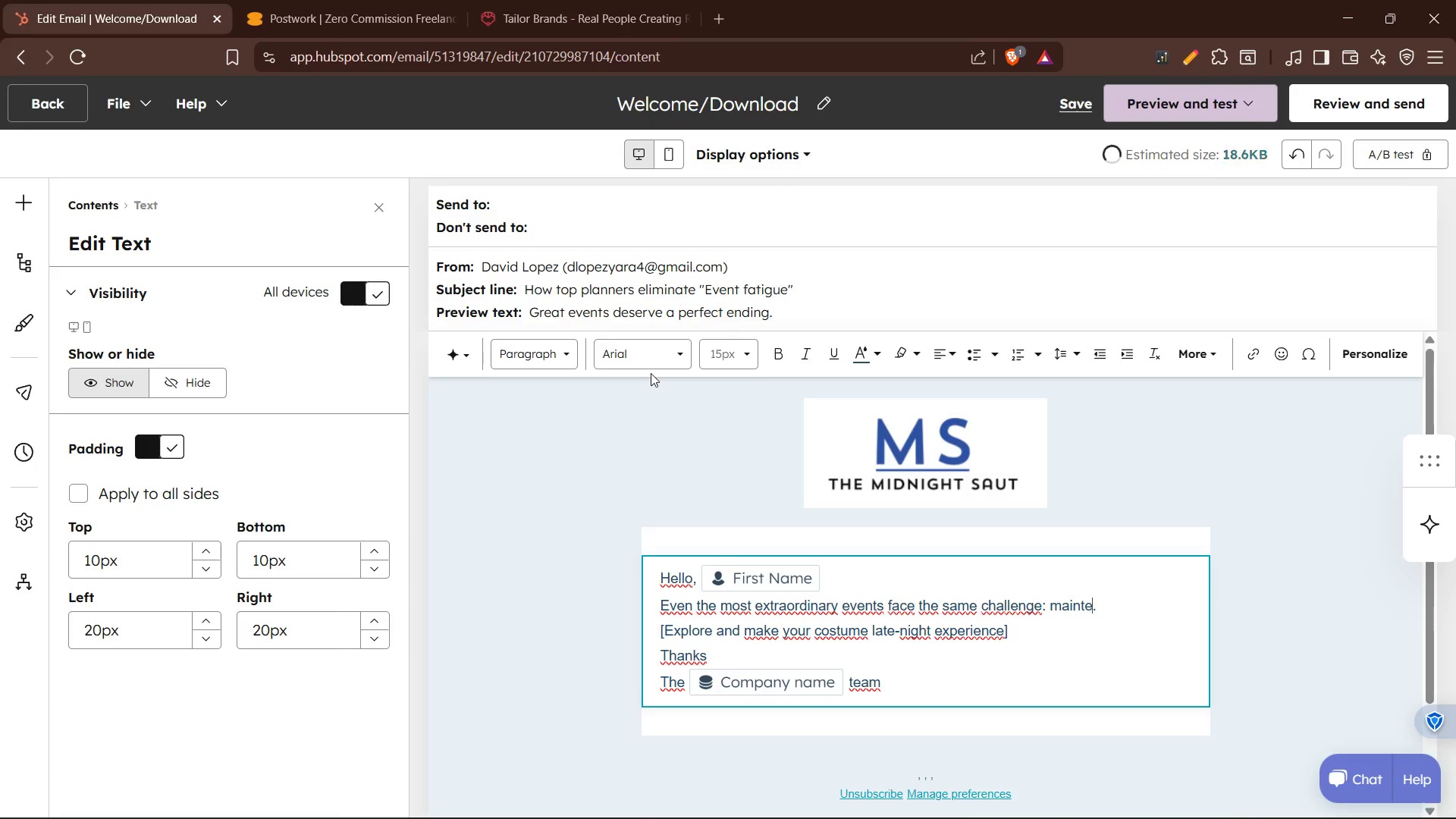 
key(Backspace)
 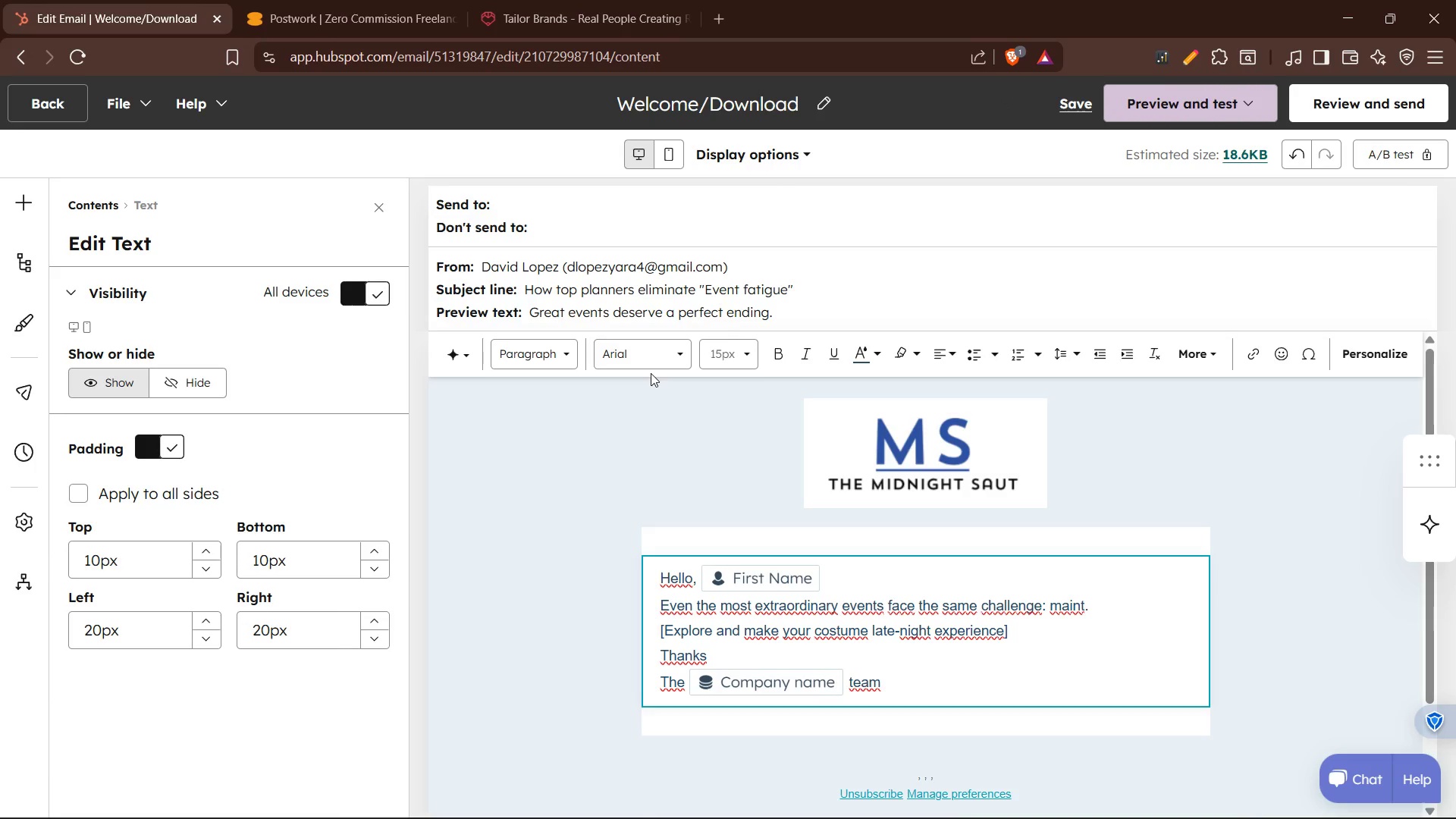 
type(aining energy dep)
key(Backspace)
type(ep into the night.)
key(Backspace)
 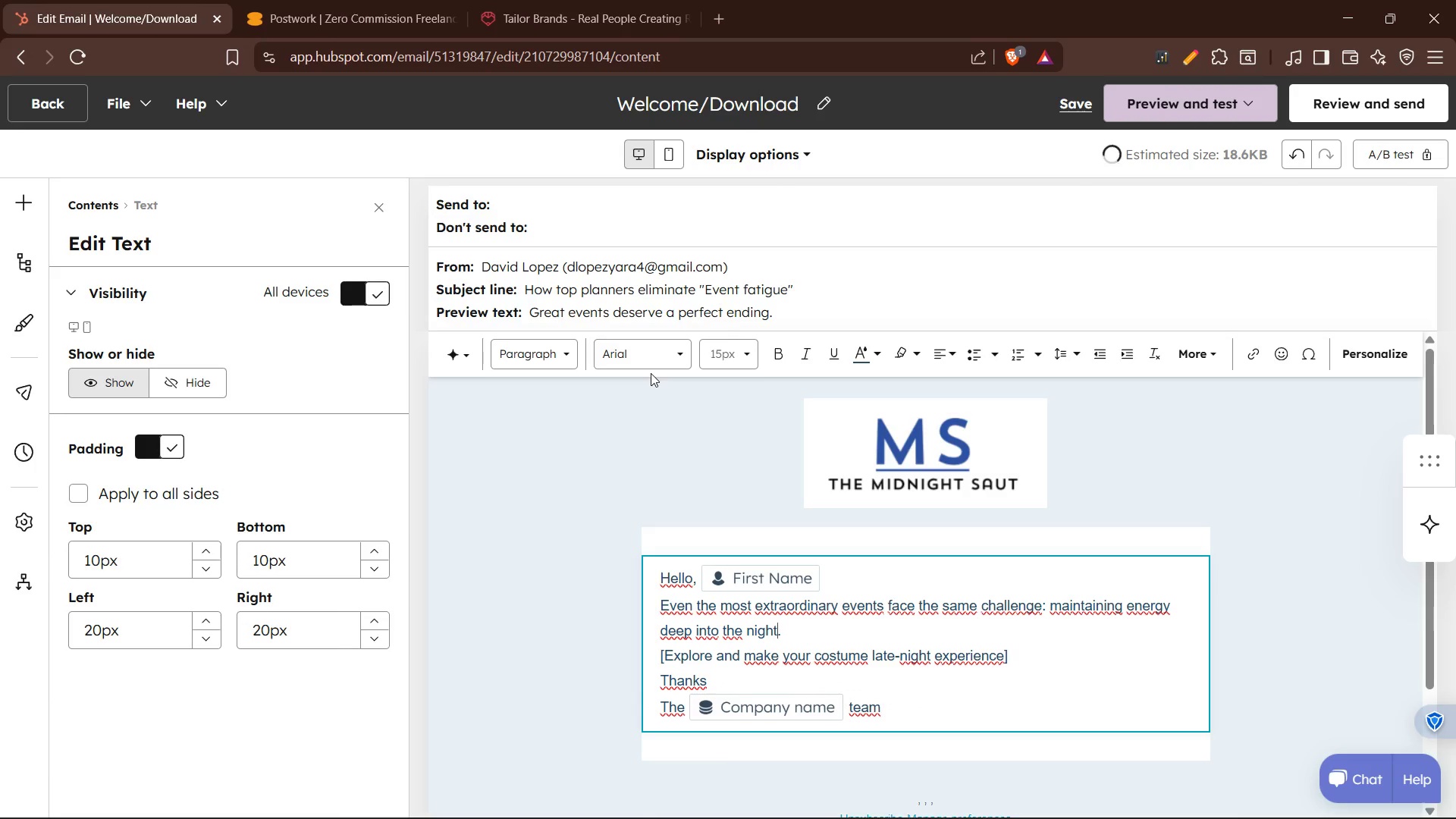 
key(ArrowRight)
 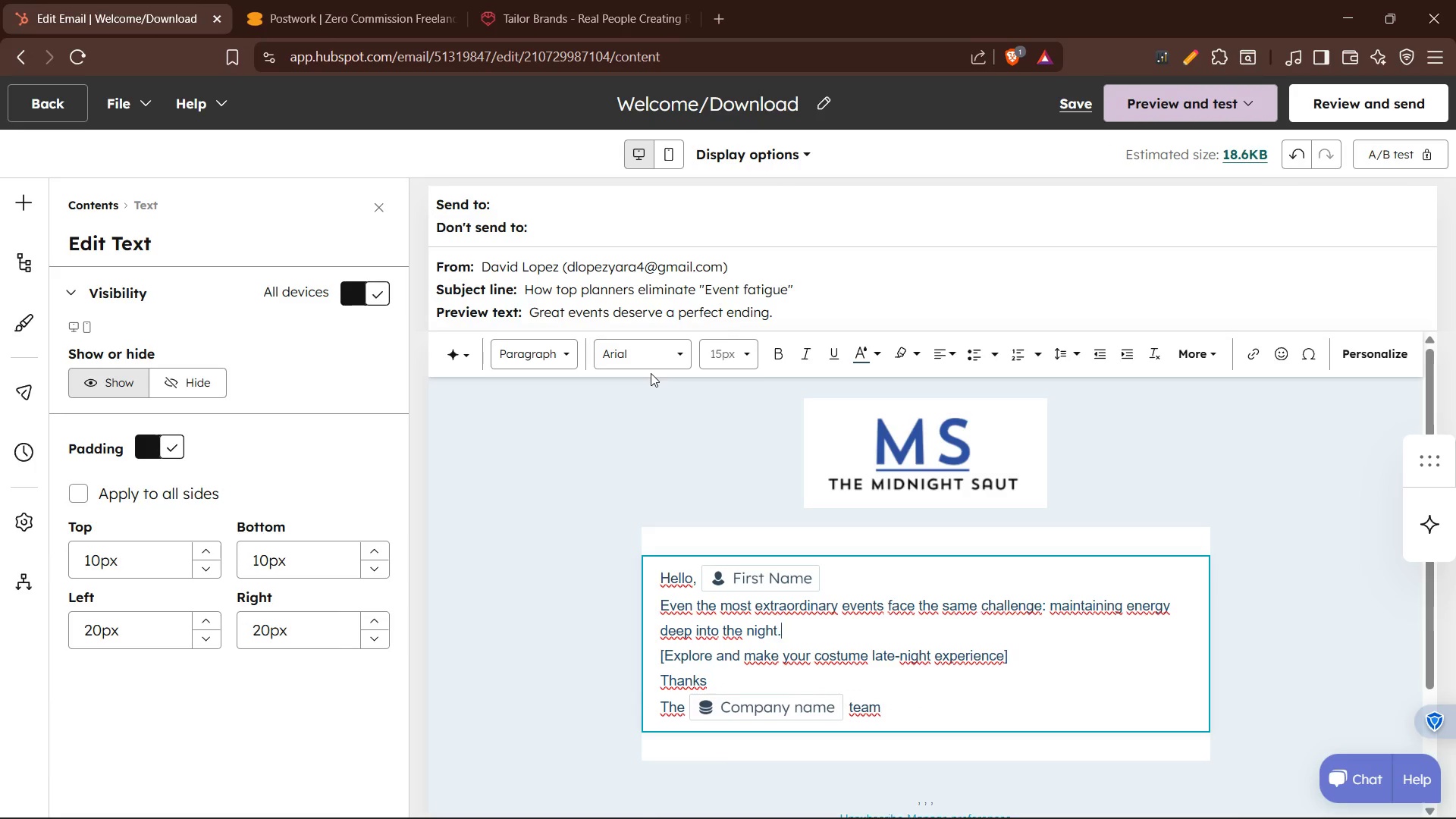 
key(Enter)
 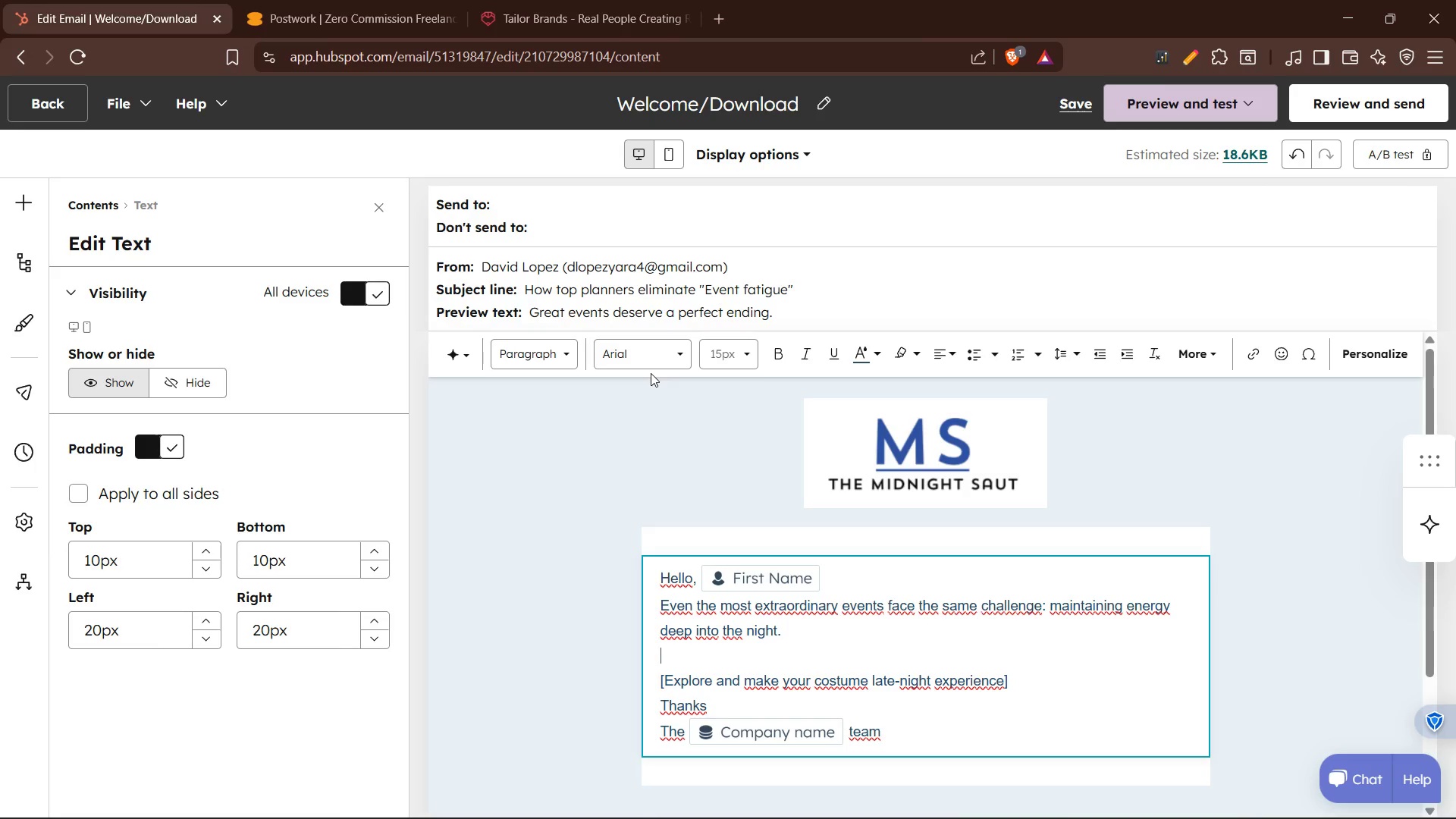 
type(One of our recets )
key(Backspace)
key(Backspace)
key(Backspace)
type(nt partners, a luxury planner al )
 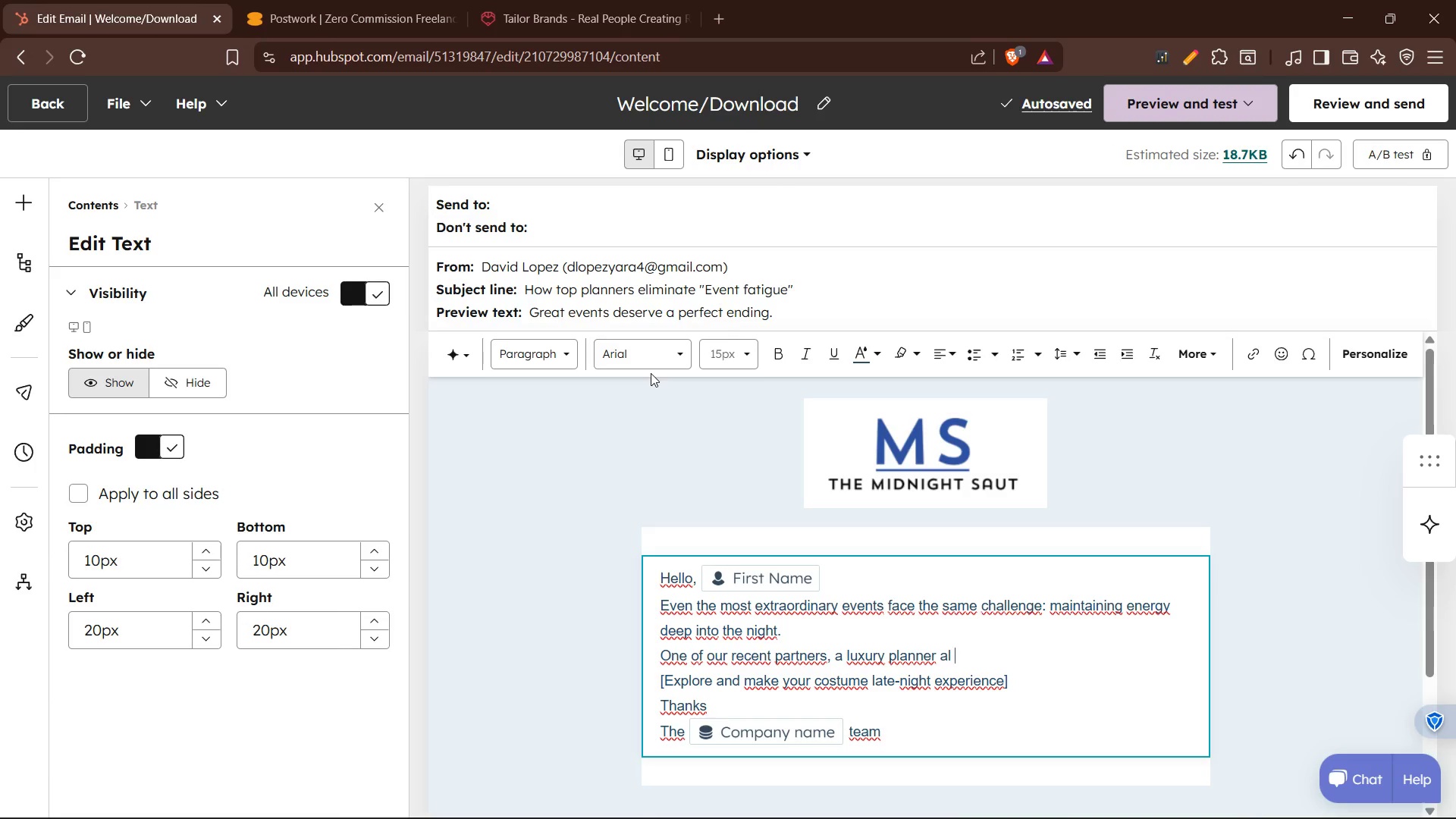 
wait(9.14)
 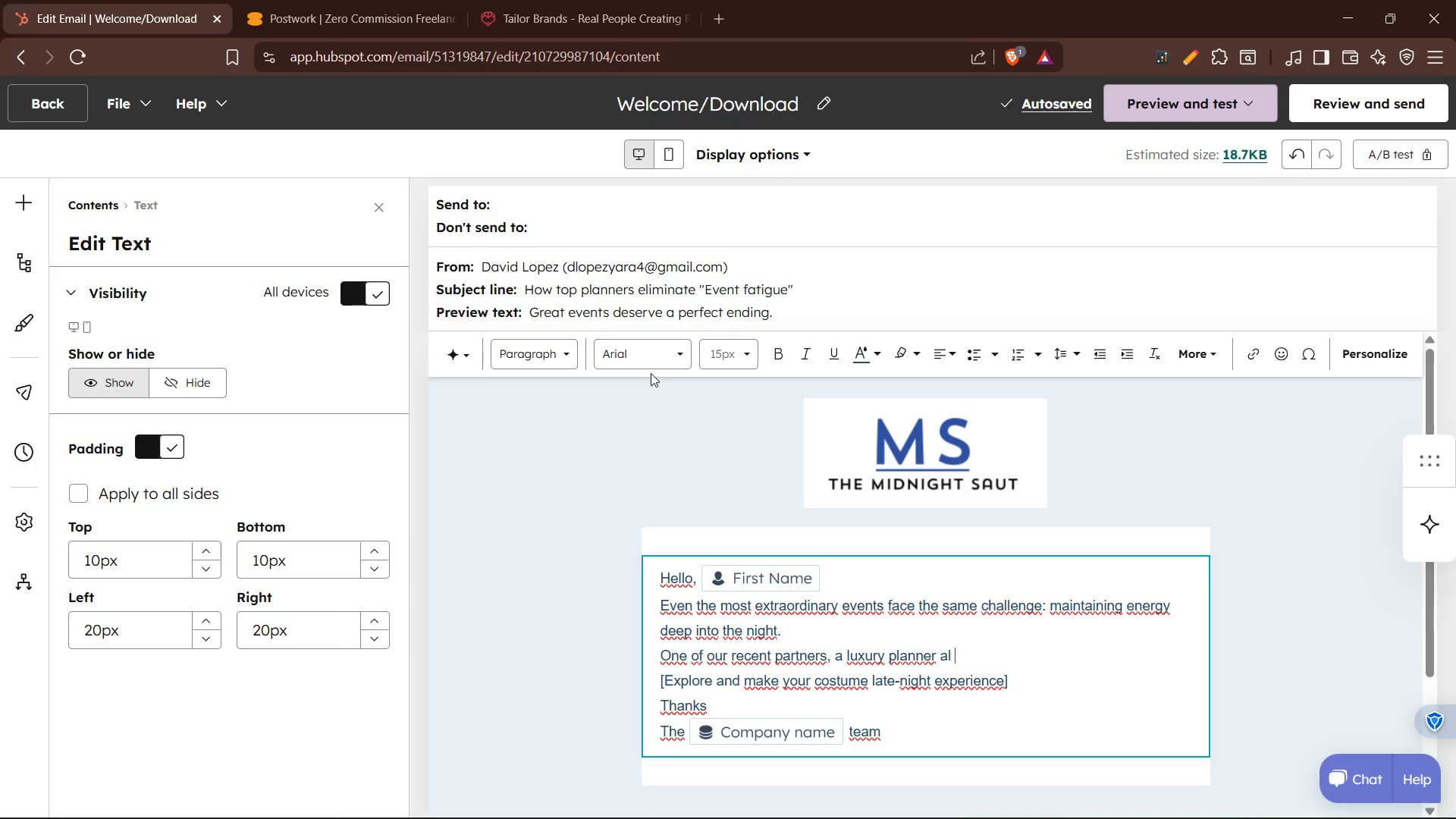 
left_click_drag(start_coordinate=[828, 577], to_coordinate=[774, 577])
 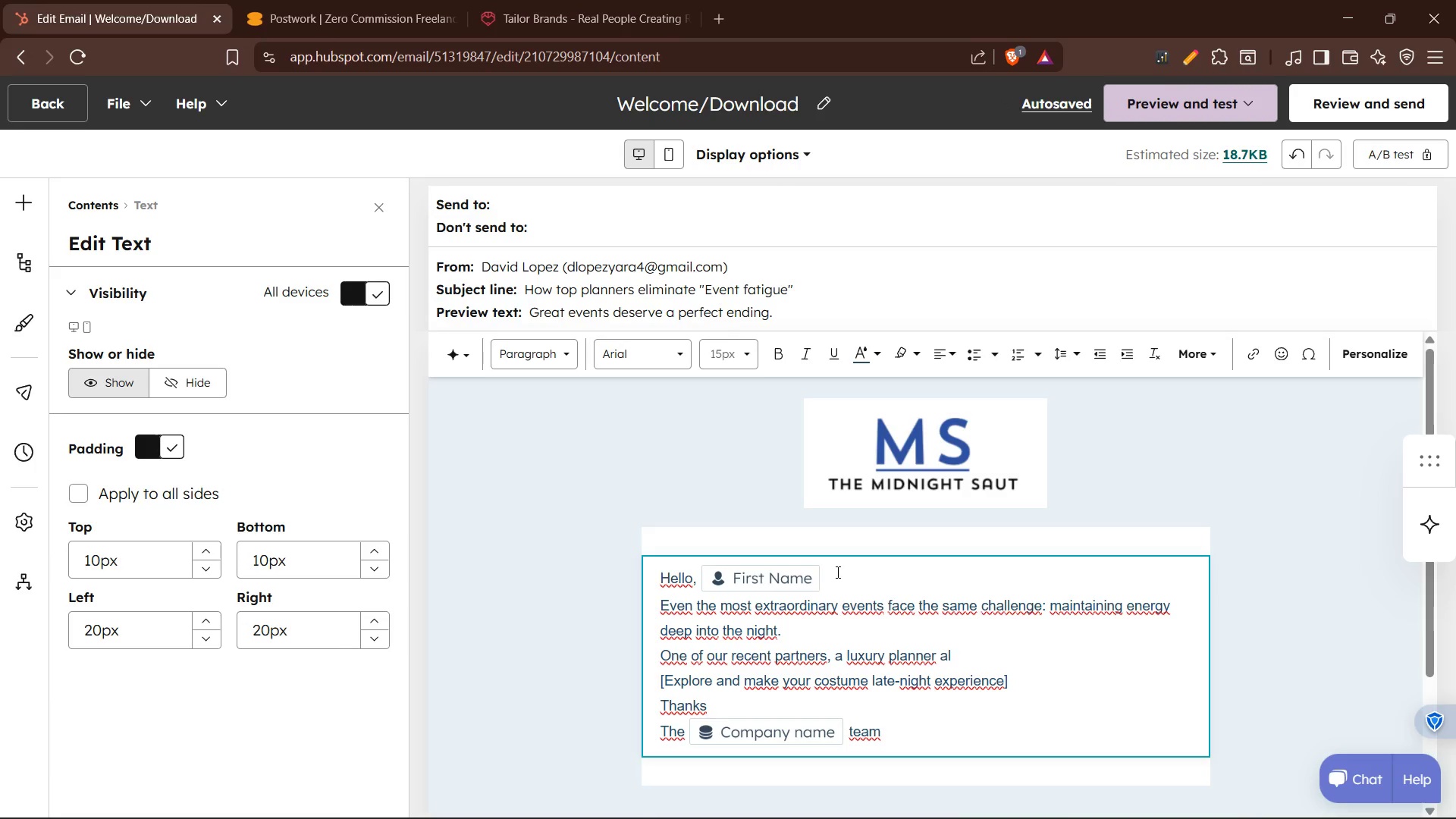 
left_click([836, 572])
 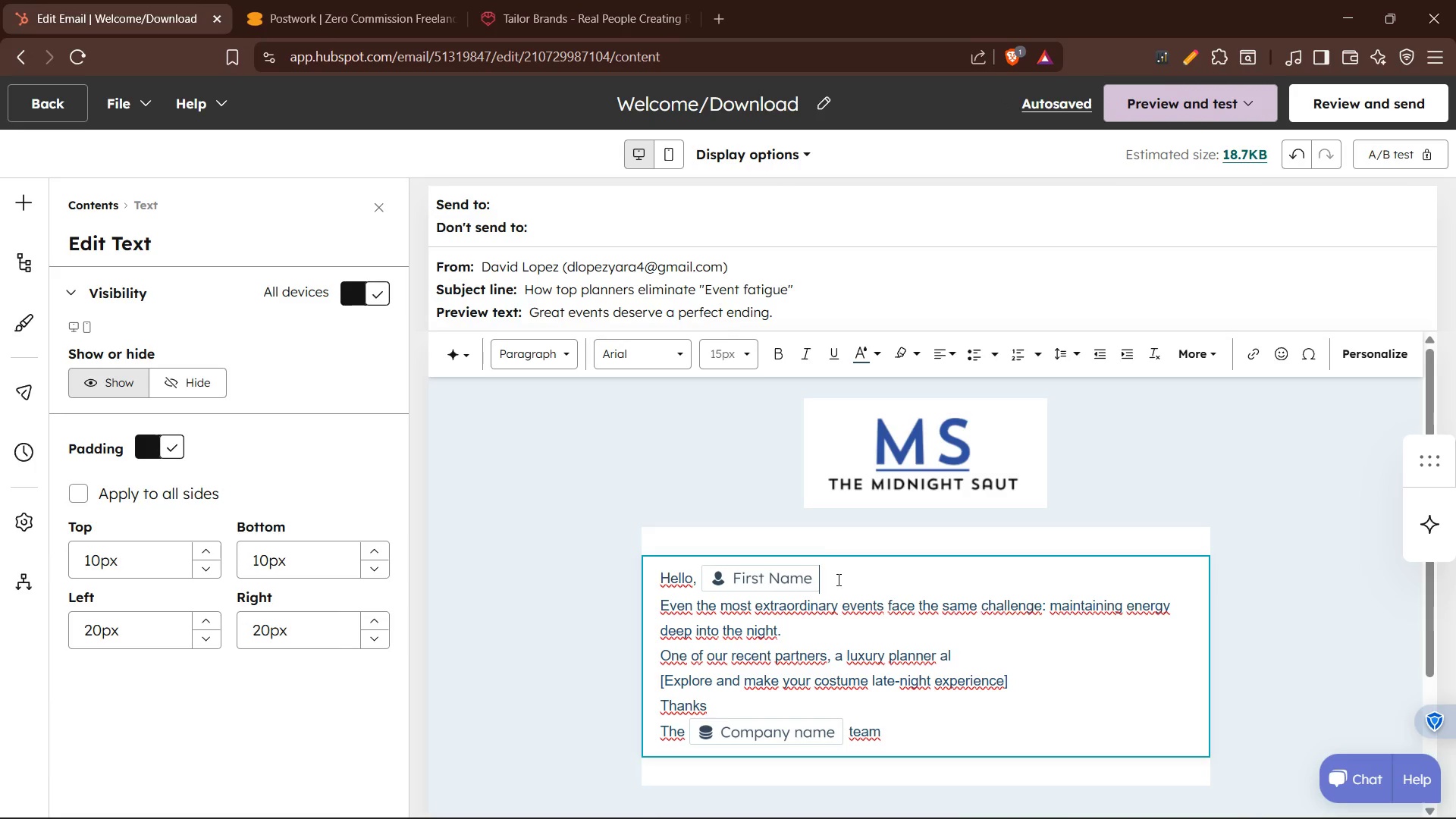 
left_click_drag(start_coordinate=[837, 579], to_coordinate=[745, 579])
 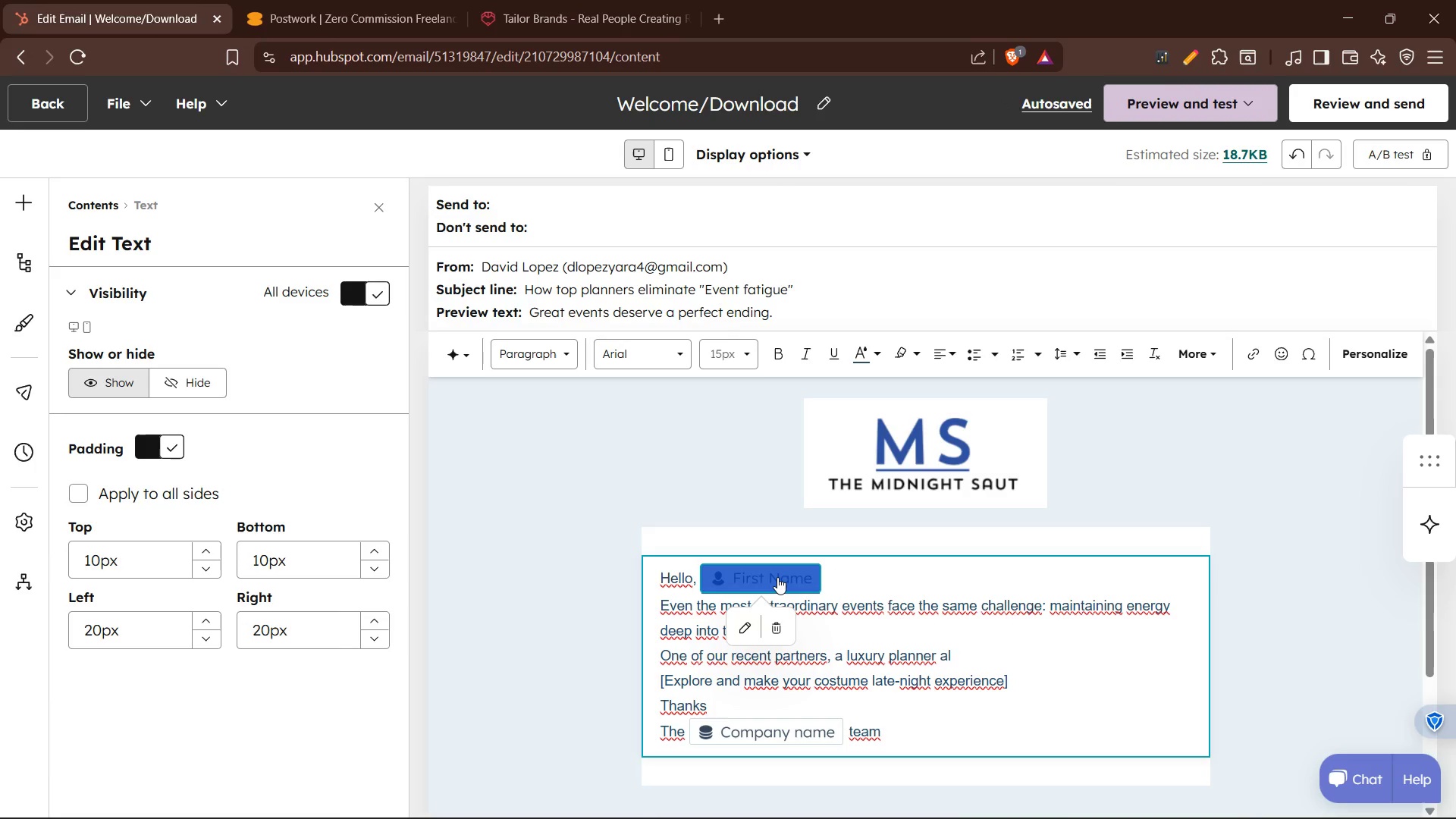 
key(Control+C)
 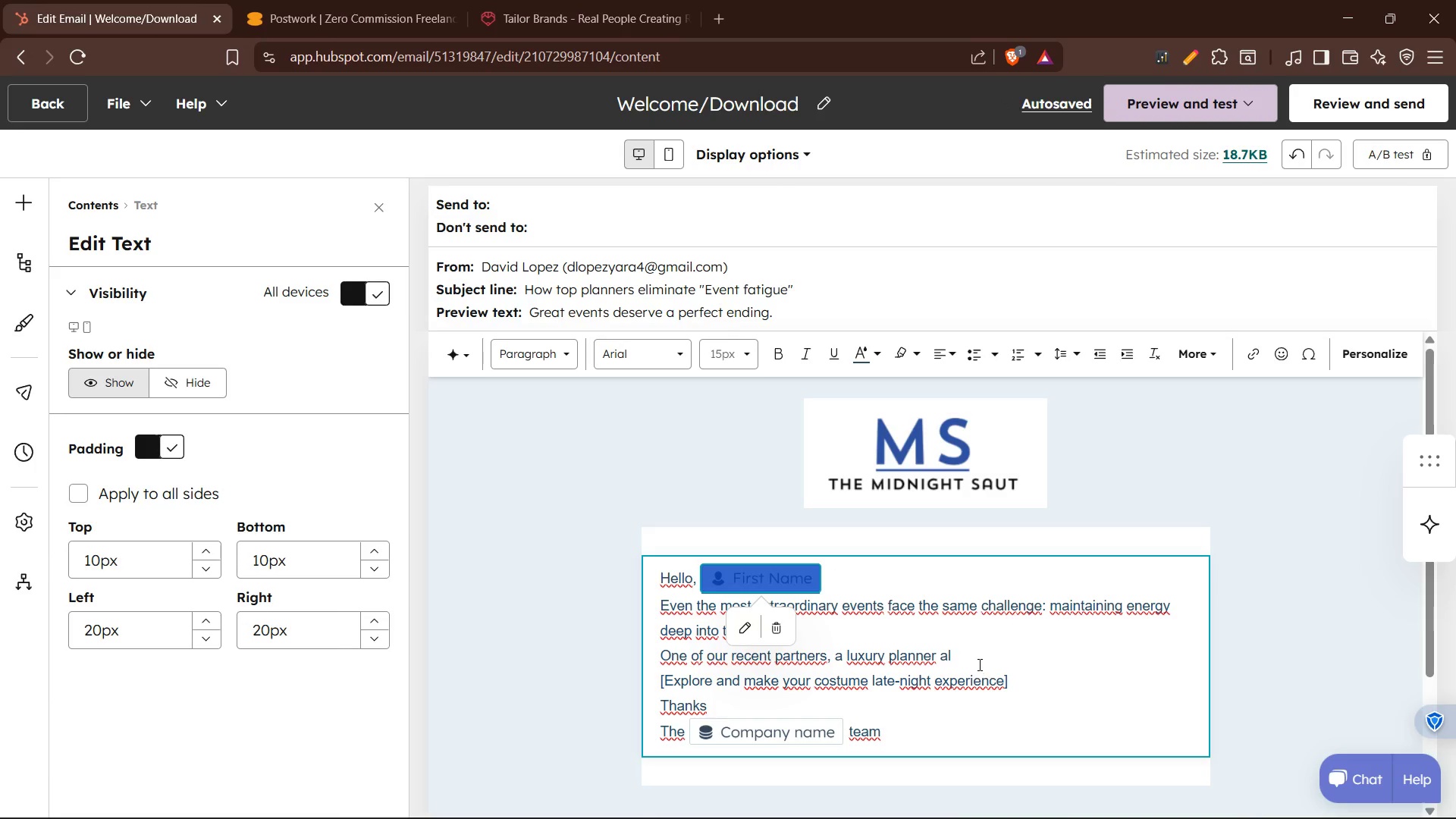 
left_click([965, 656])
 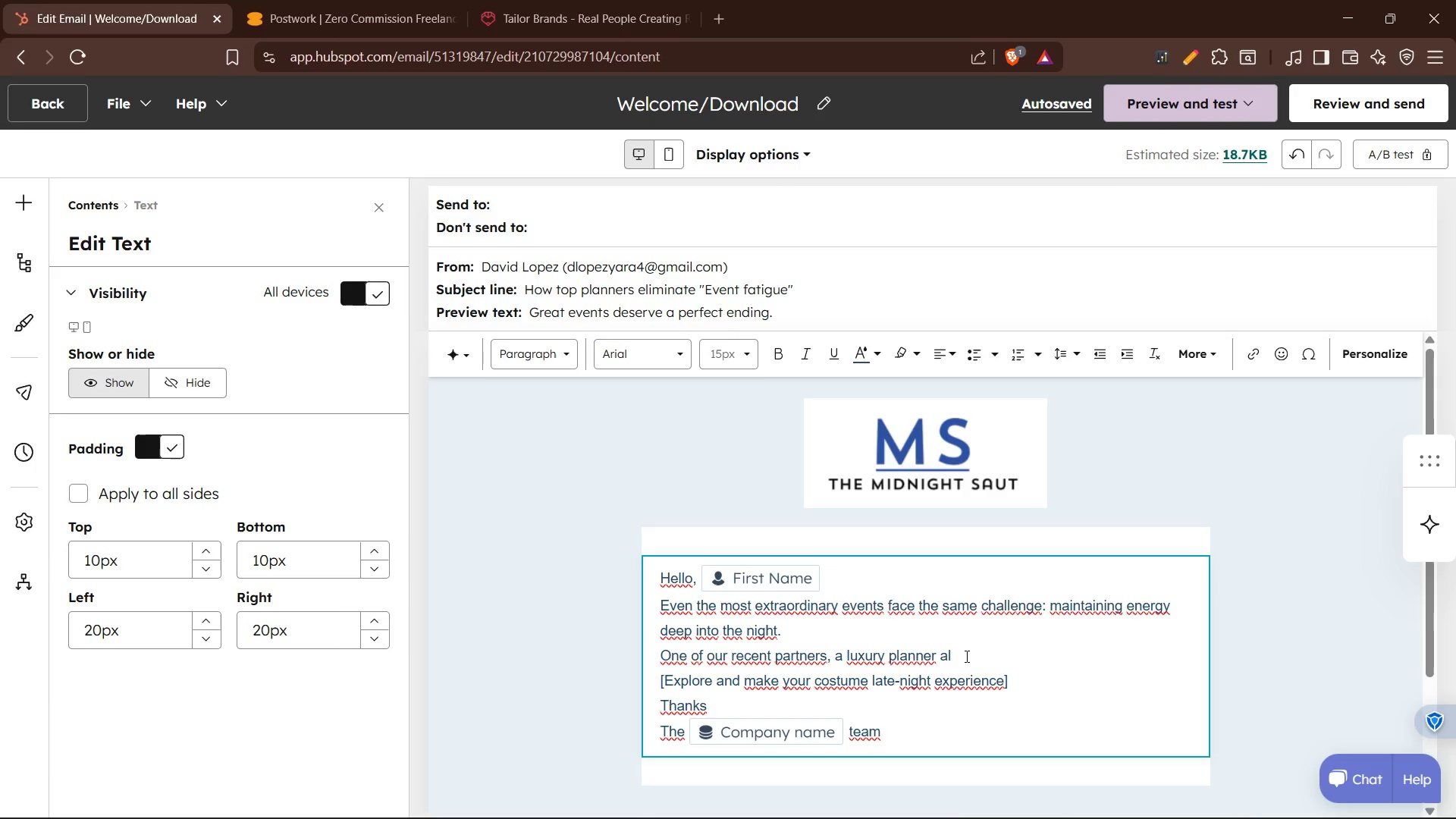 
key(Control+V)
 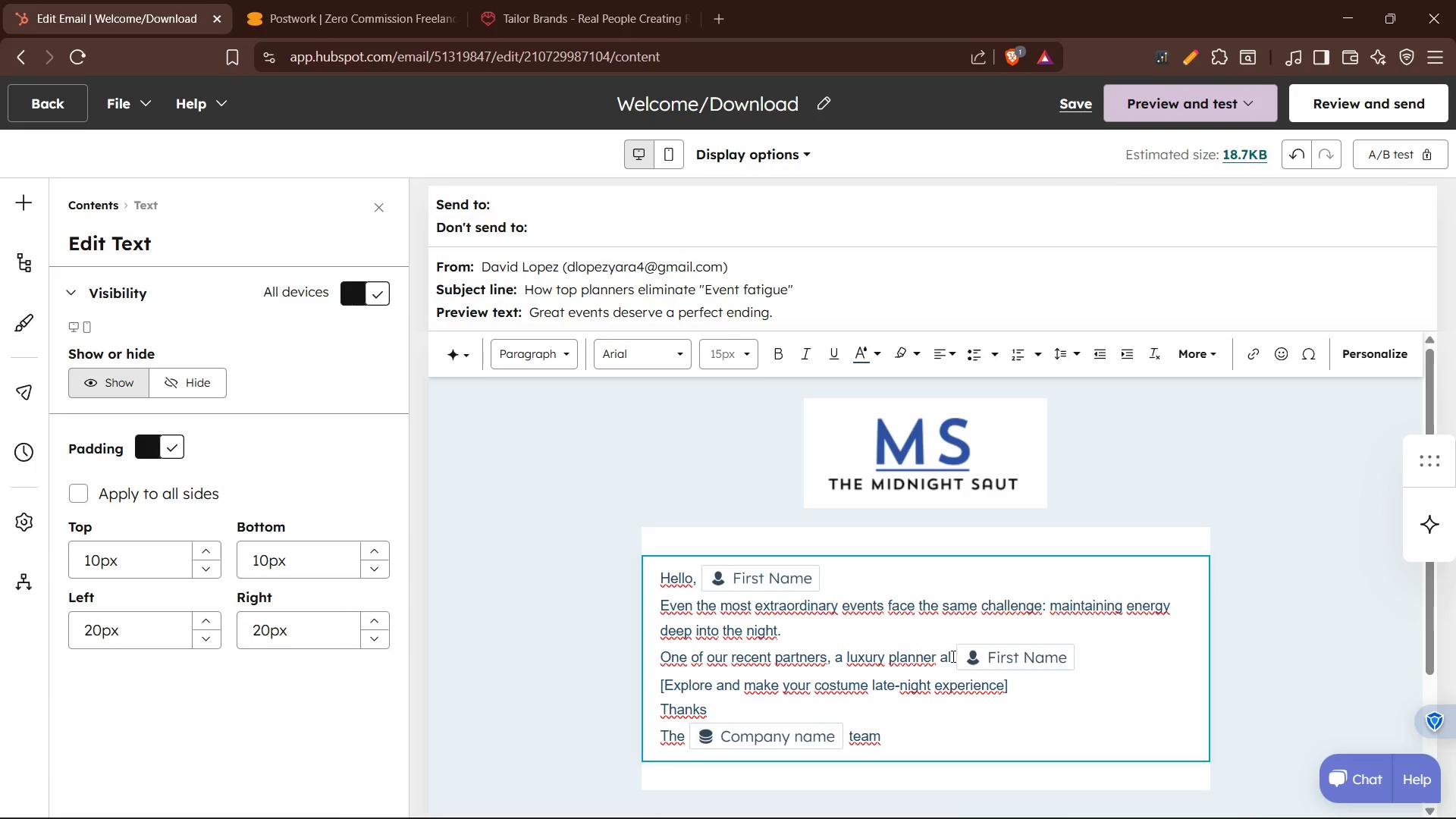 
left_click([952, 656])
 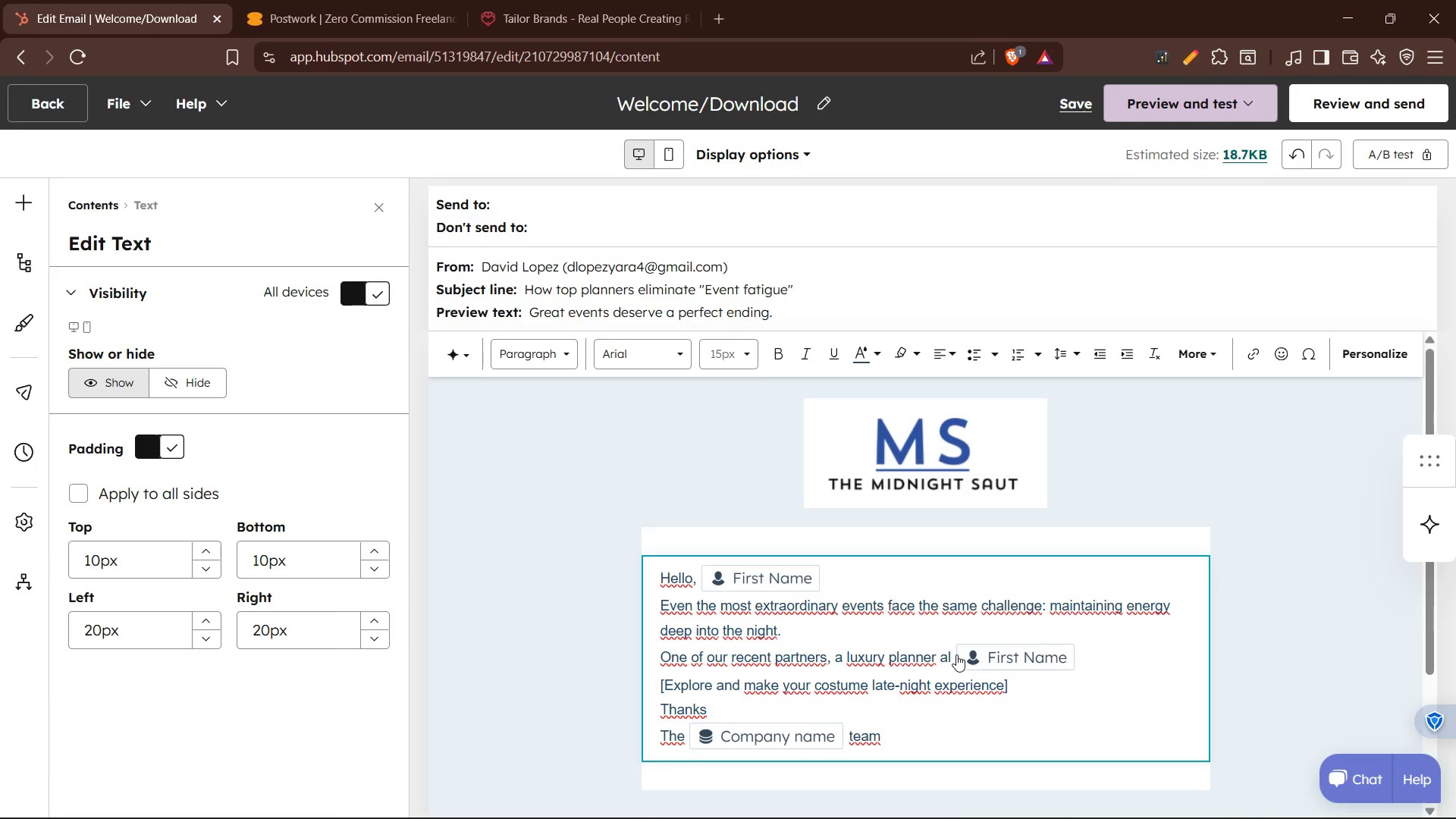 
key(Backspace)
 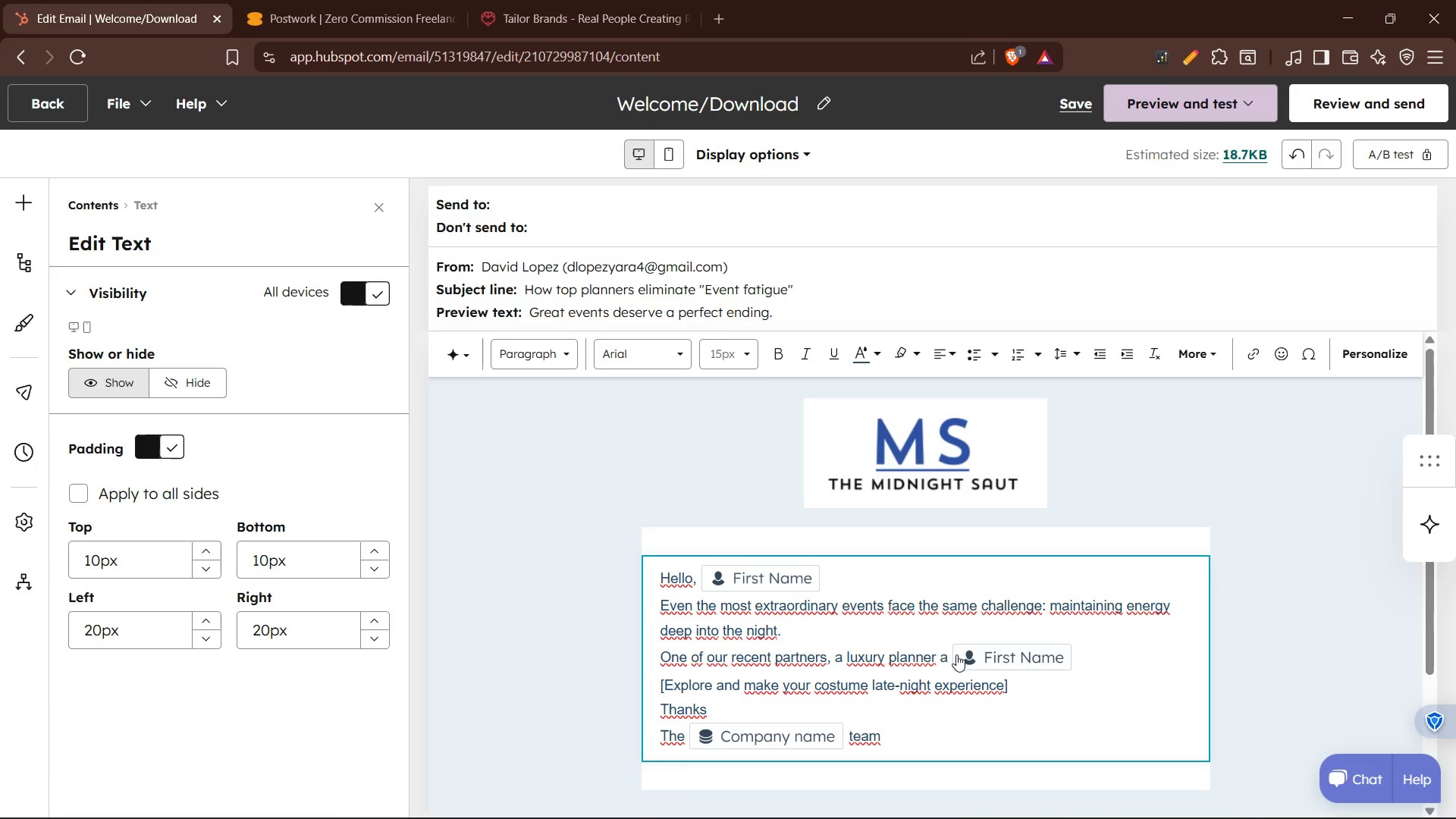 
key(T)
 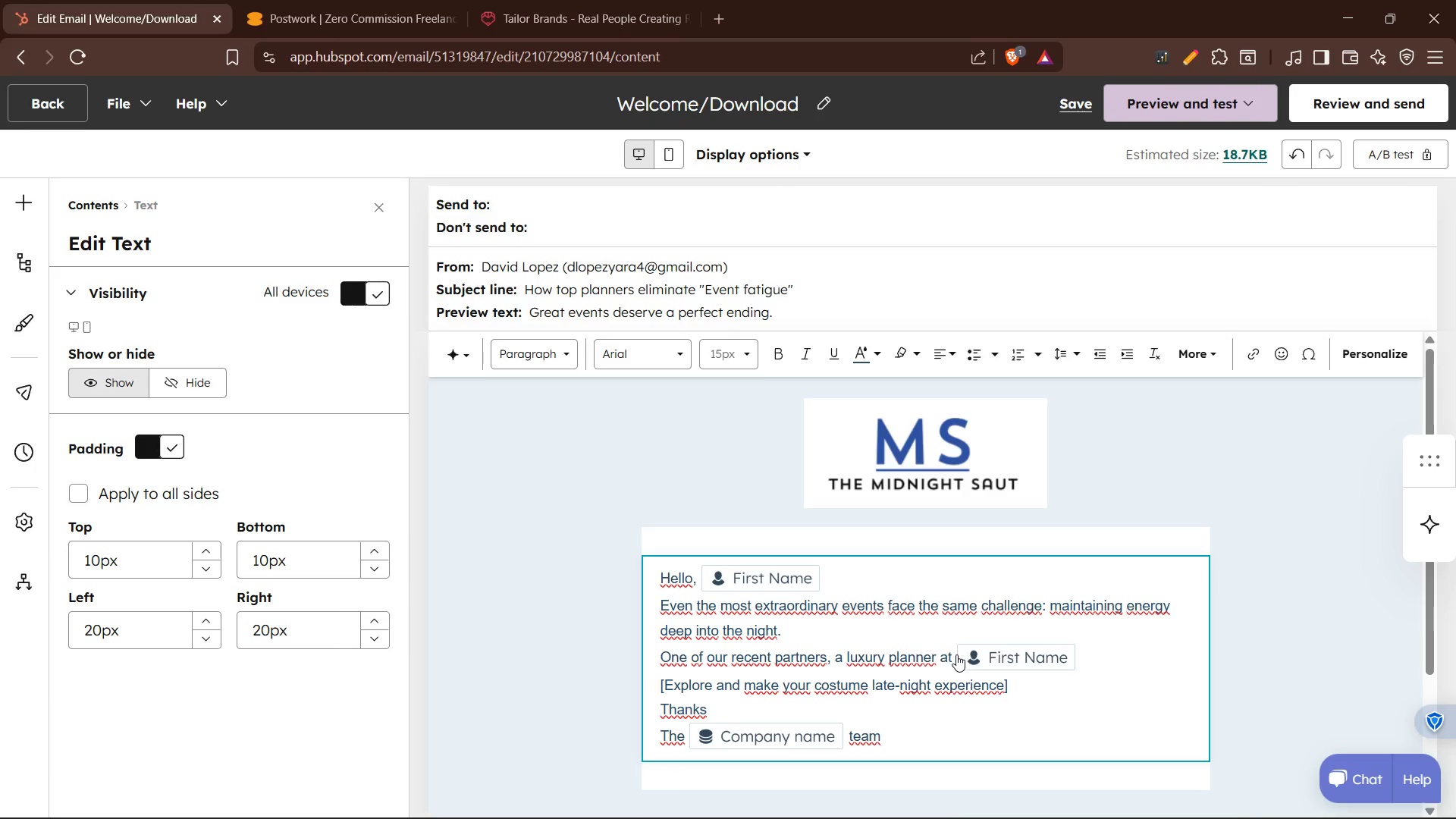 
left_click([981, 654])
 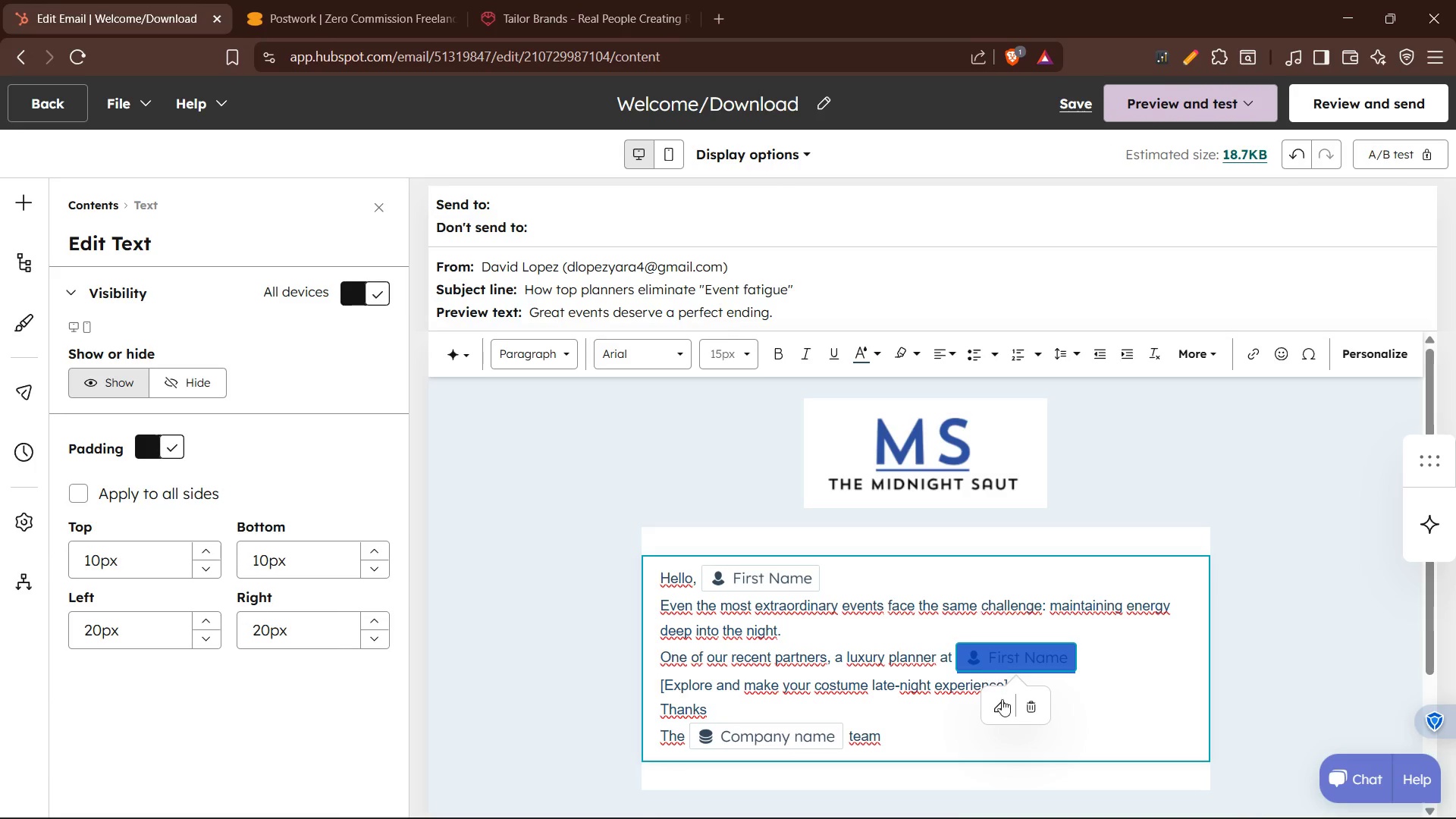 
left_click([1002, 699])
 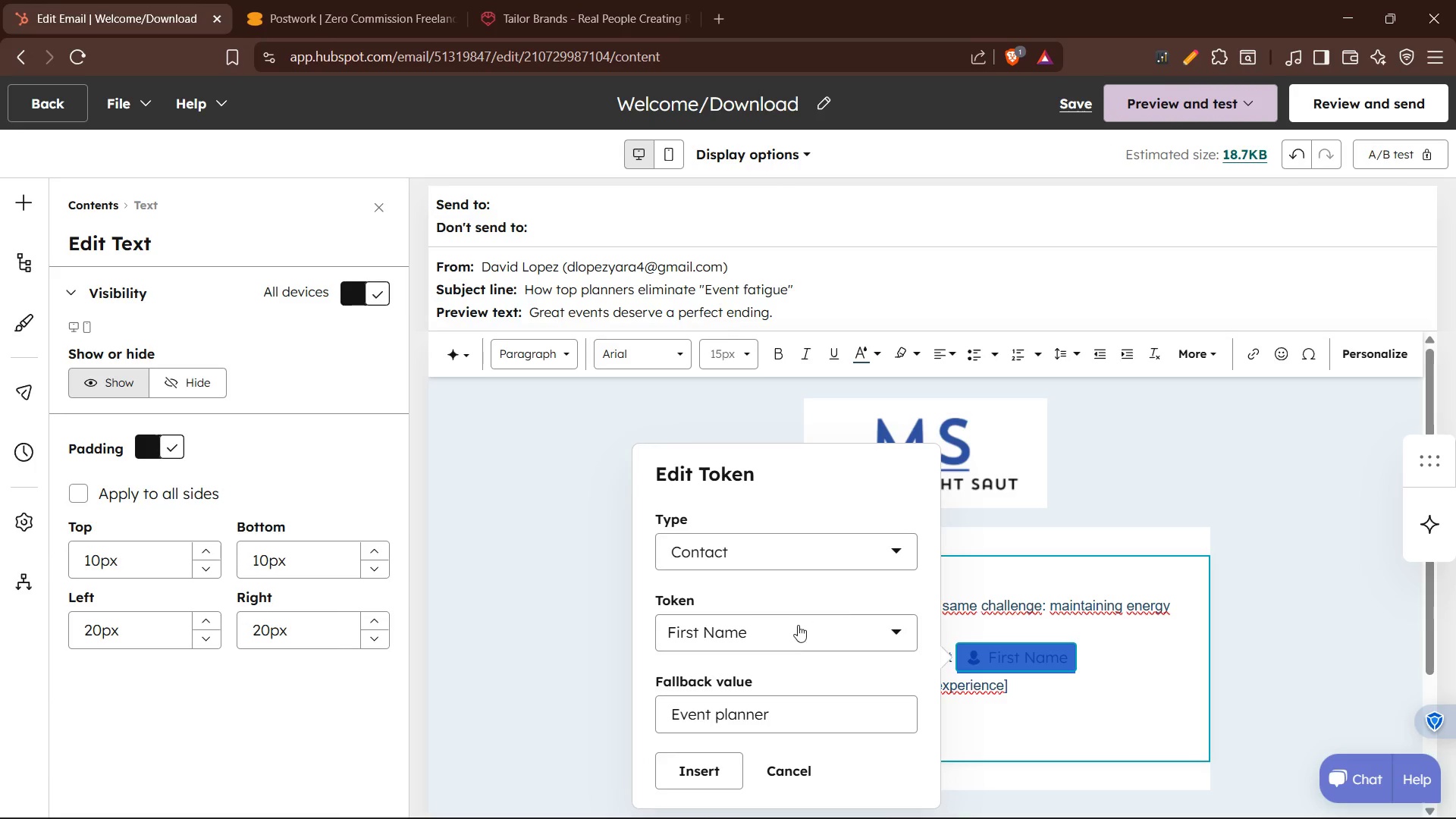 
left_click([795, 638])
 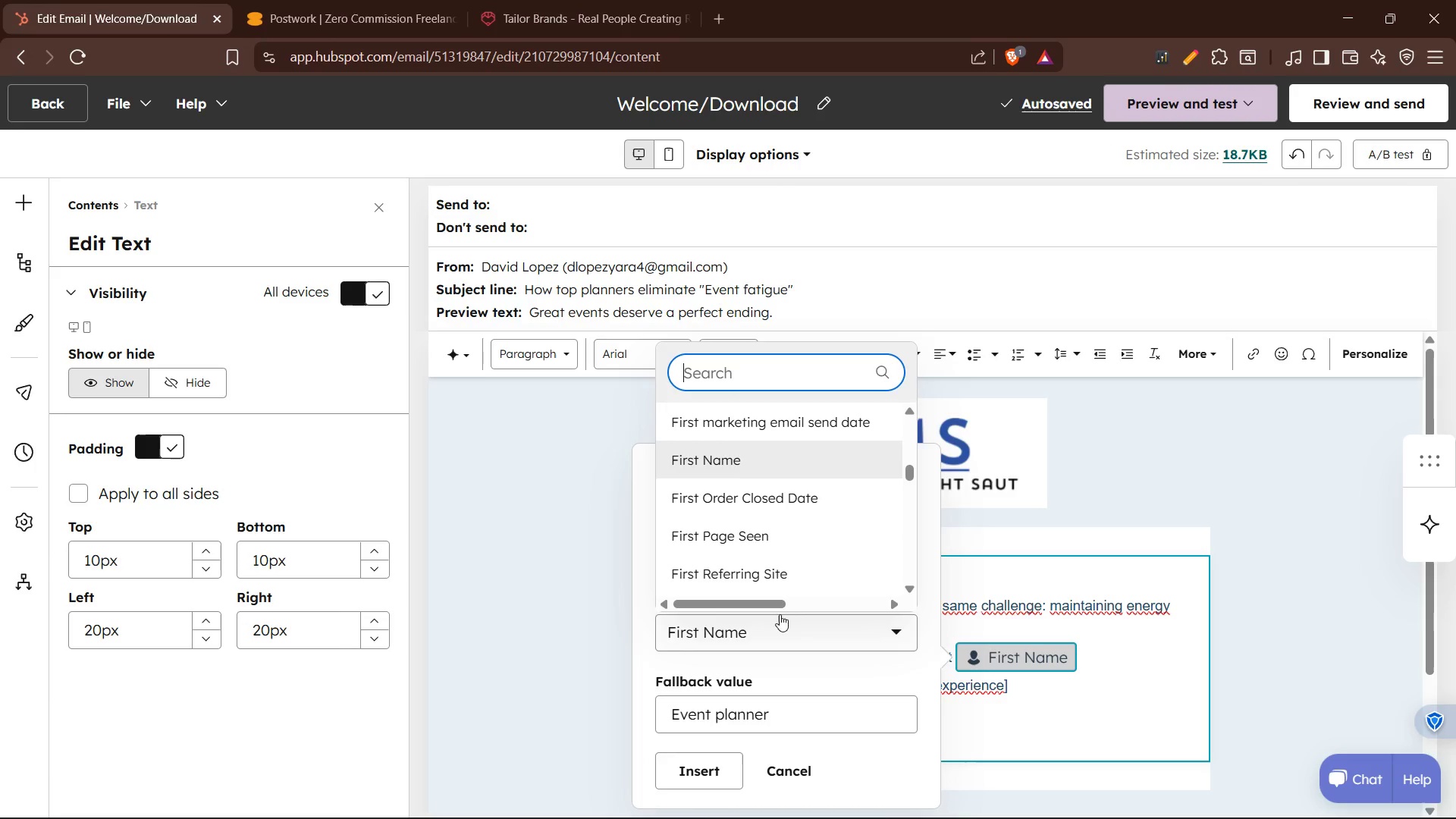 
mouse_move([731, 528])
 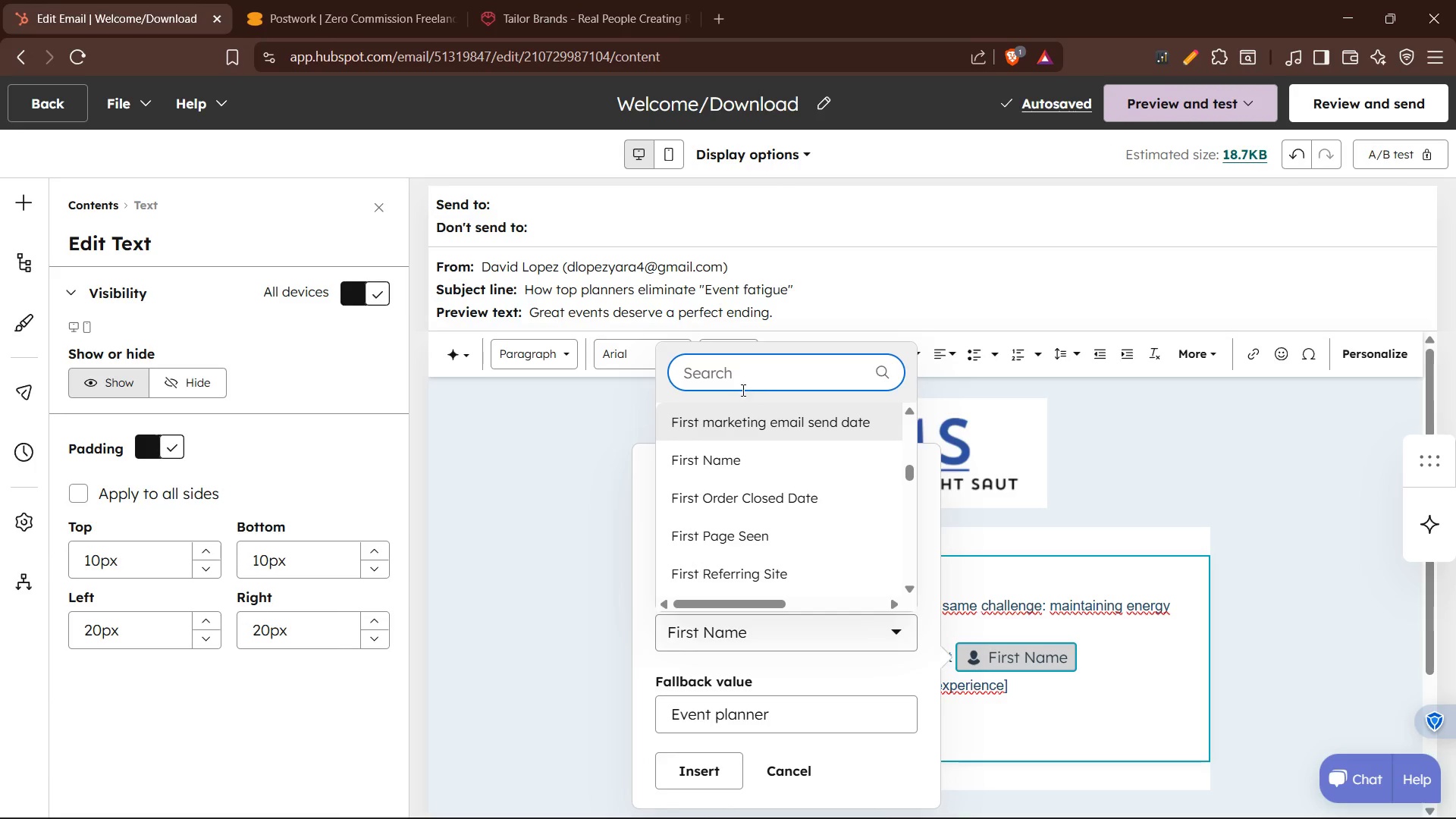 
left_click([759, 380])
 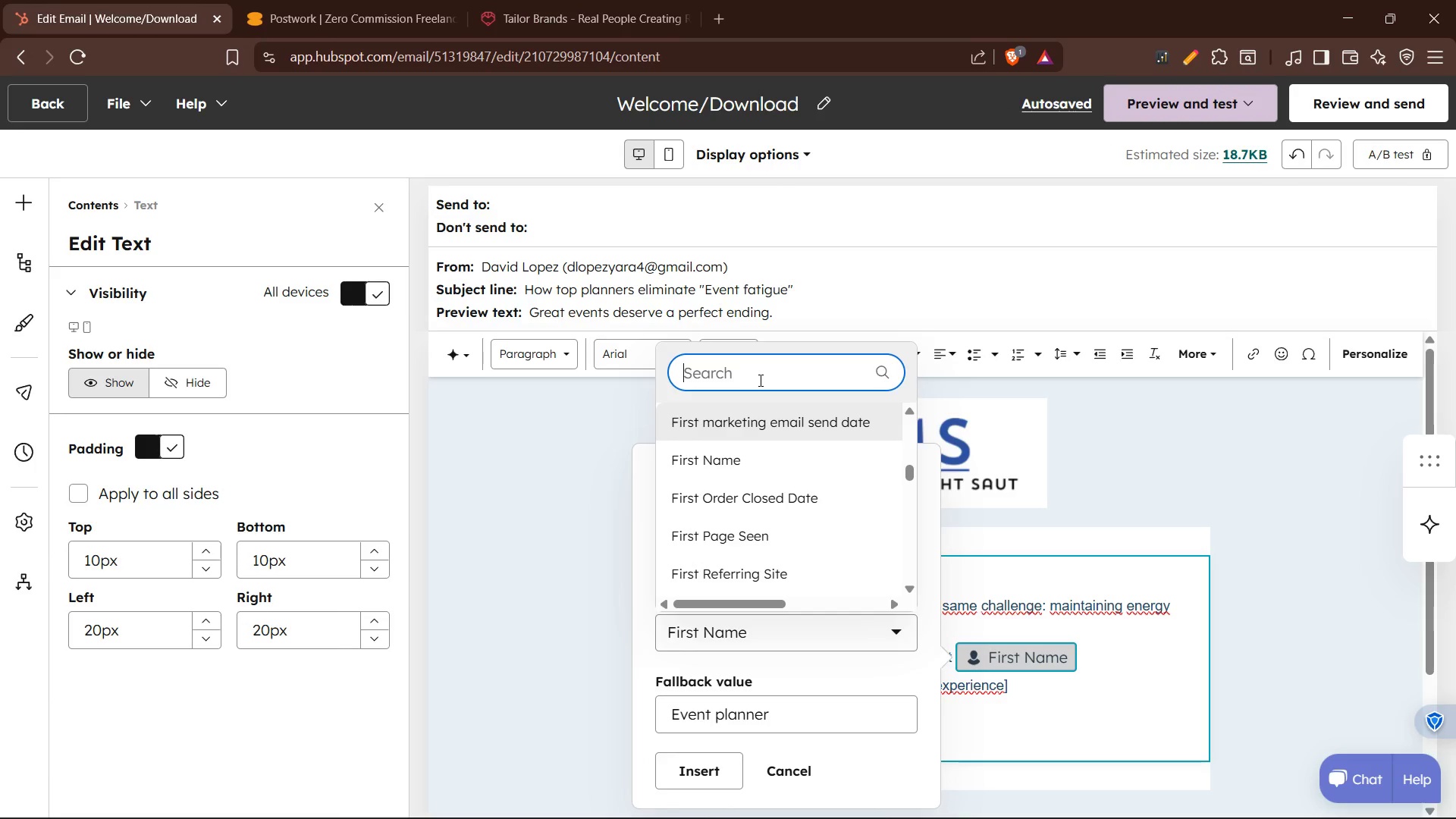 
type(contact.)
key(Backspace)
key(Backspace)
key(Backspace)
key(Backspace)
key(Backspace)
key(Backspace)
 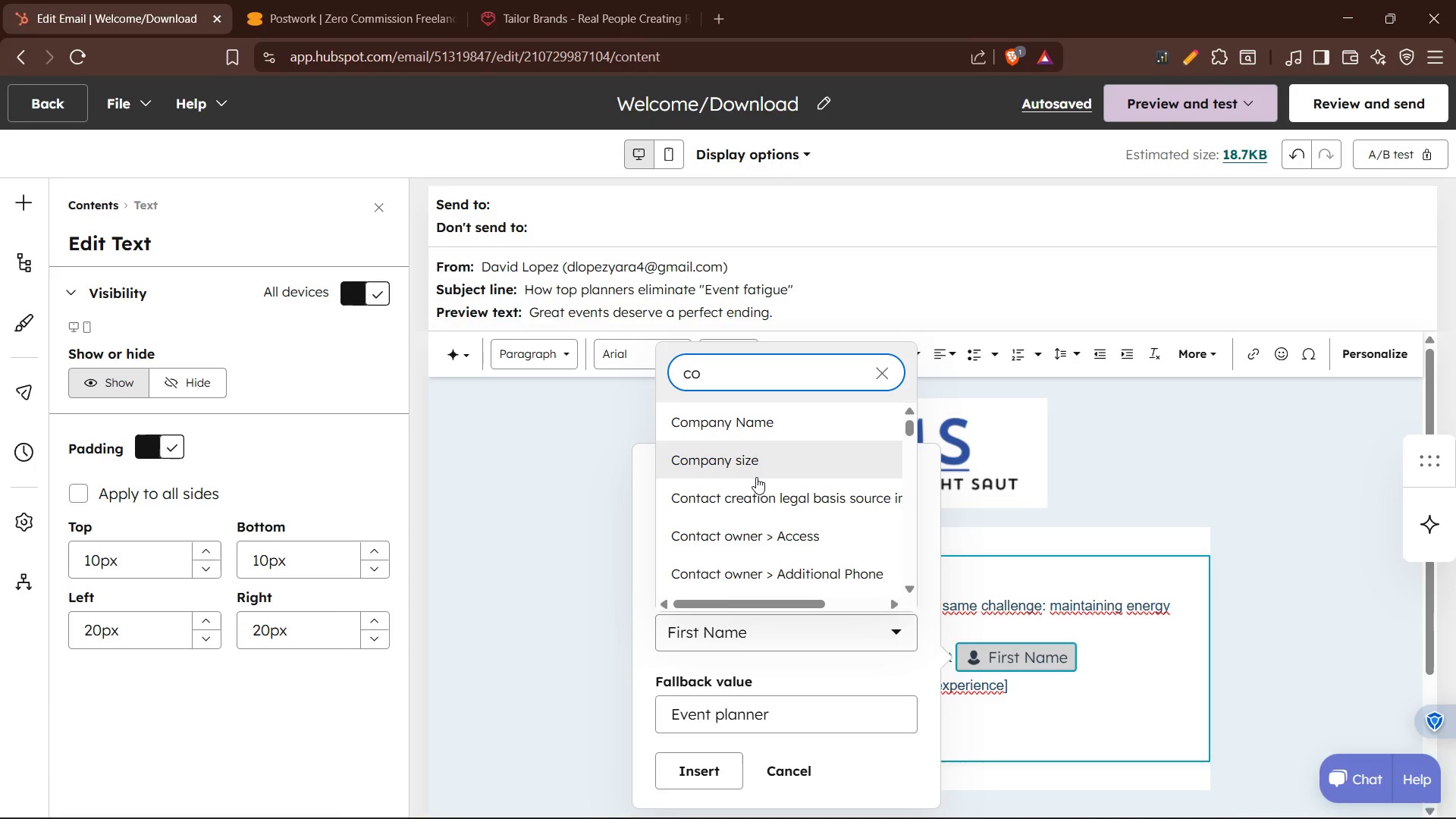 
scroll: coordinate [756, 494], scroll_direction: none, amount: 0.0
 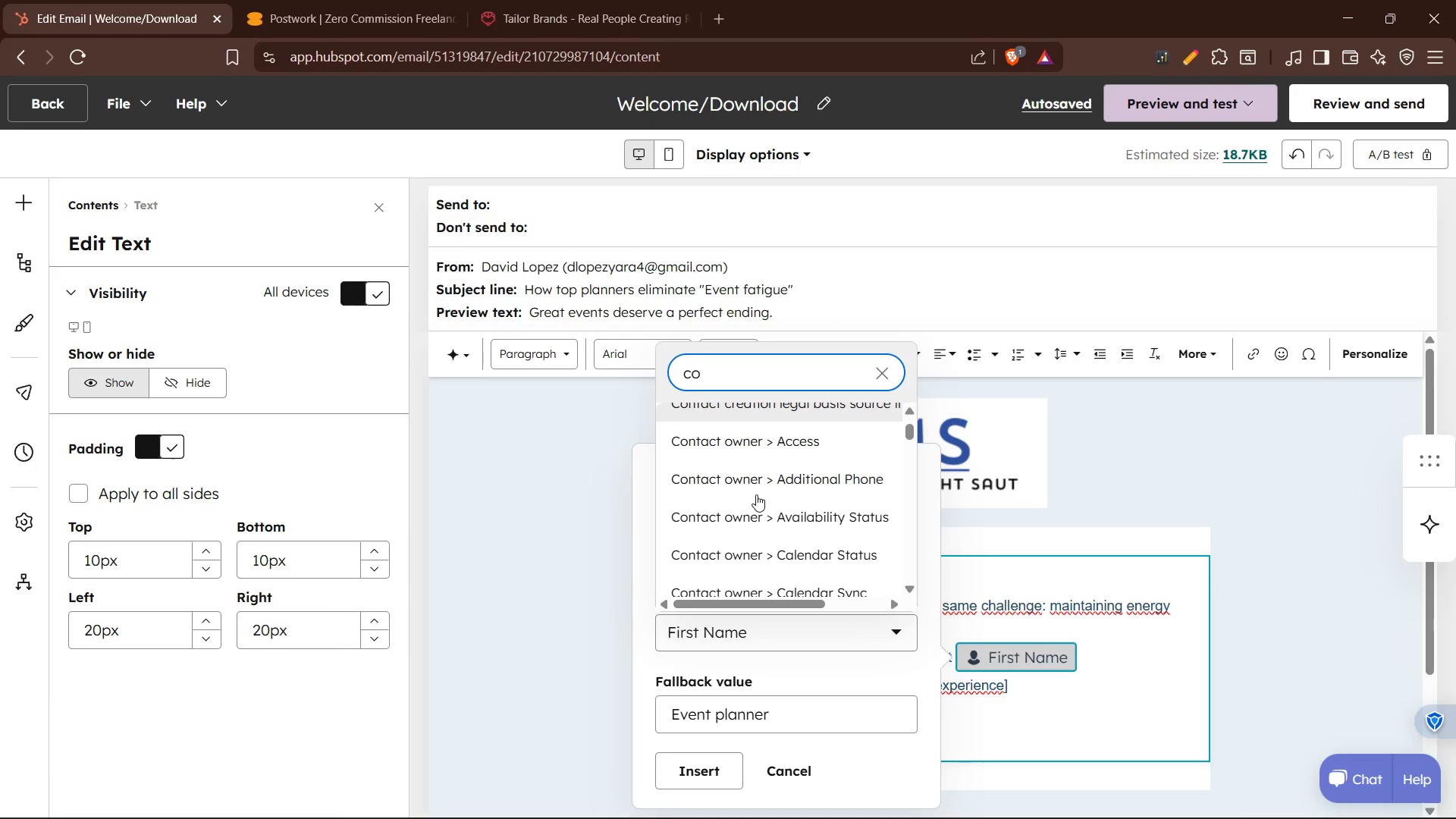 
scroll: coordinate [756, 494], scroll_direction: down, amount: 2.0
 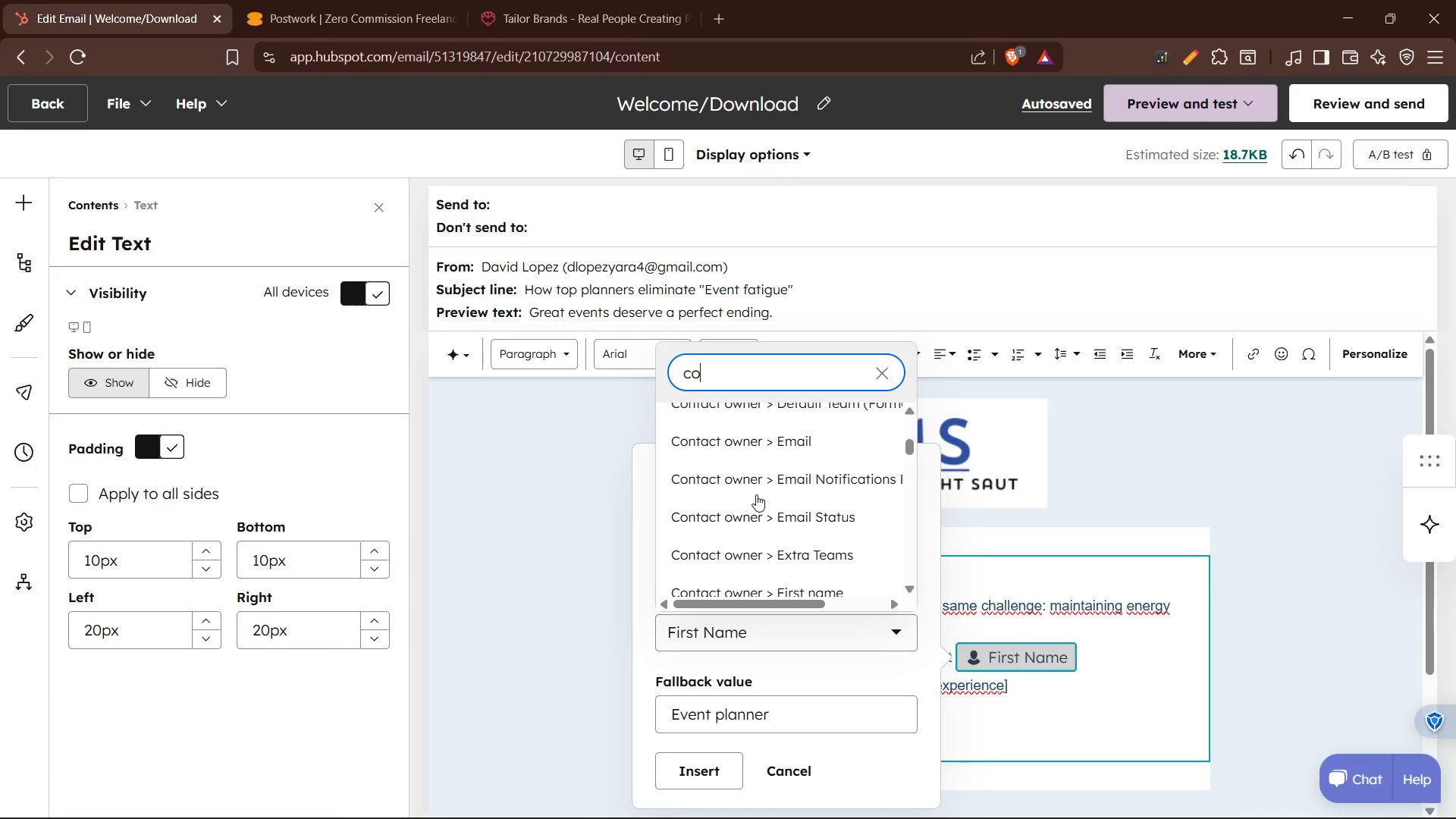 
scroll: coordinate [756, 494], scroll_direction: up, amount: 1.0
 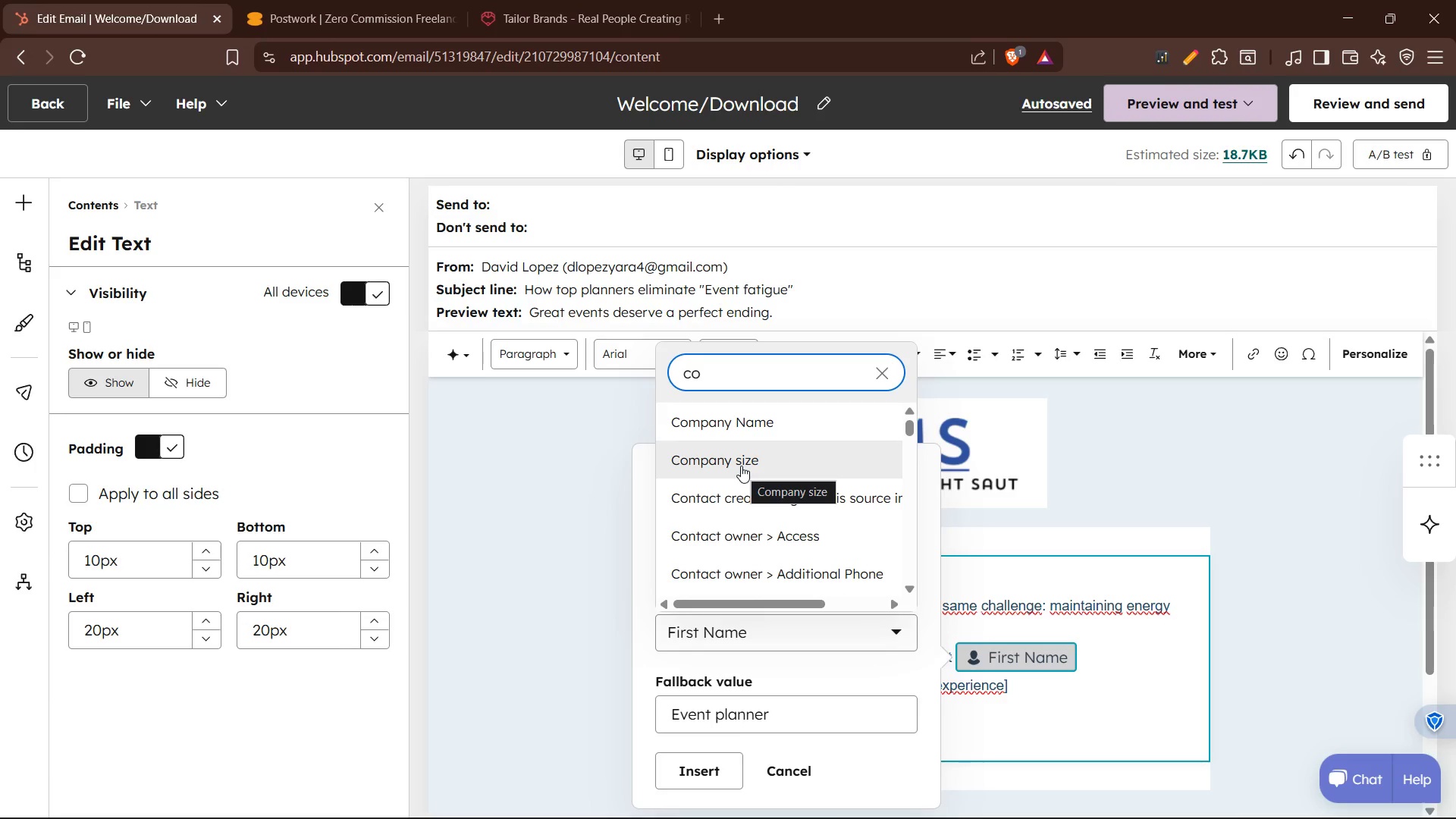 
wait(9.17)
 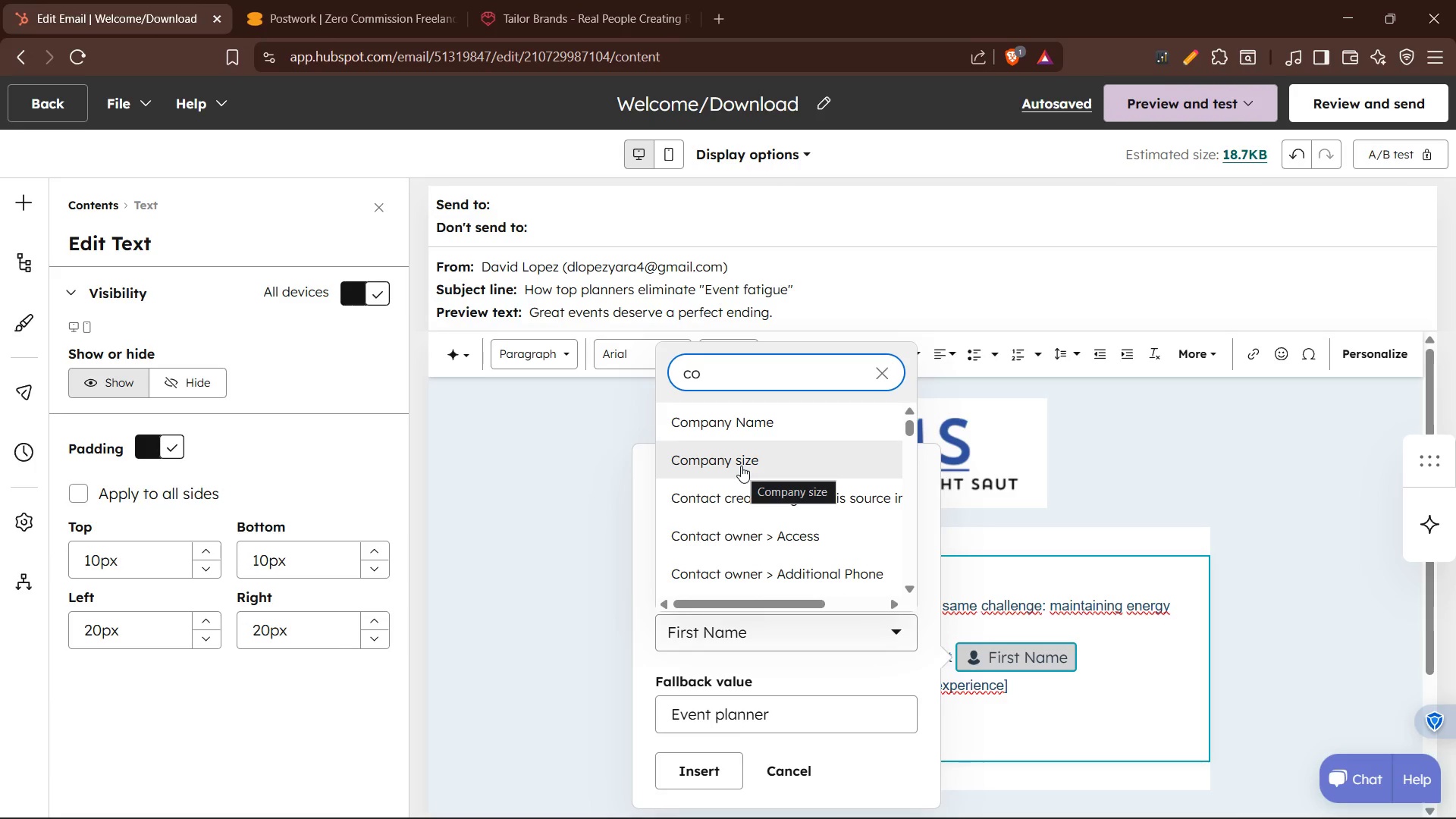 
left_click([764, 427])
 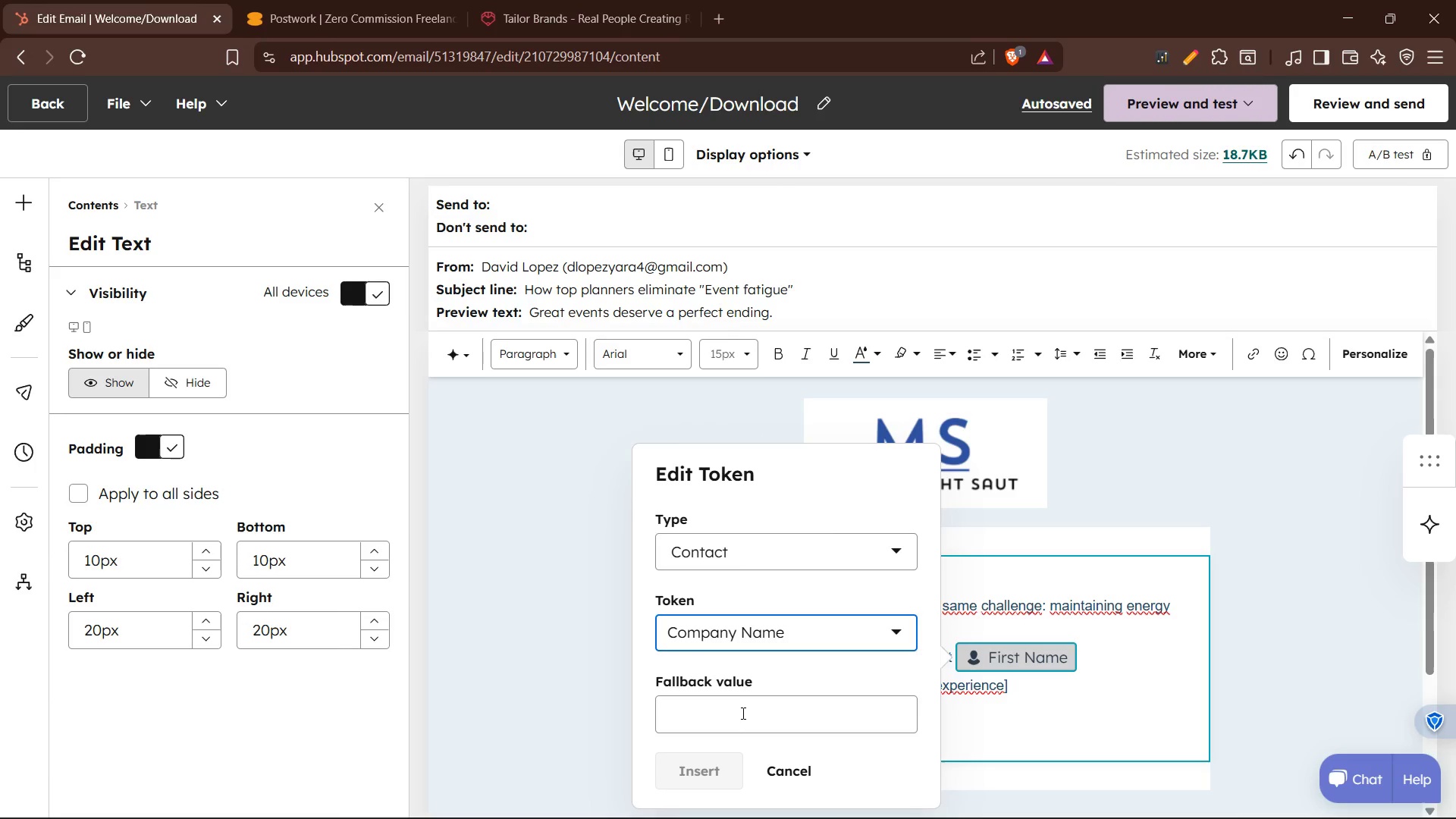 
left_click([742, 713])
 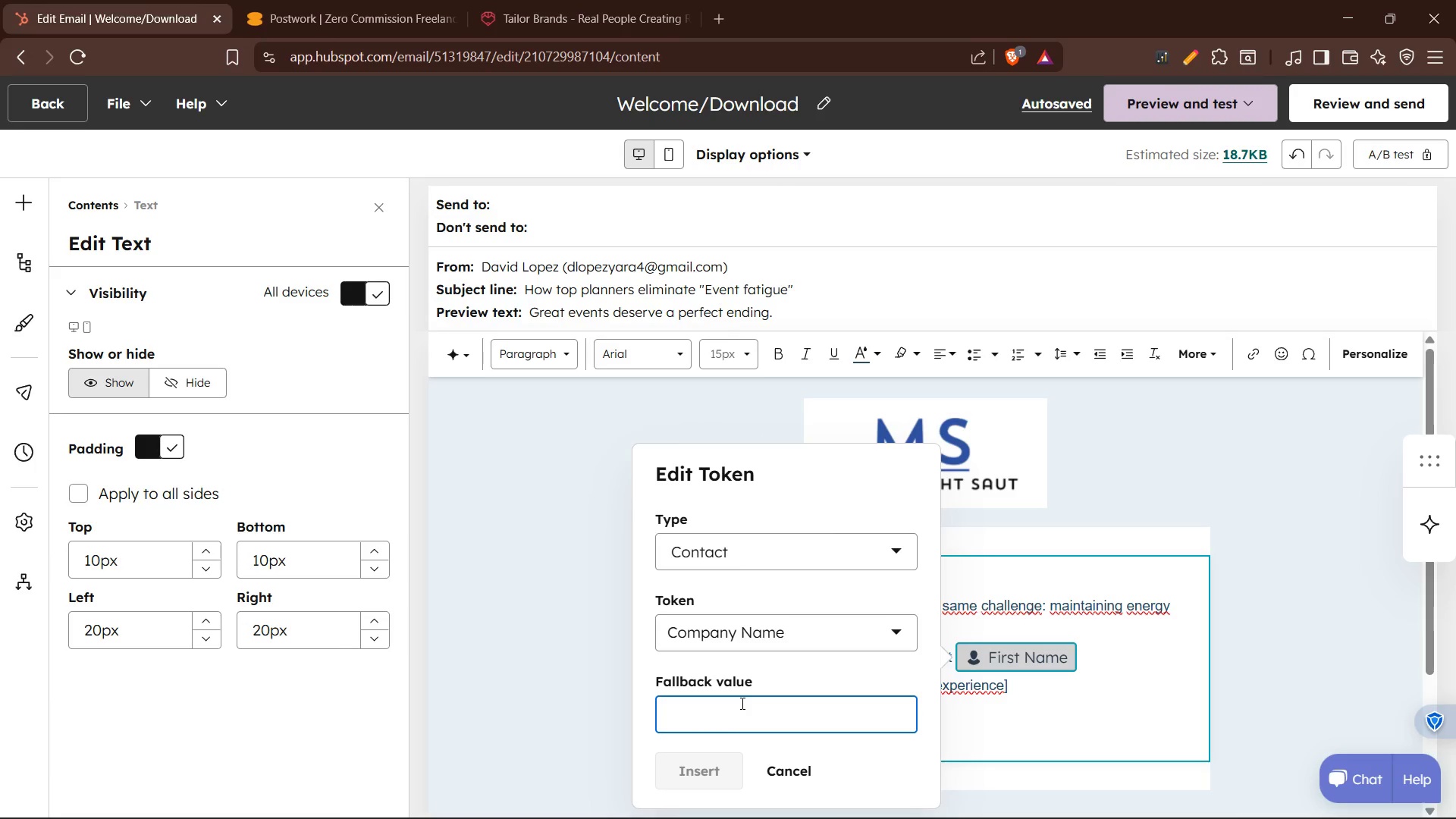 
type(freind)
key(Backspace)
key(Backspace)
key(Backspace)
key(Backspace)
type(iend)
 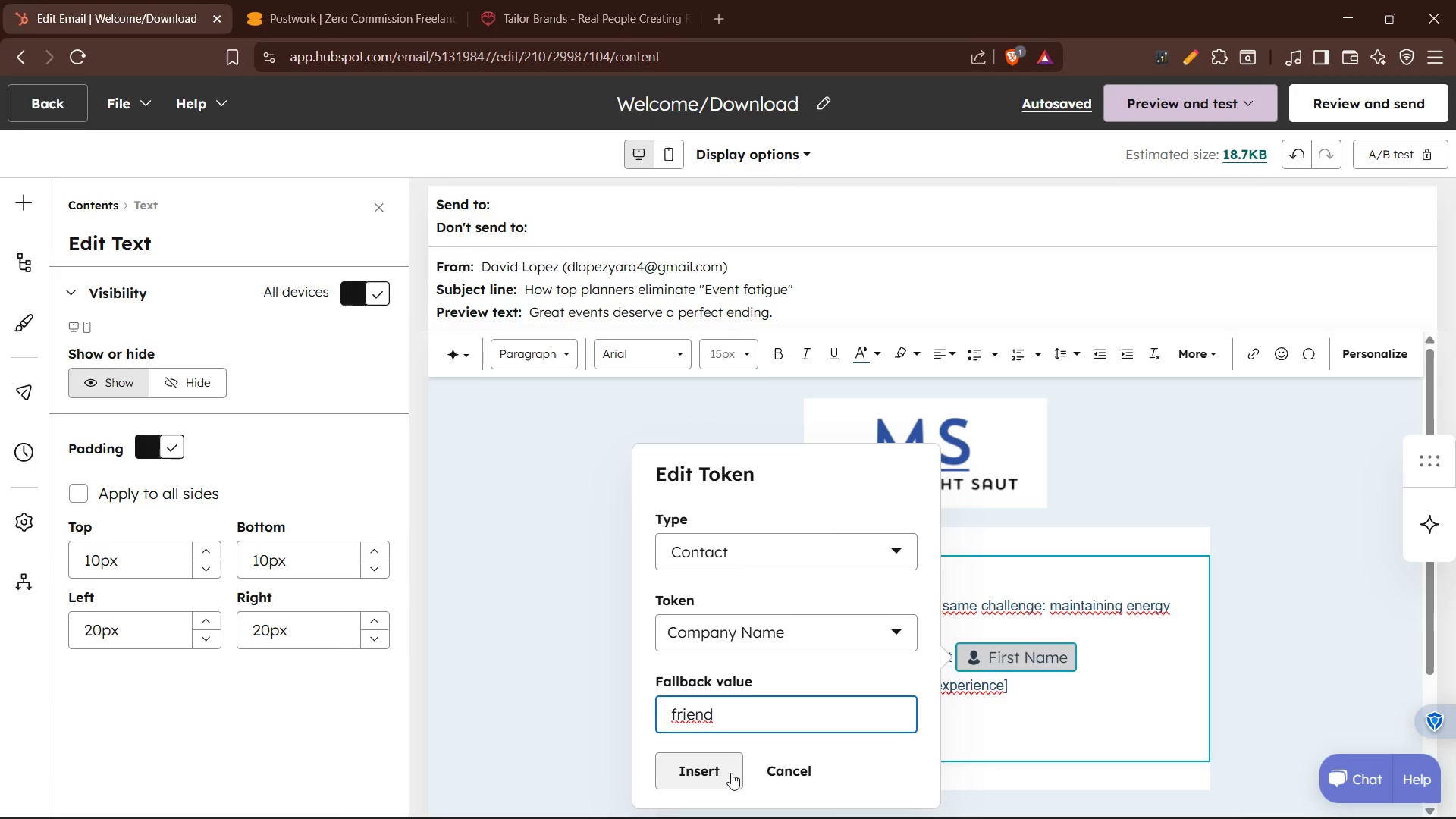 
left_click([731, 773])
 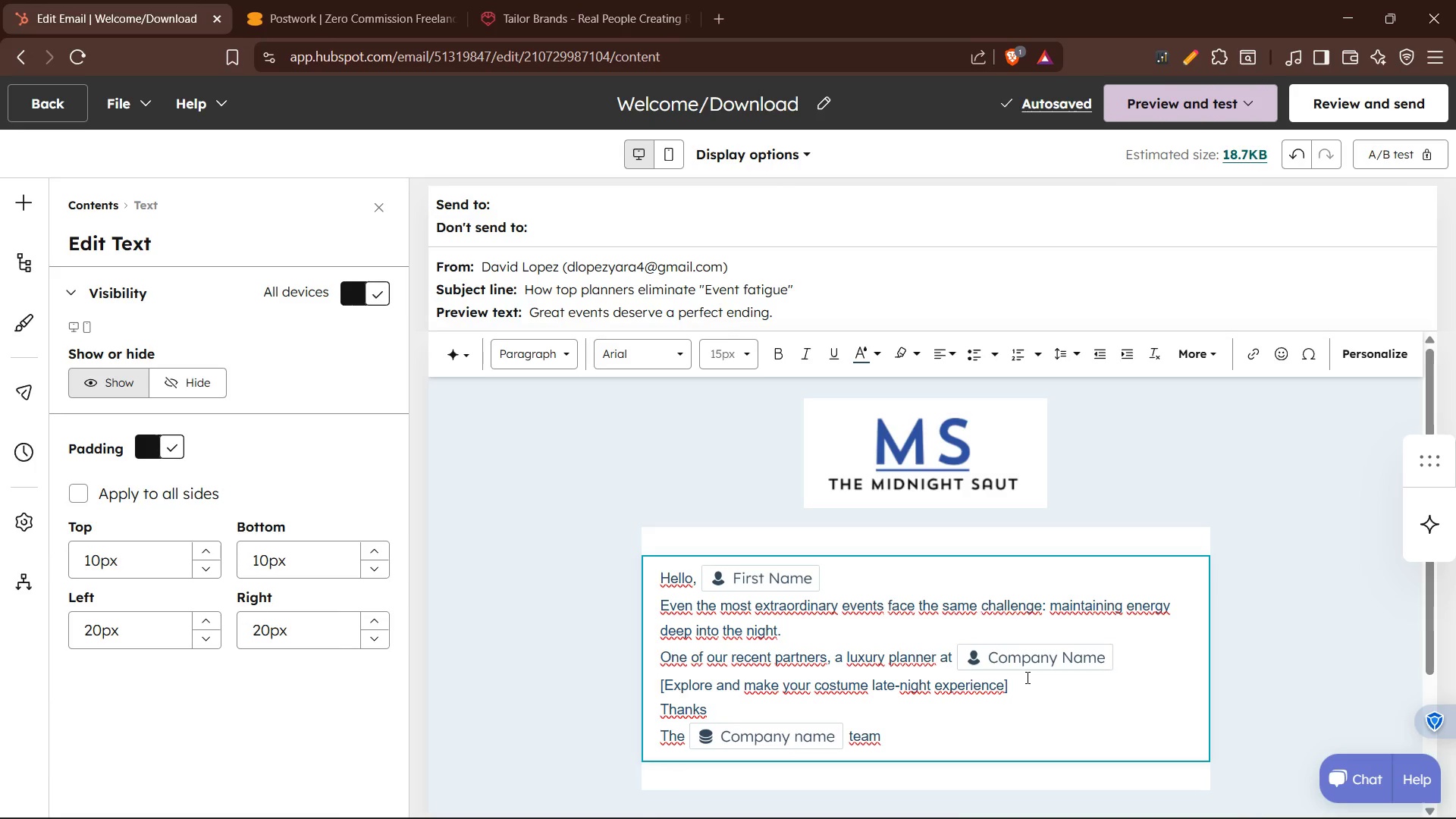 
wait(5.08)
 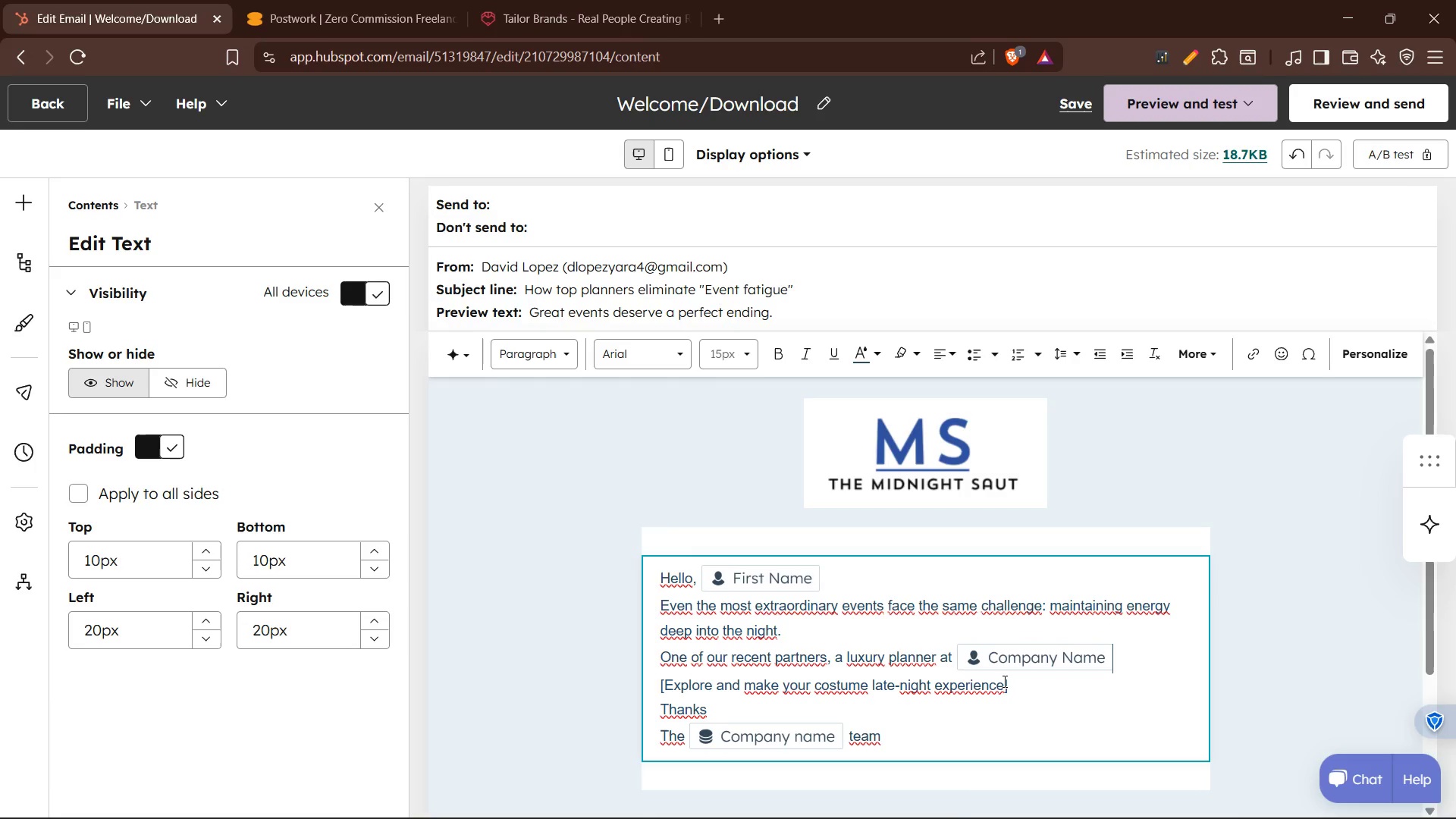 
type( shared with us)
 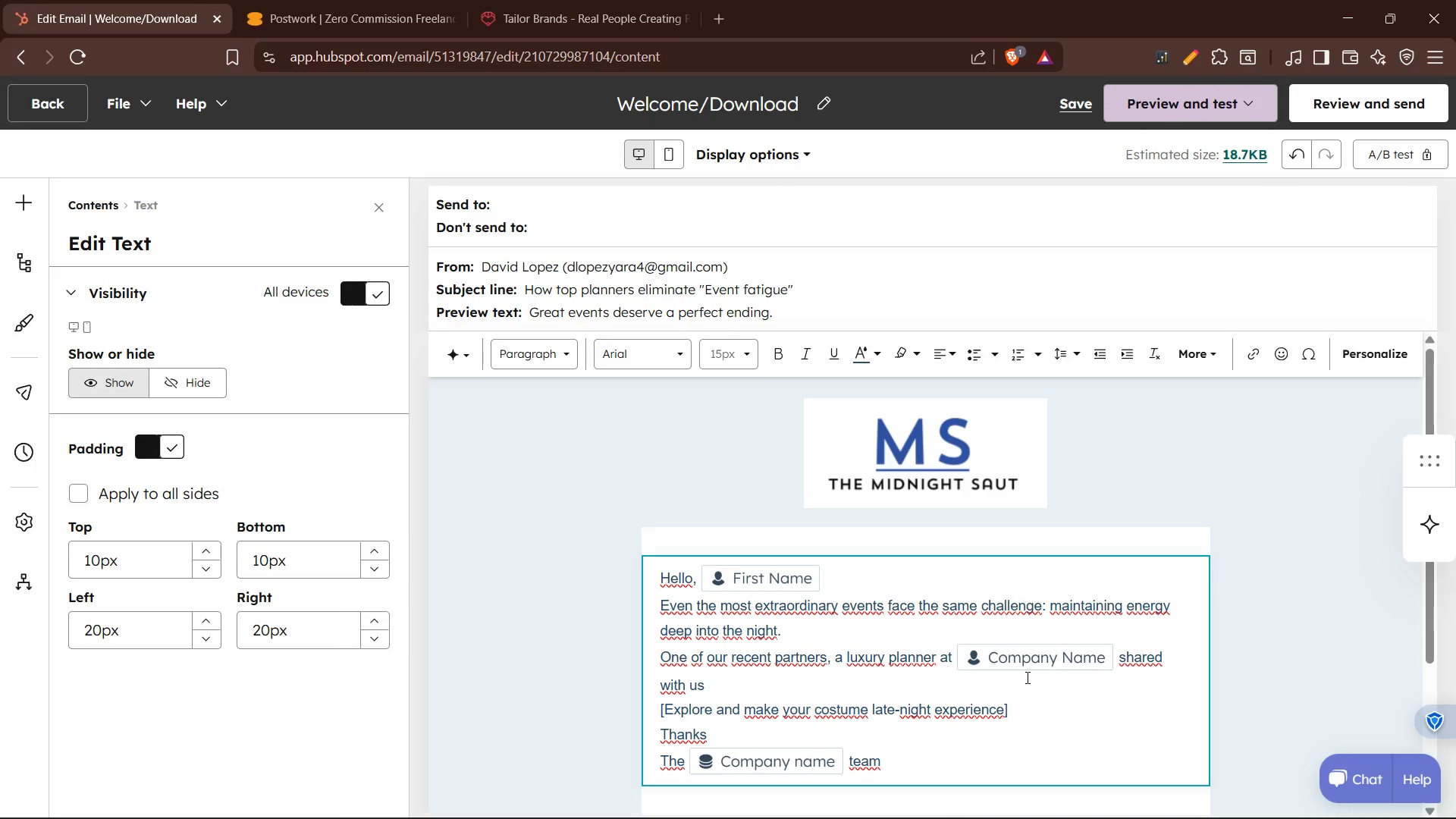 
key(Shift+Period)
 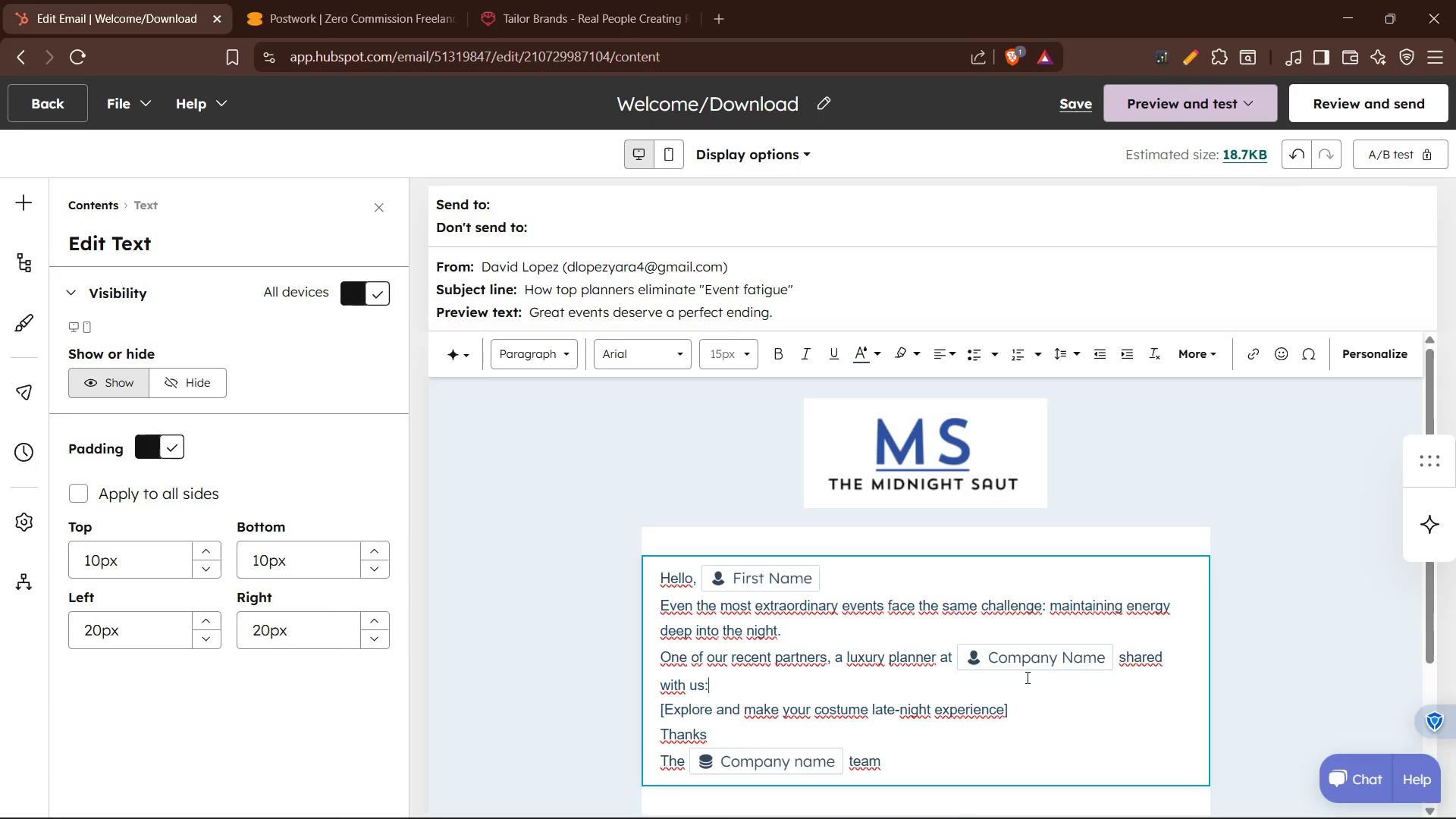 
key(Enter)
 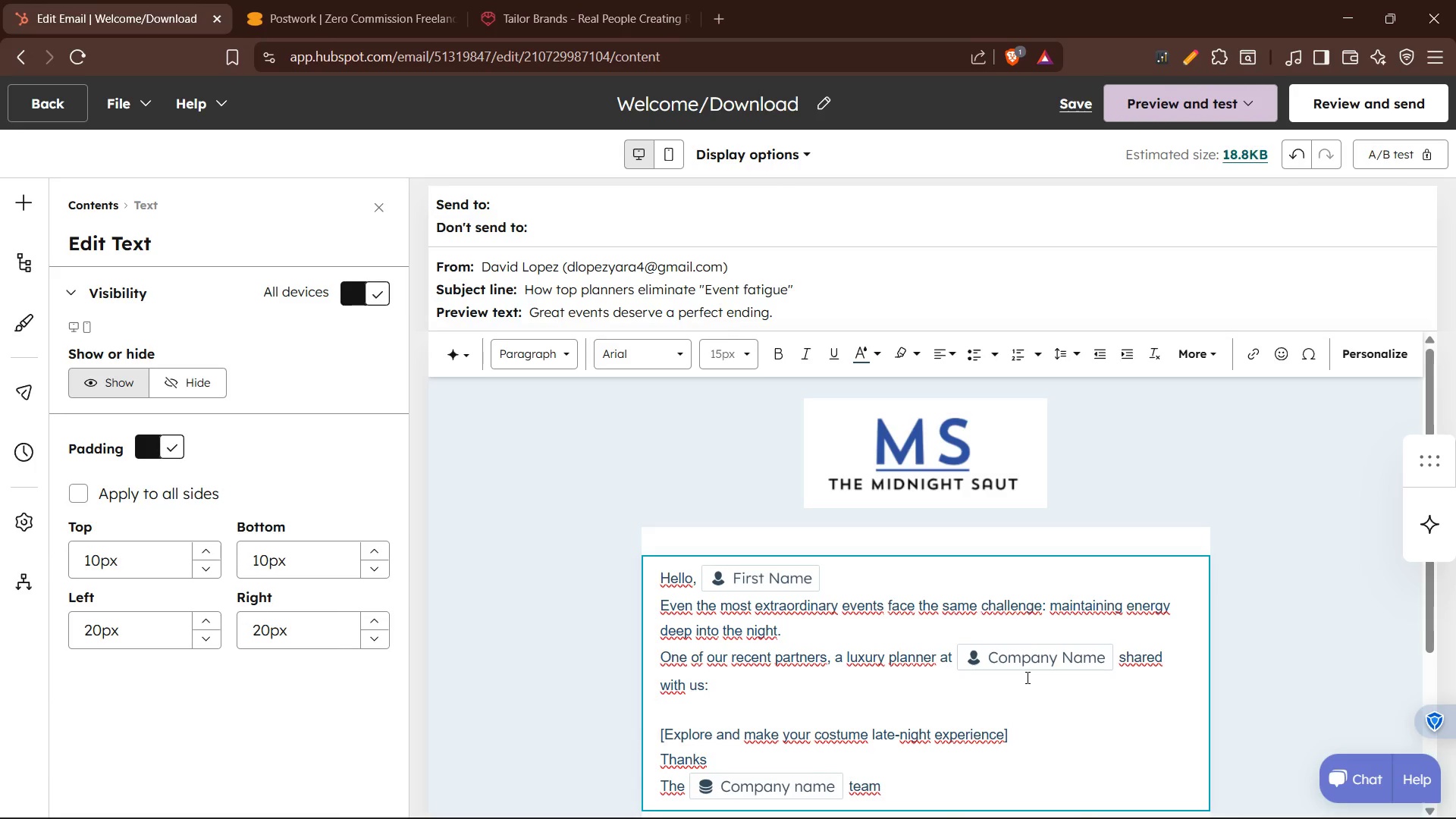 
type(@Adding a late night compo)
key(Backspace)
key(Backspace)
type(fort station completek)
key(Backspace)
type(ly transformed the atmosphere. Gues)
 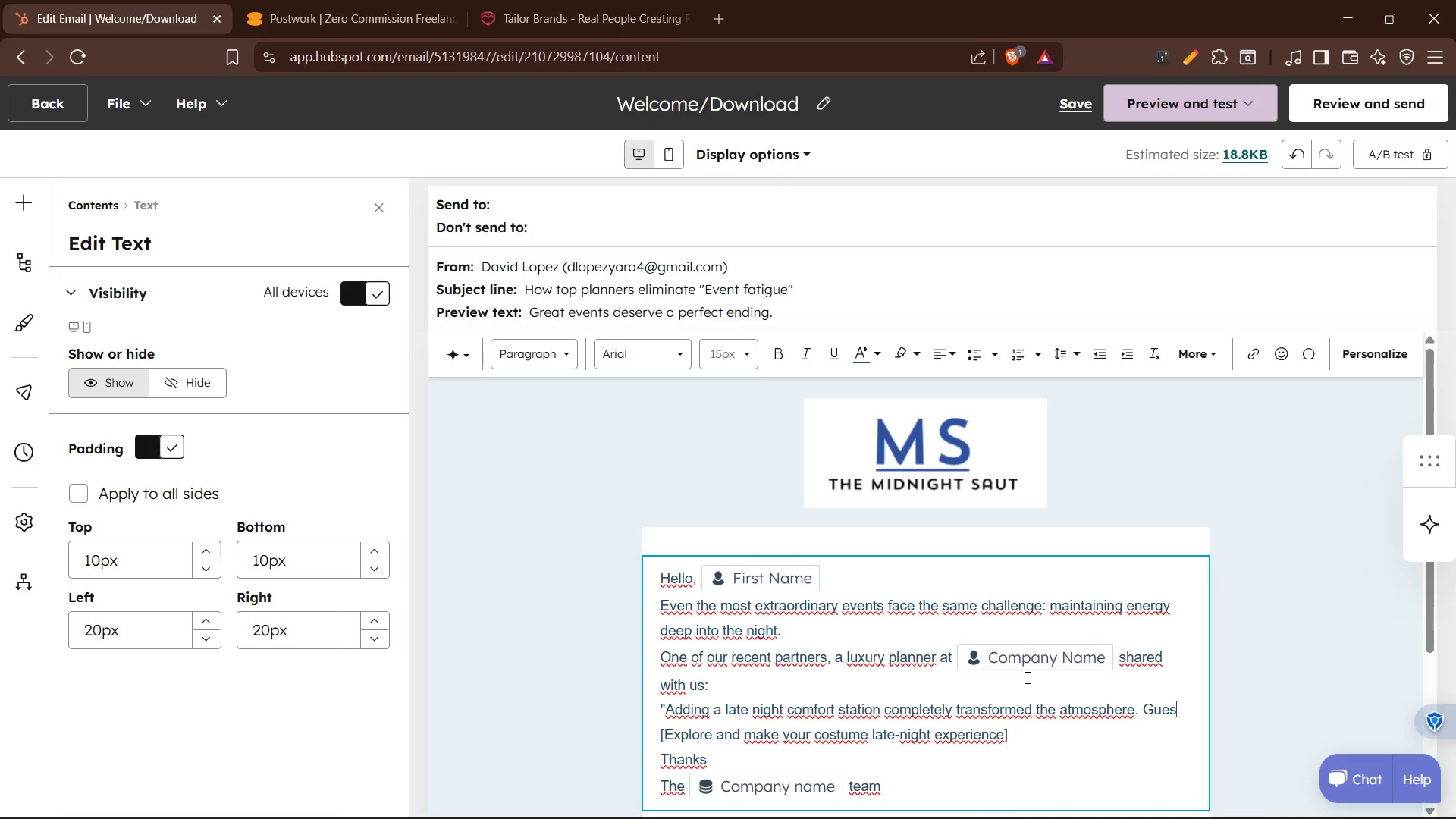 
type(ts stayed longer, enagaged more, and left talking about the experience.)
 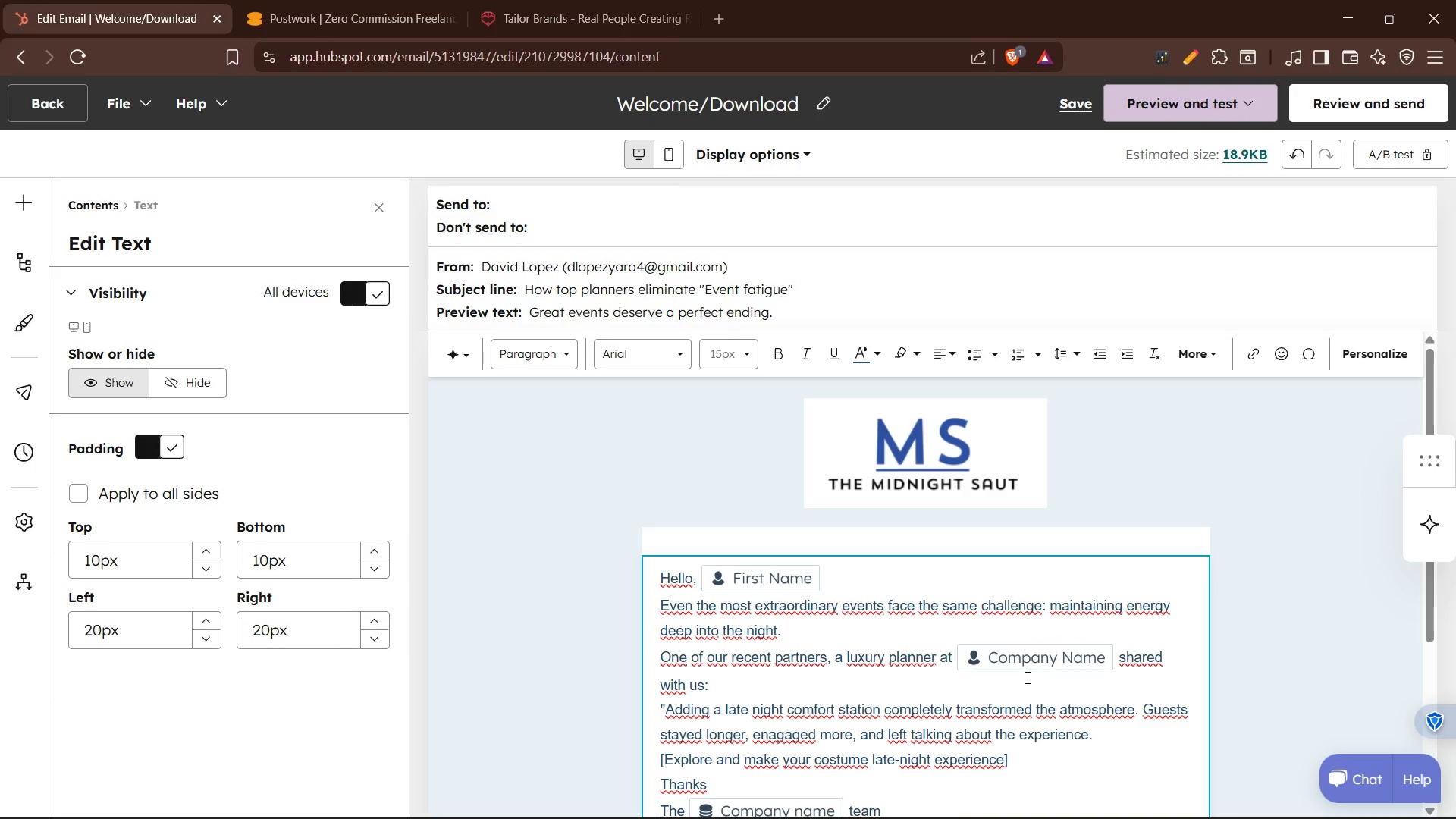 
key(Enter)
 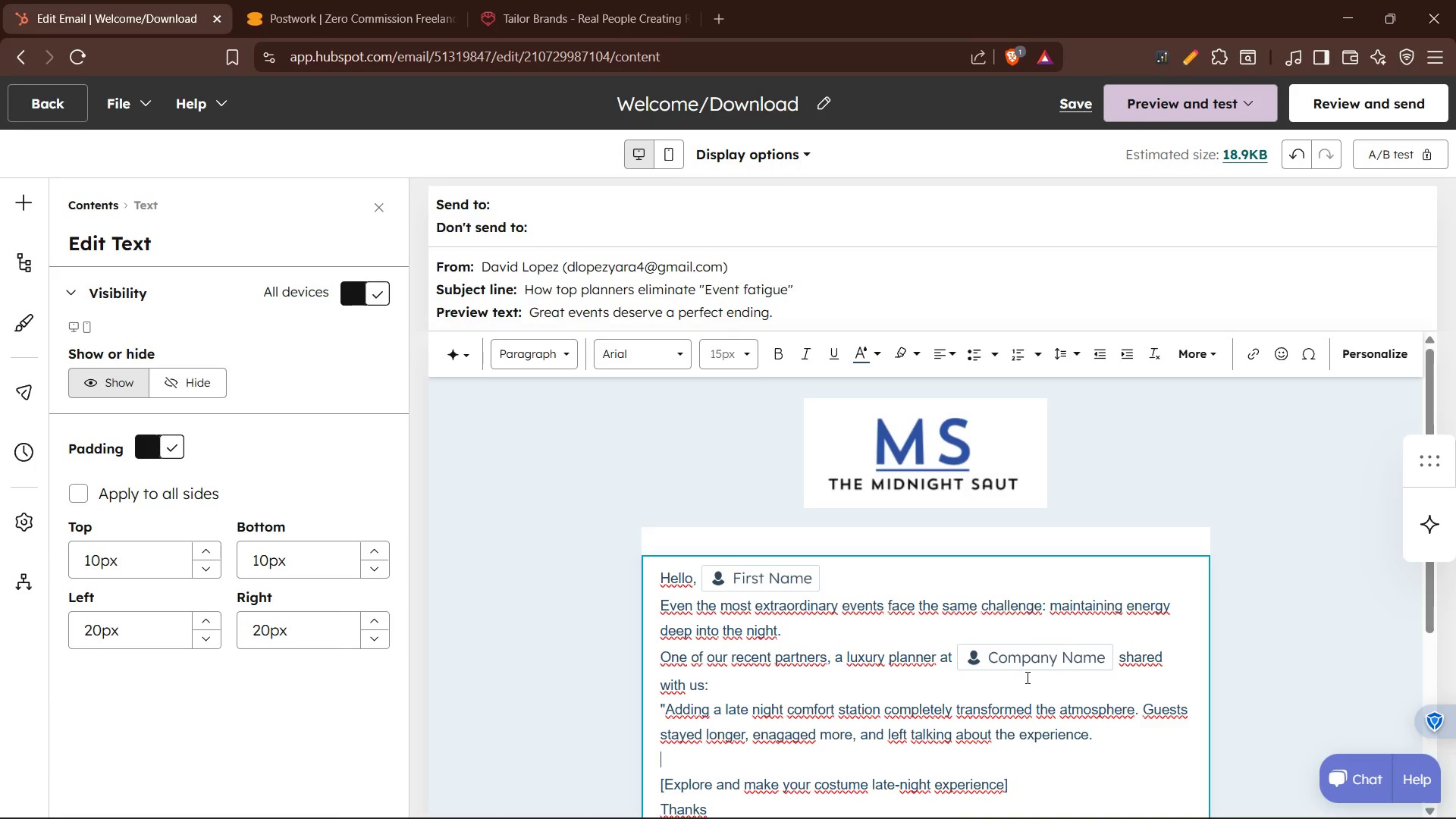 
type(Our aprroach )
 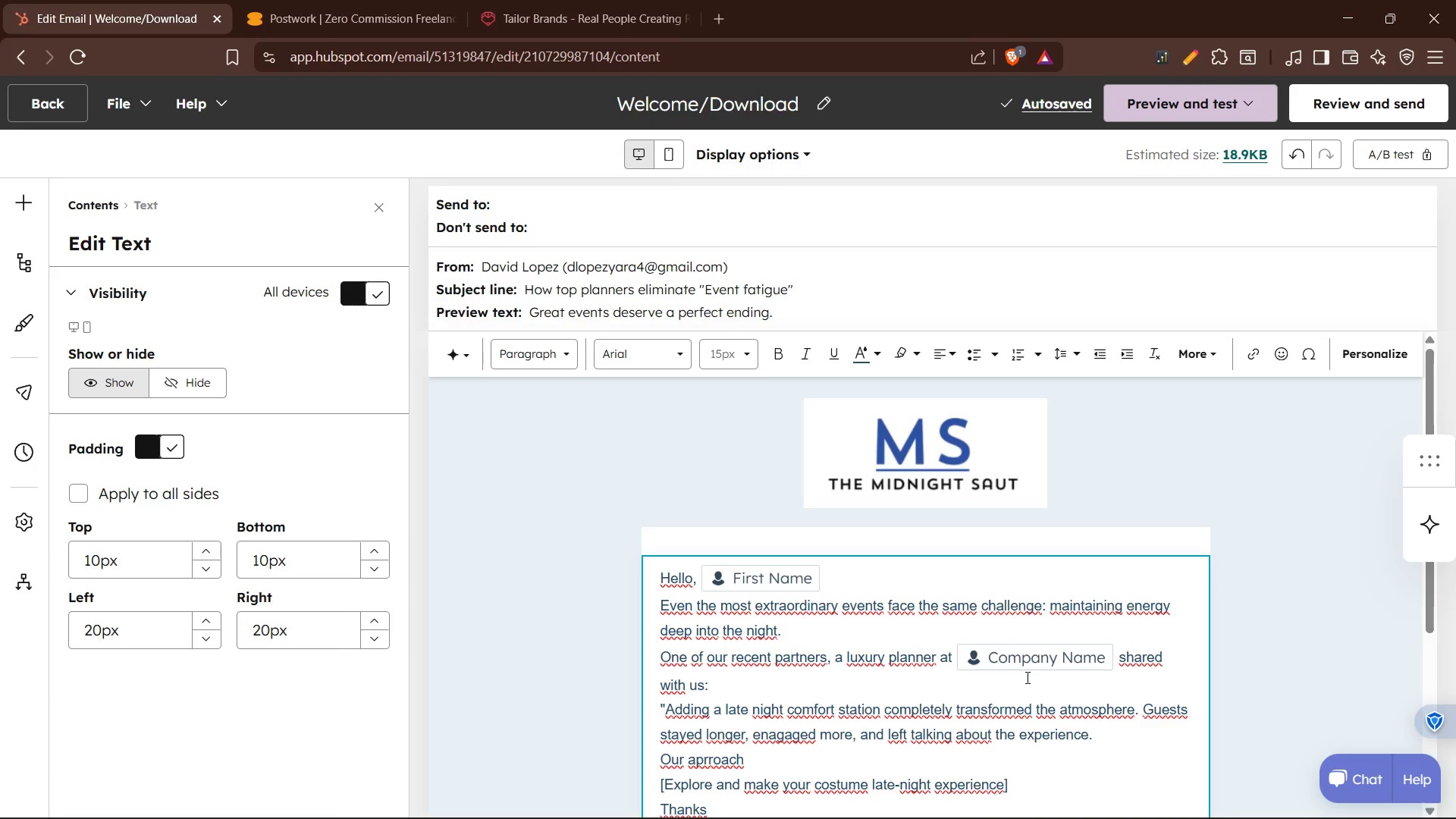 
wait(5.34)
 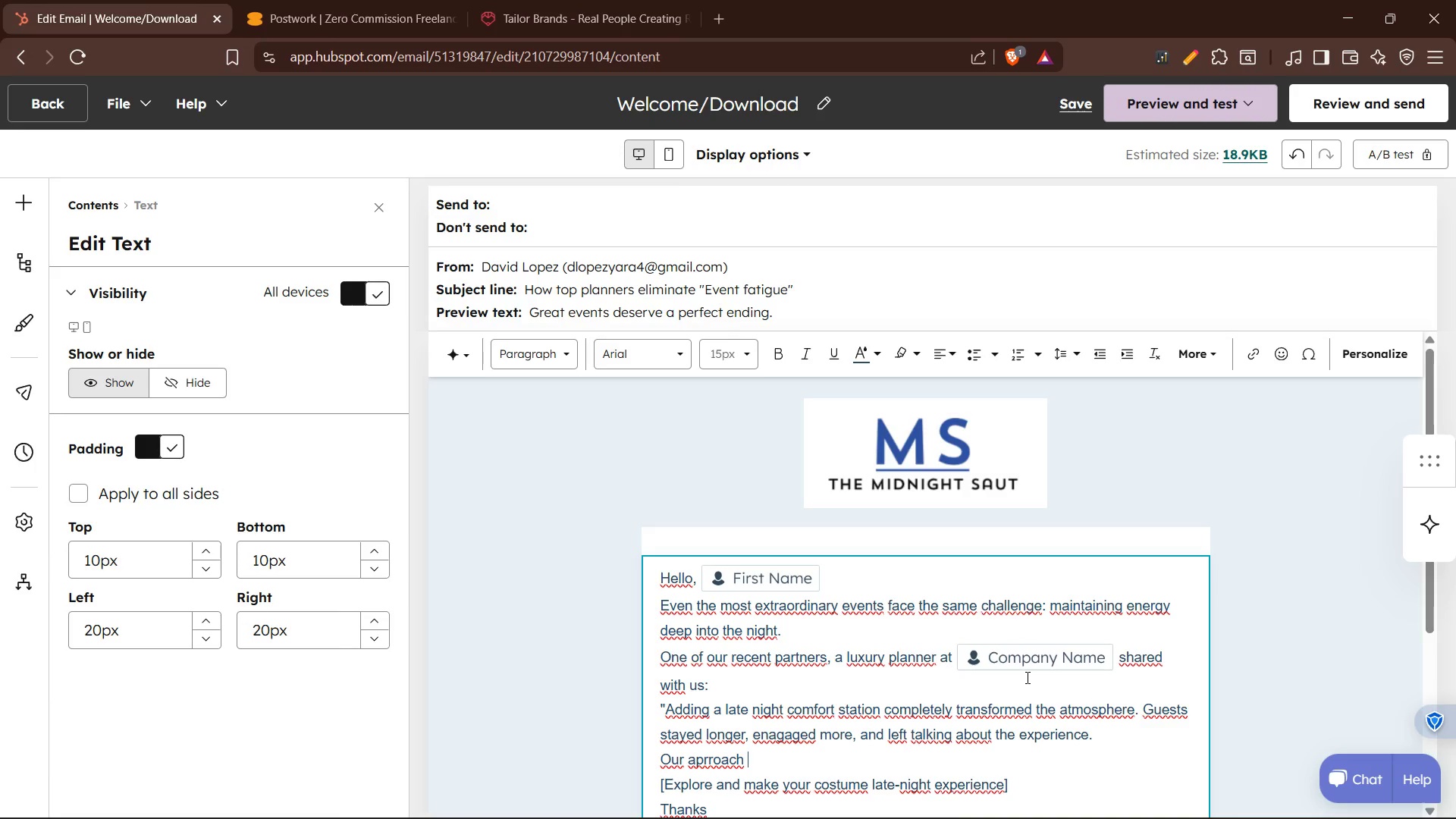 
type(blends indulgence with e)
key(Backspace)
type(strategys)
key(Backspace)
type(>)
 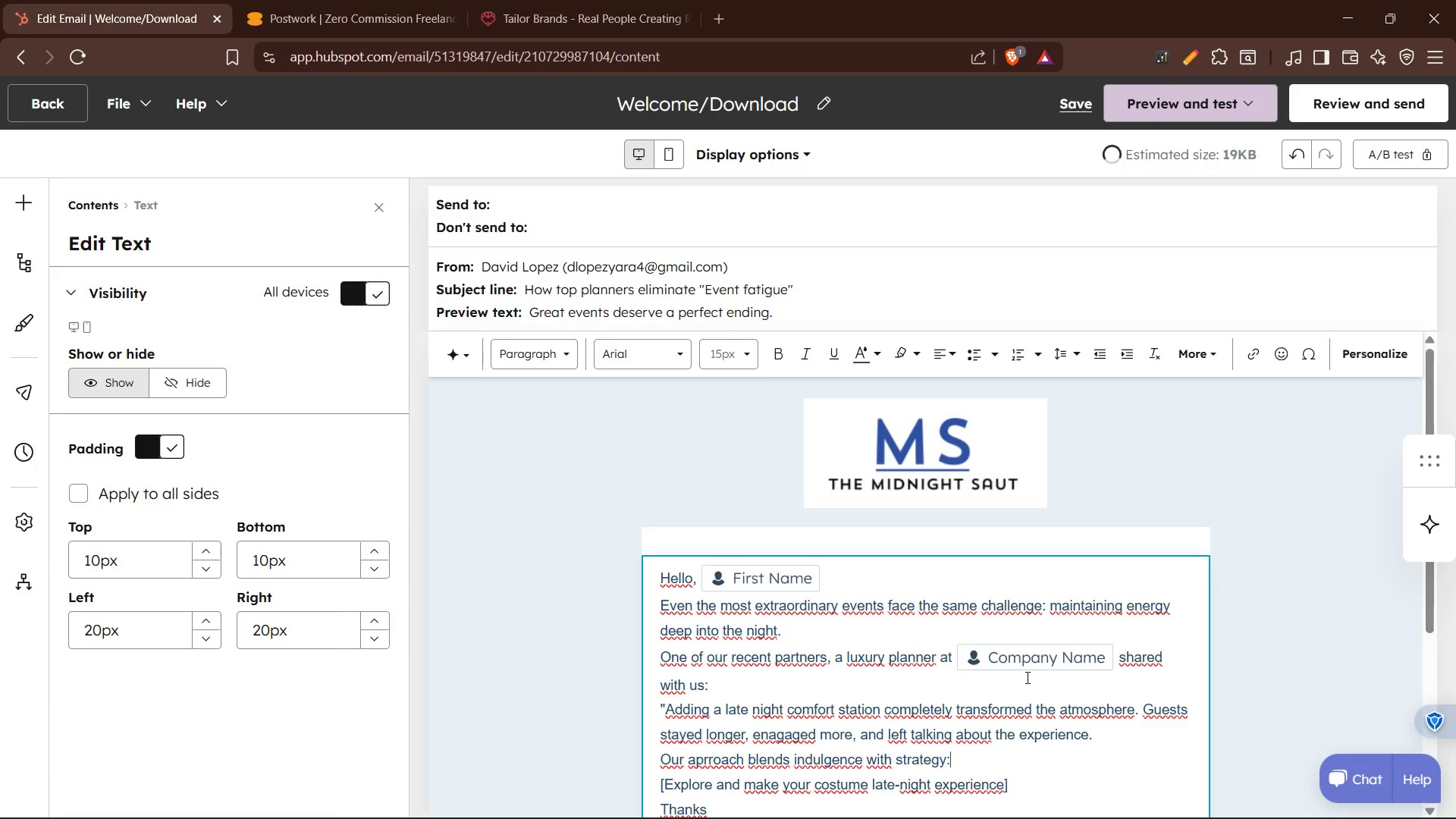 
key(Enter)
 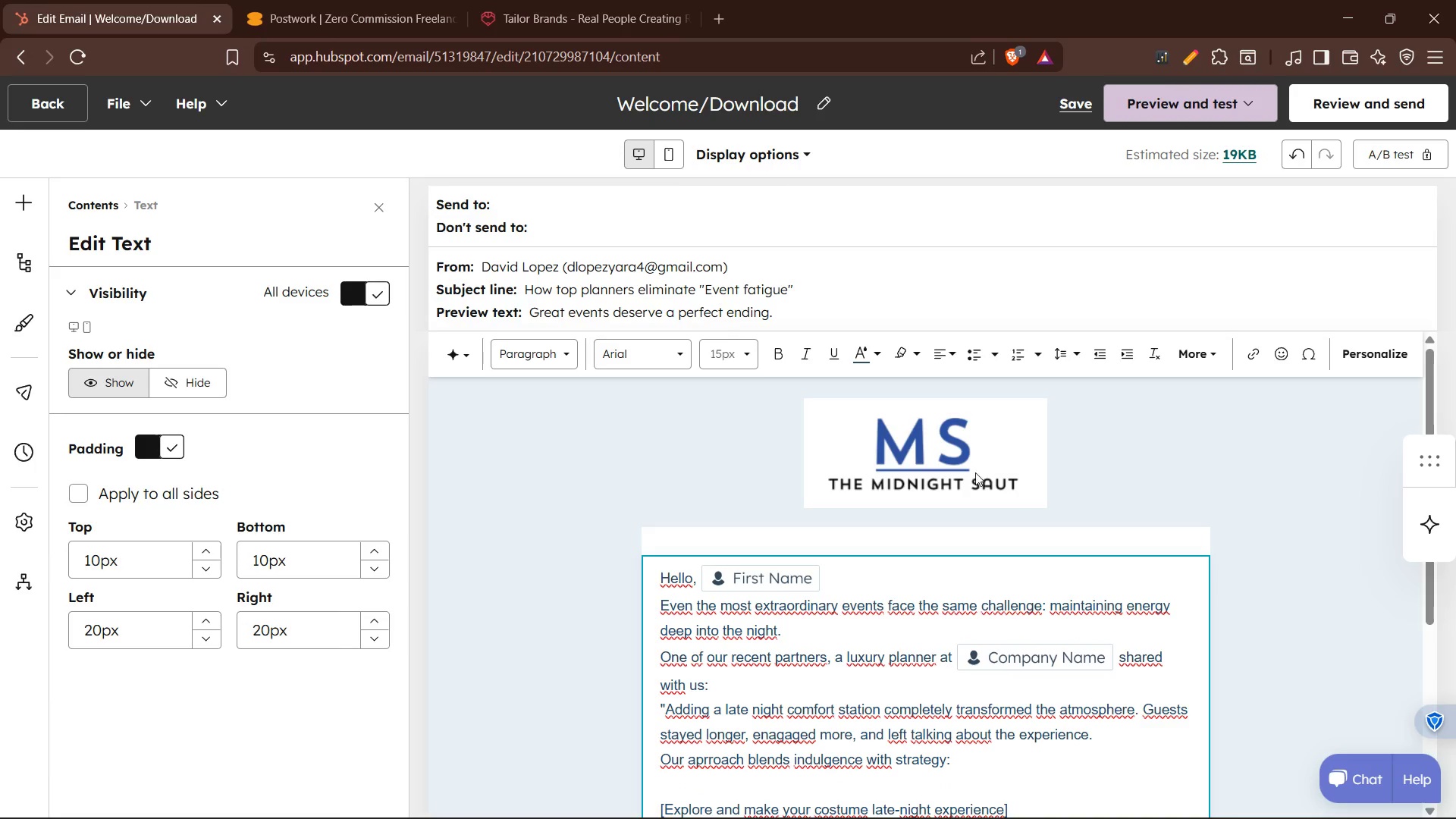 
left_click([973, 357])
 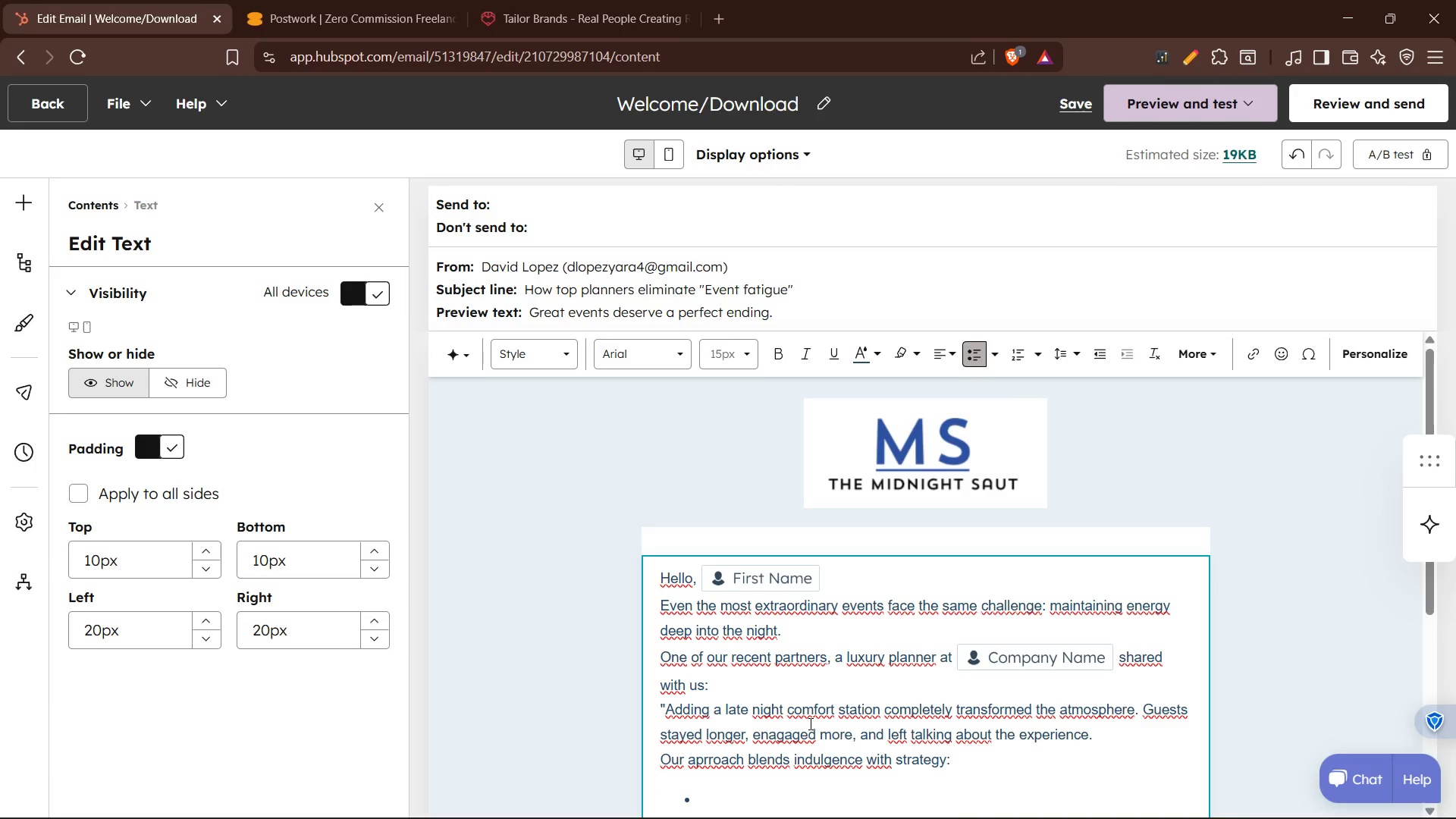 
type(Elevated comfort food)
 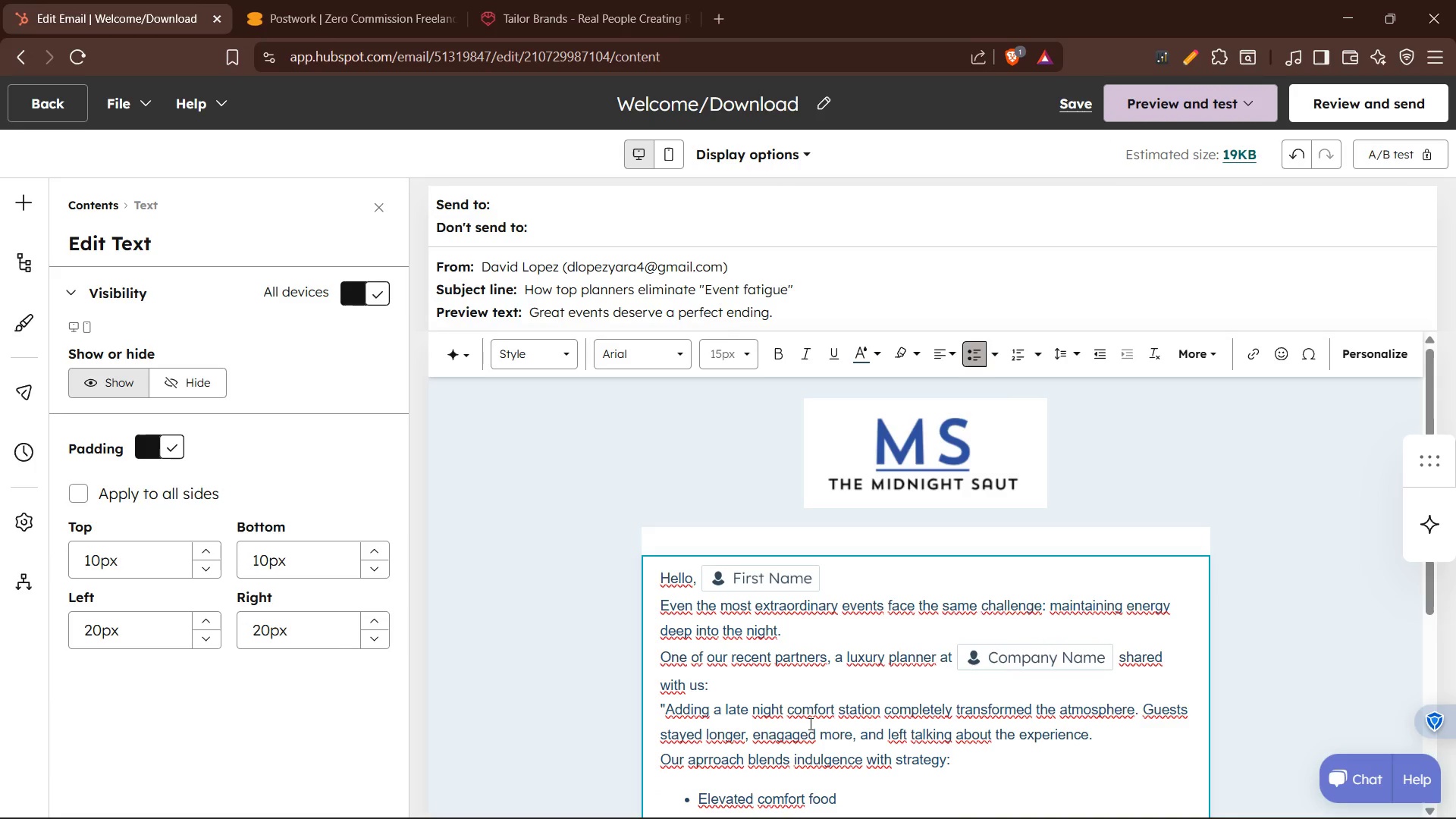 
key(Enter)
 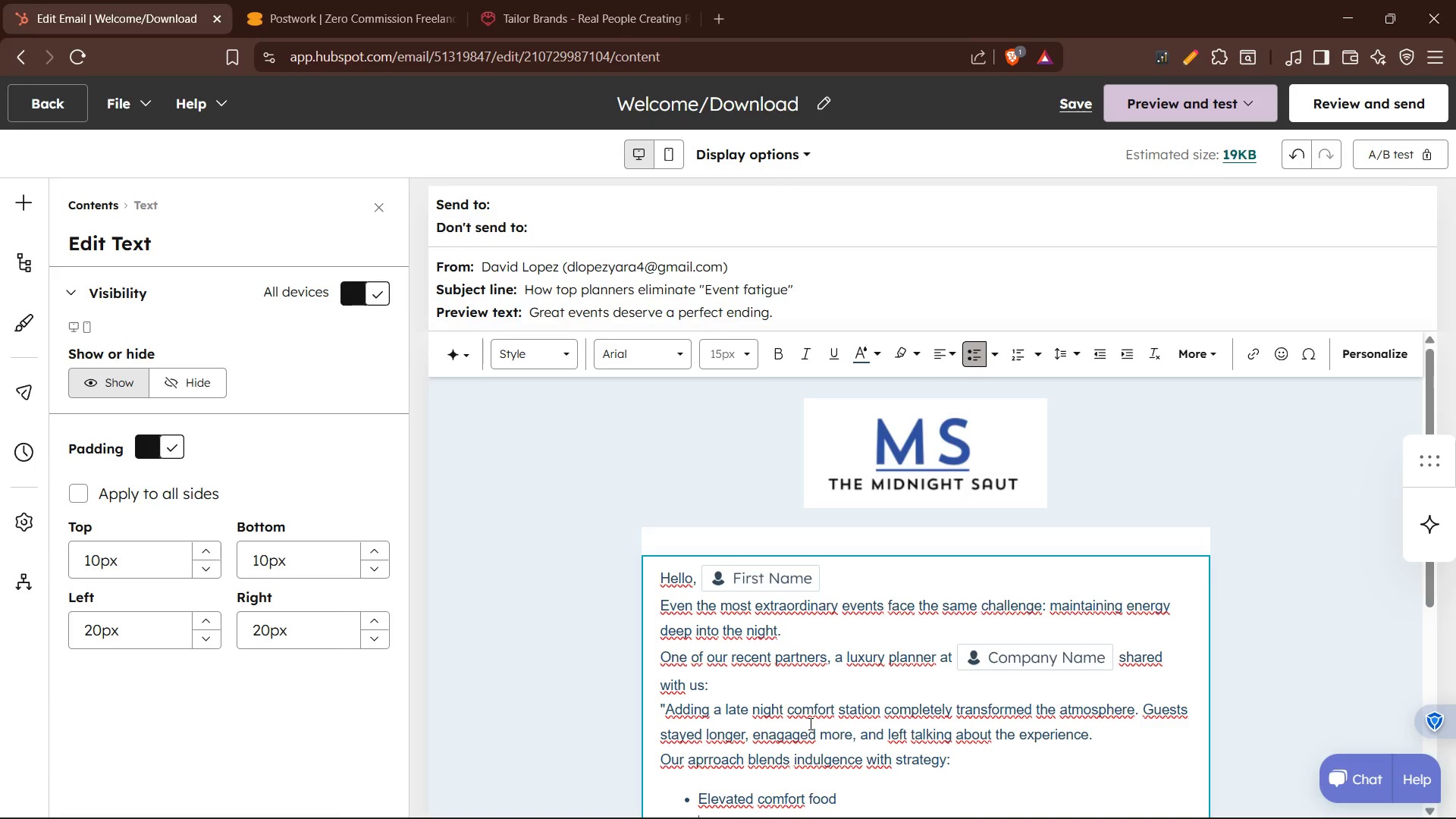 
type(Seamless setup that complements your aesthetic)
 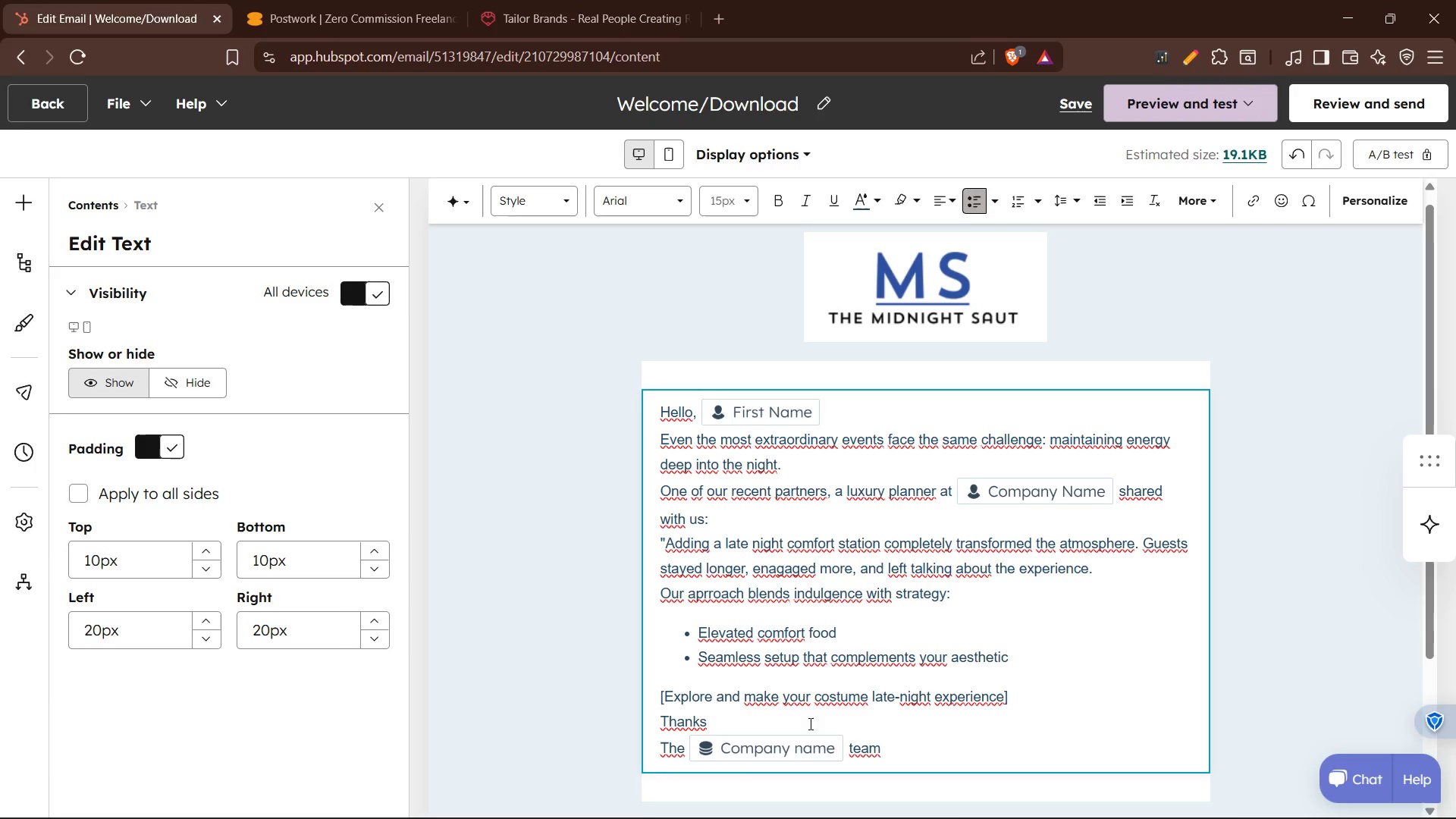 
key(Enter)
 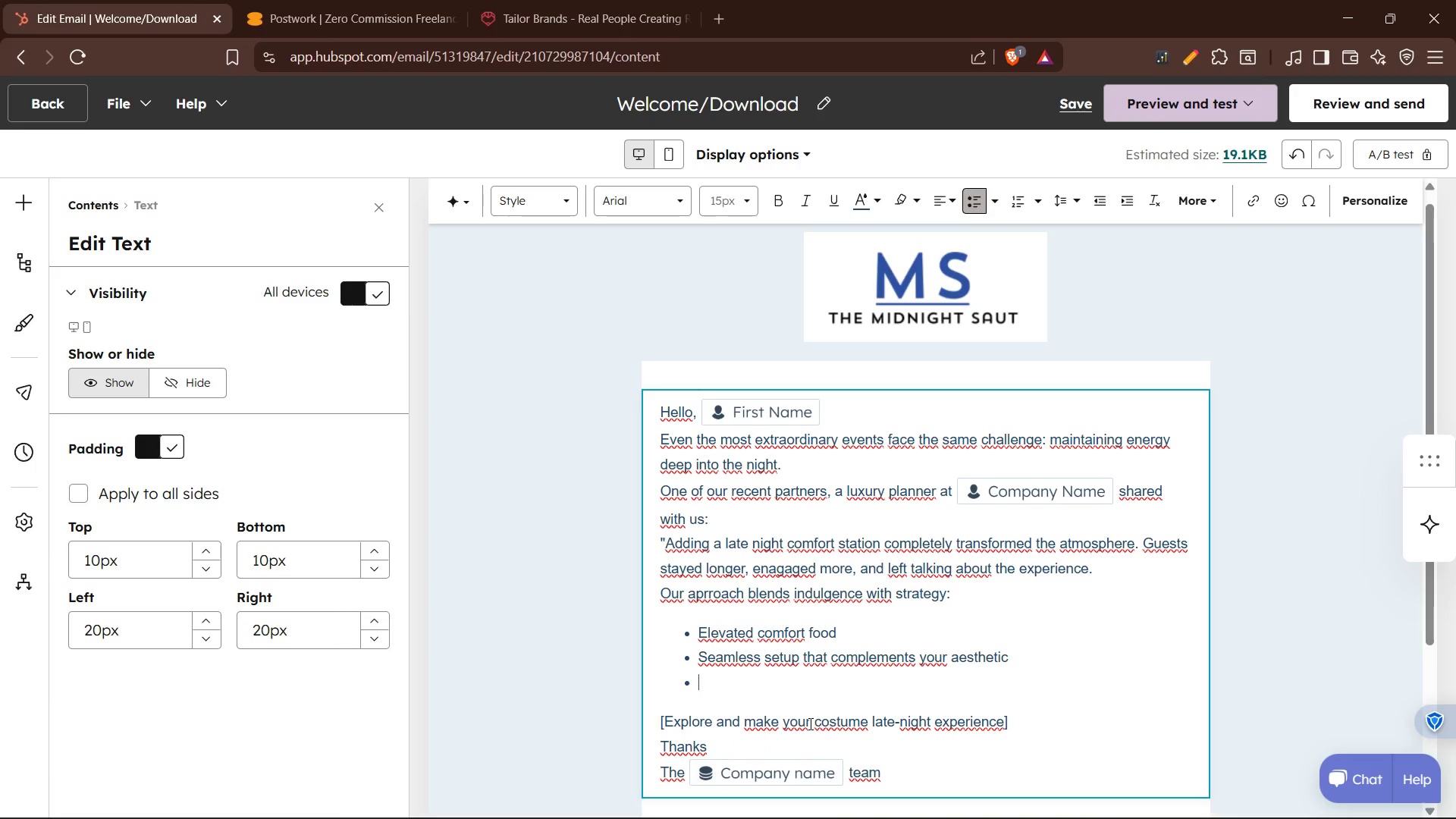 
type(A final @Gra)
 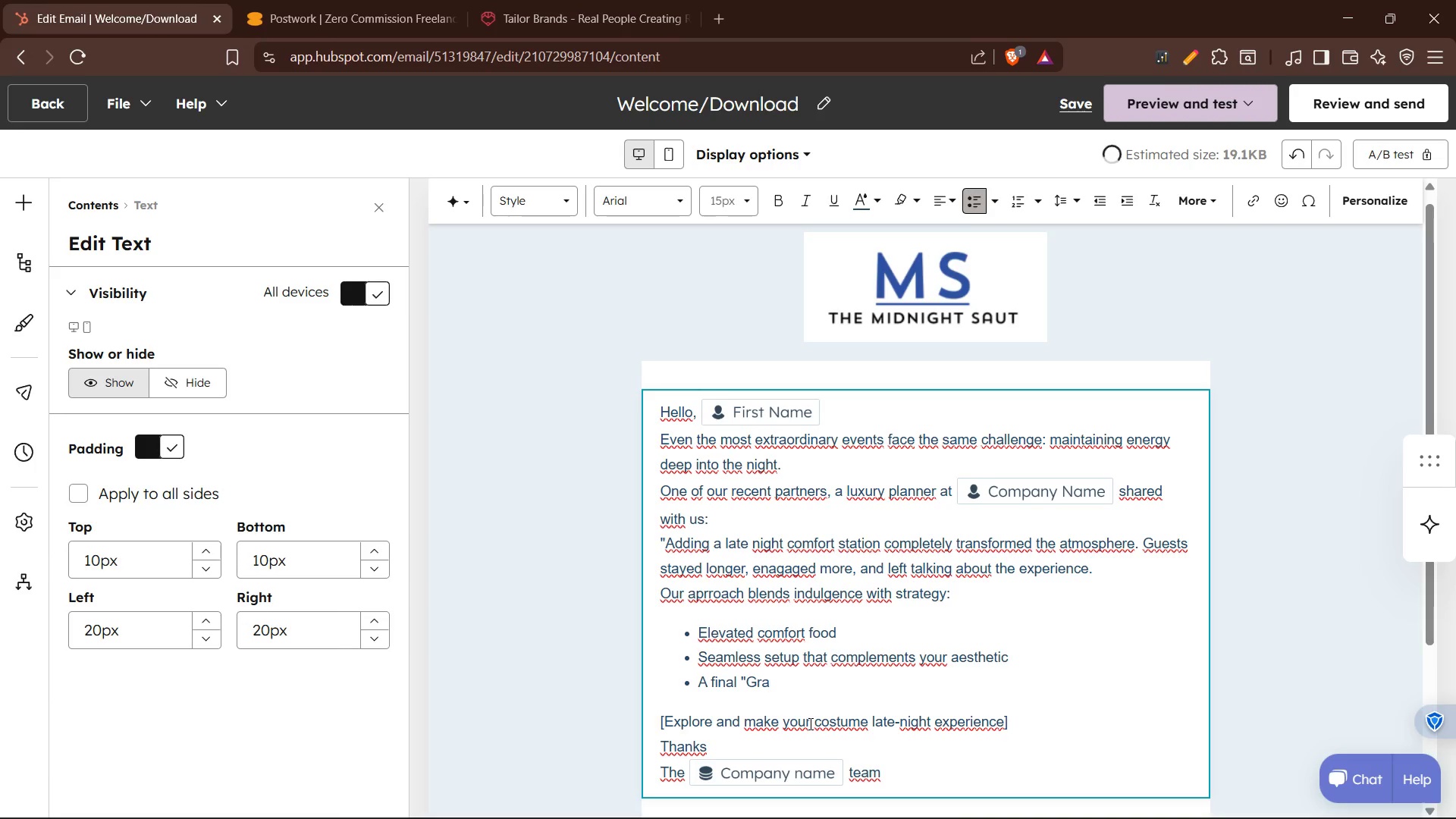 
key(Backspace)
 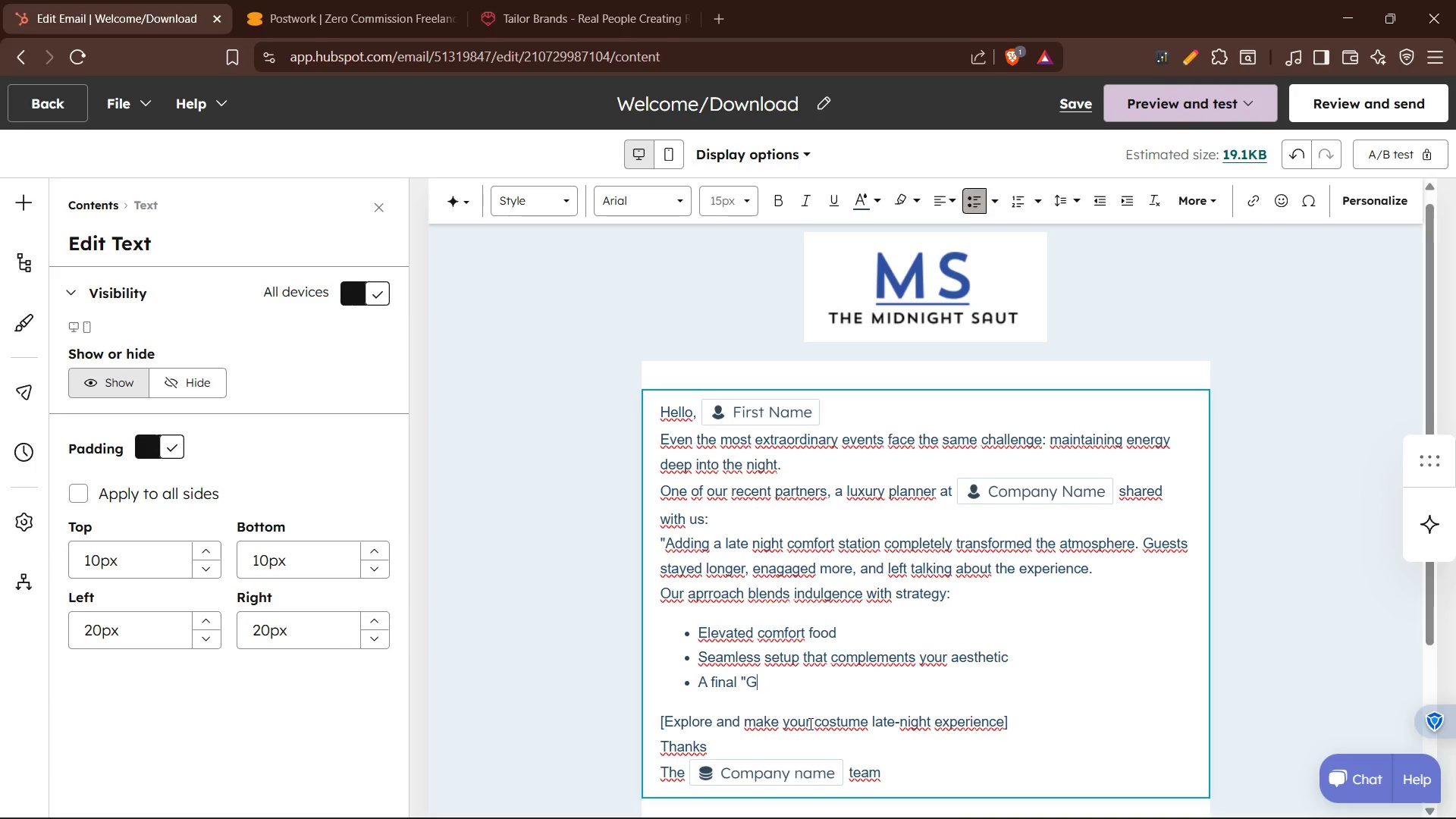 
key(Backspace)
 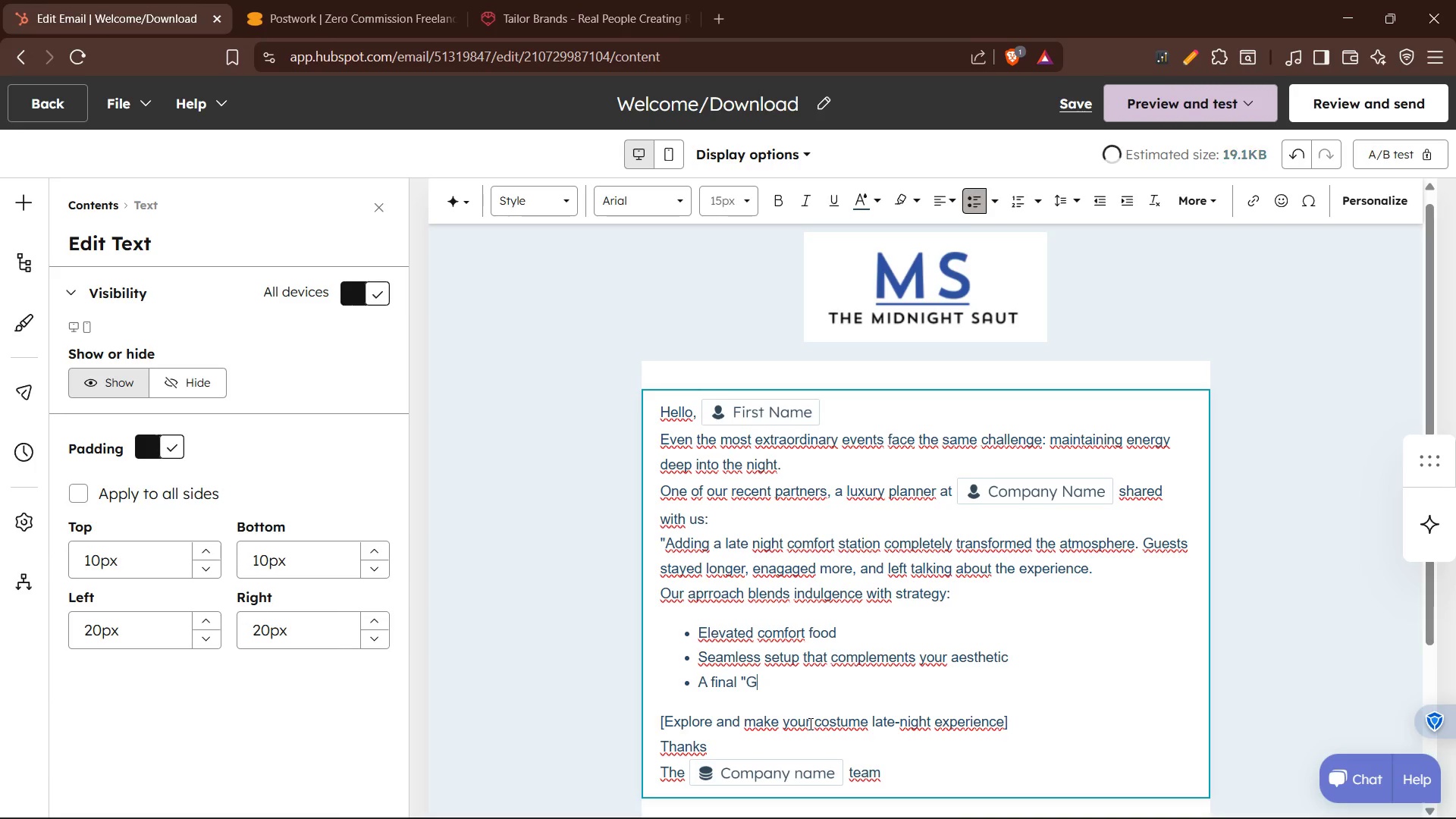 
key(Backspace)
 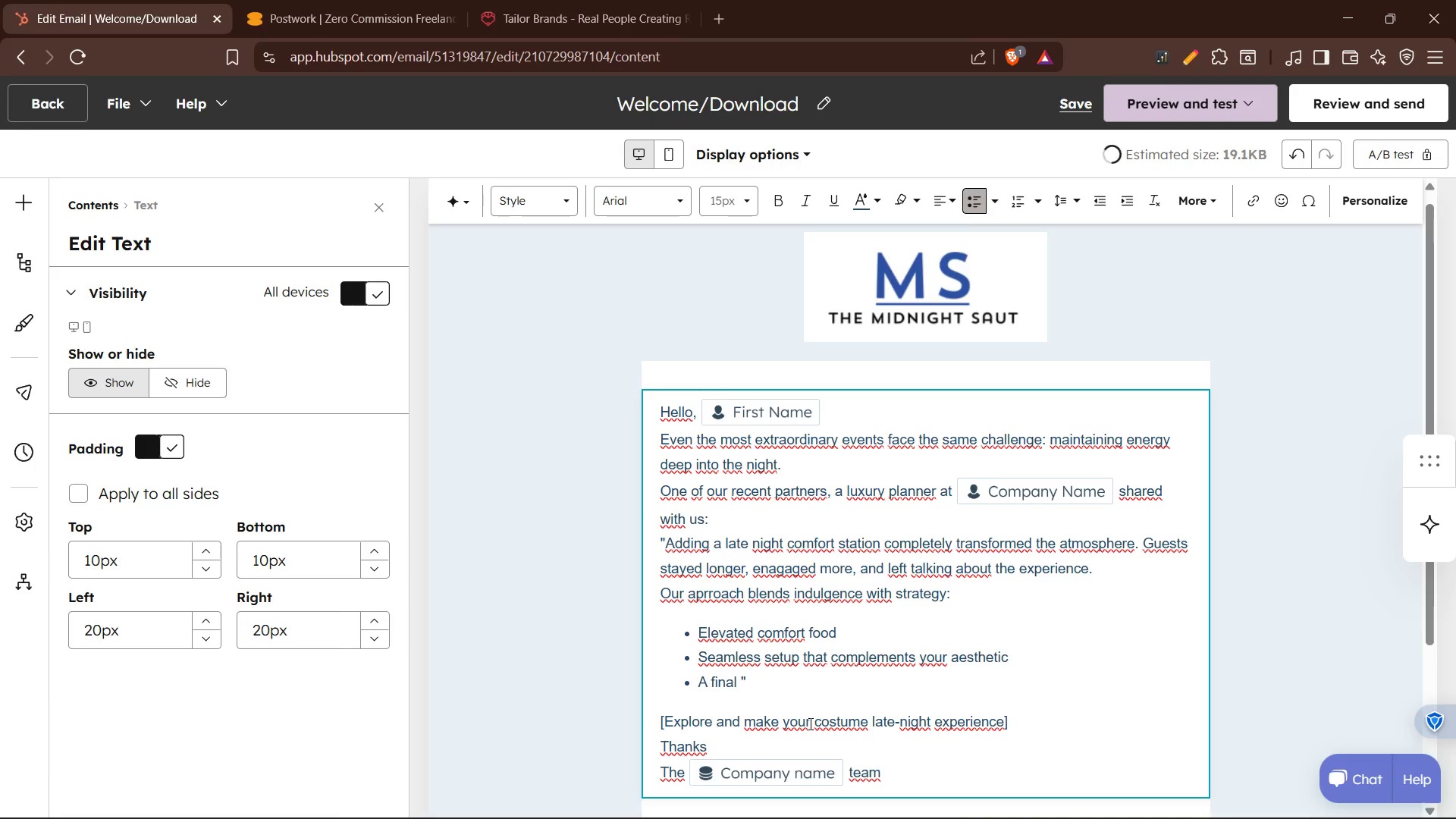 
key(Backspace)
 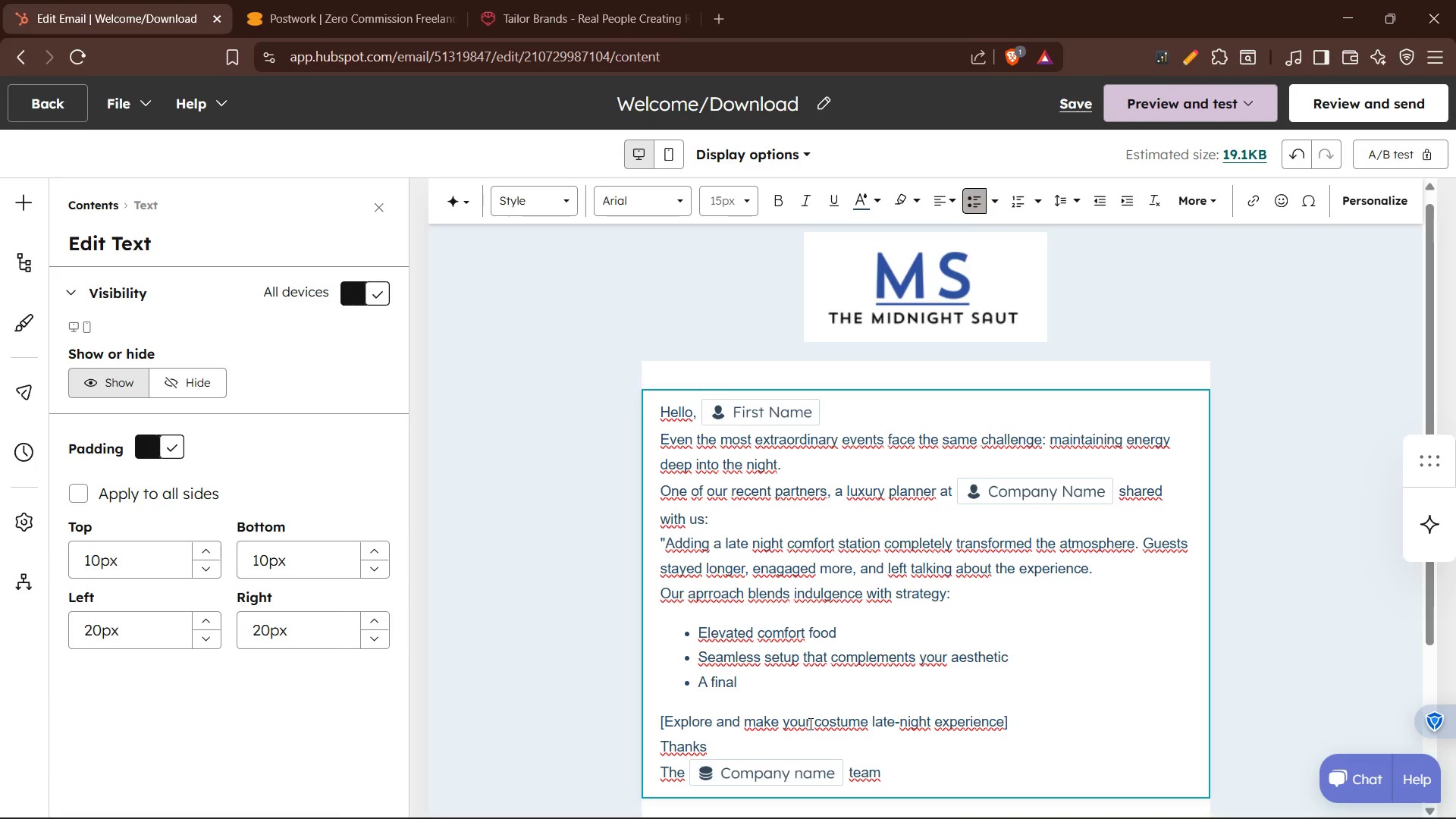 
type(@Wow Monet)
key(Backspace)
key(Backspace)
key(Backspace)
type(ment@ your guests didnt expect)
 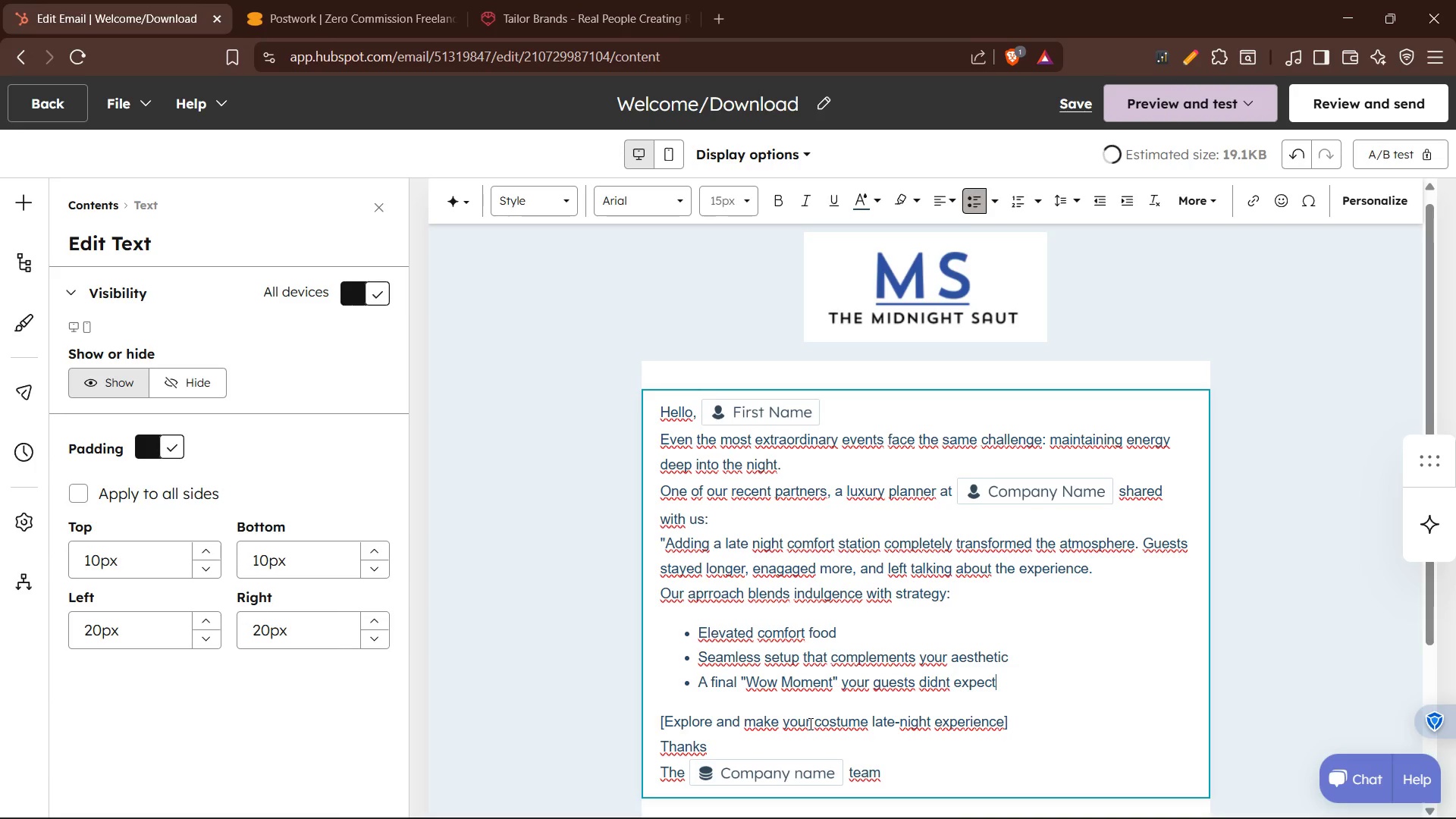 
key(Enter)
 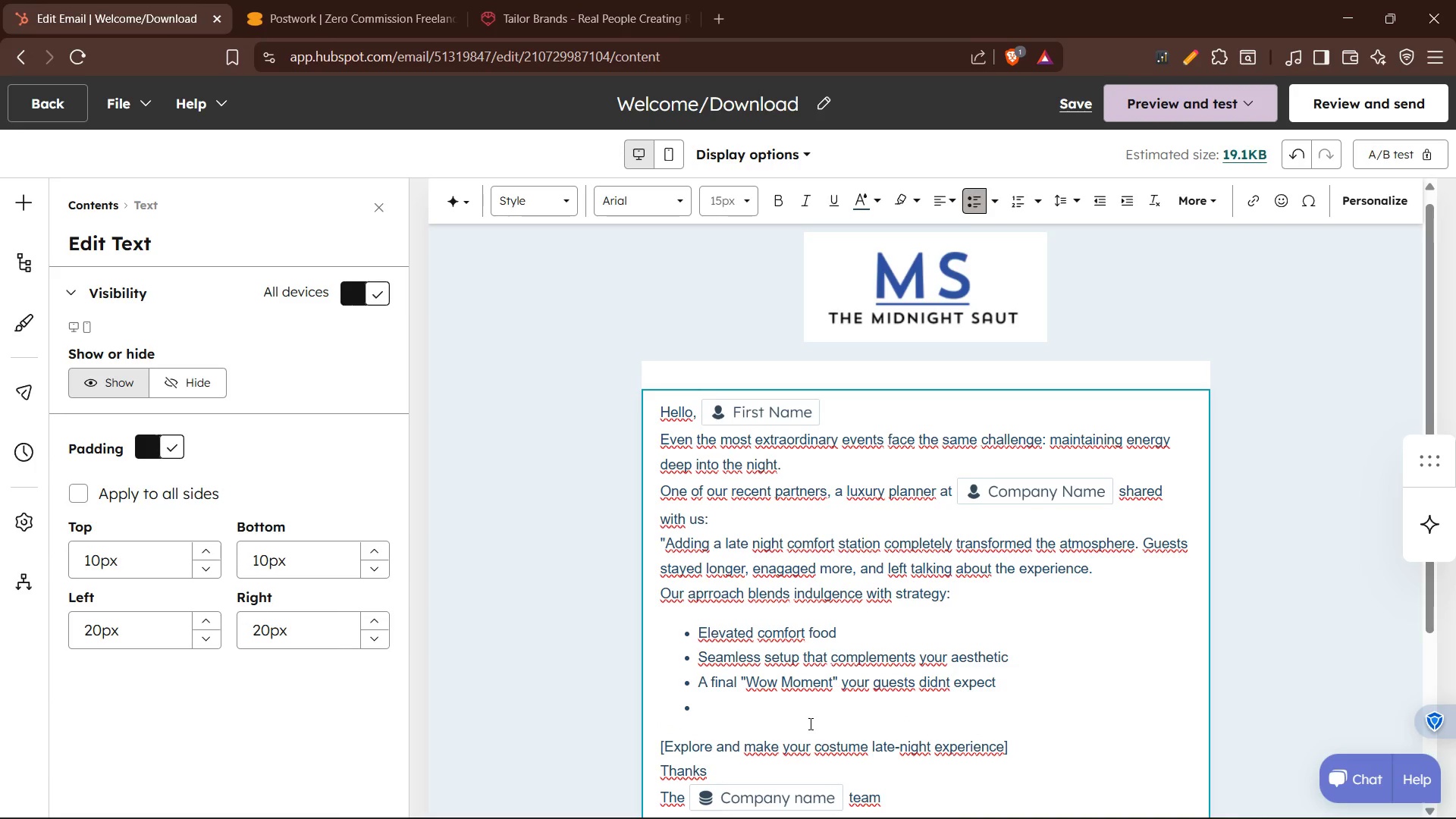 
key(Backspace)
key(Backspace)
type(Because when guests flee)
 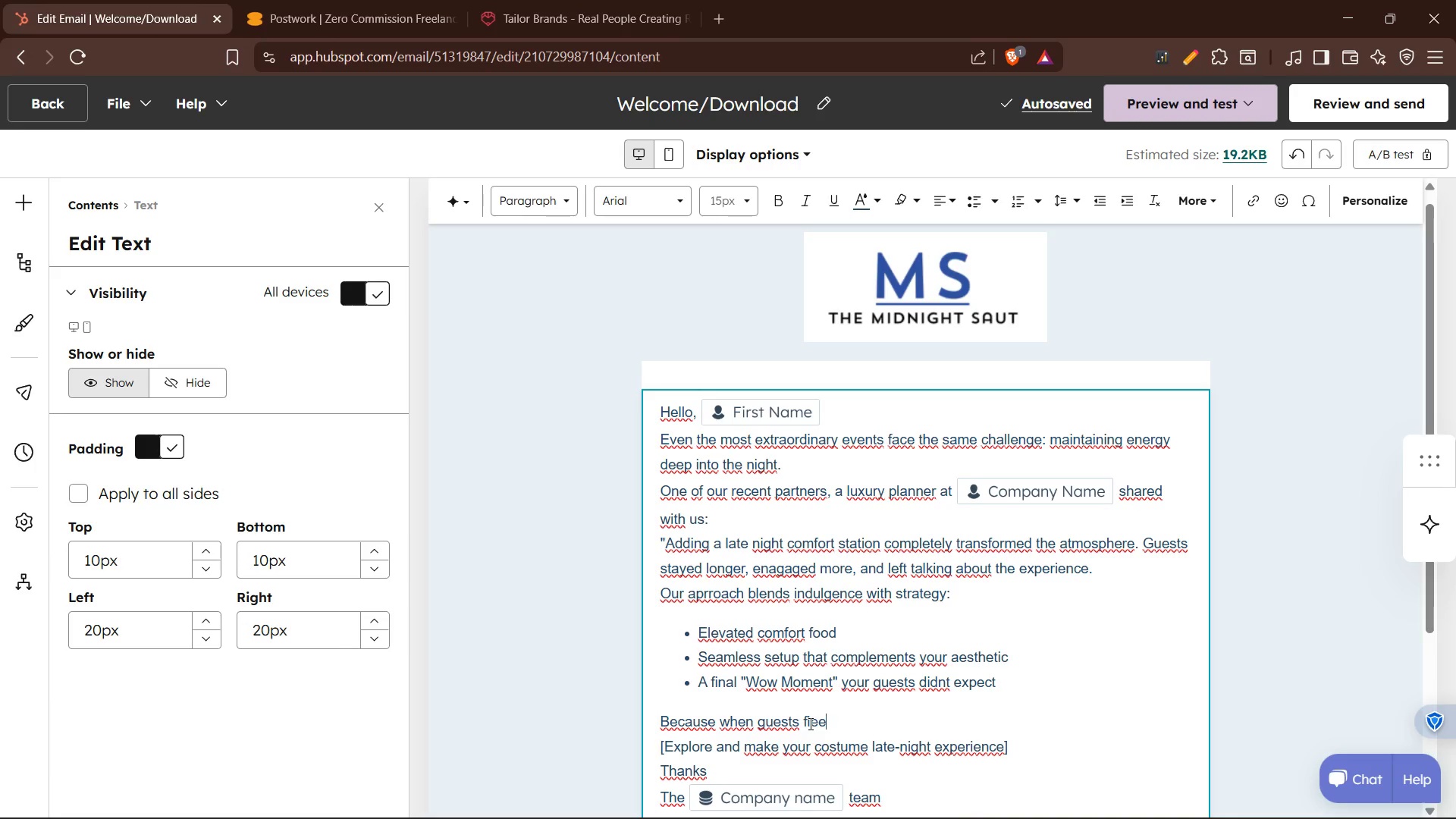 
type( taken care of, the remember everything differently.)
 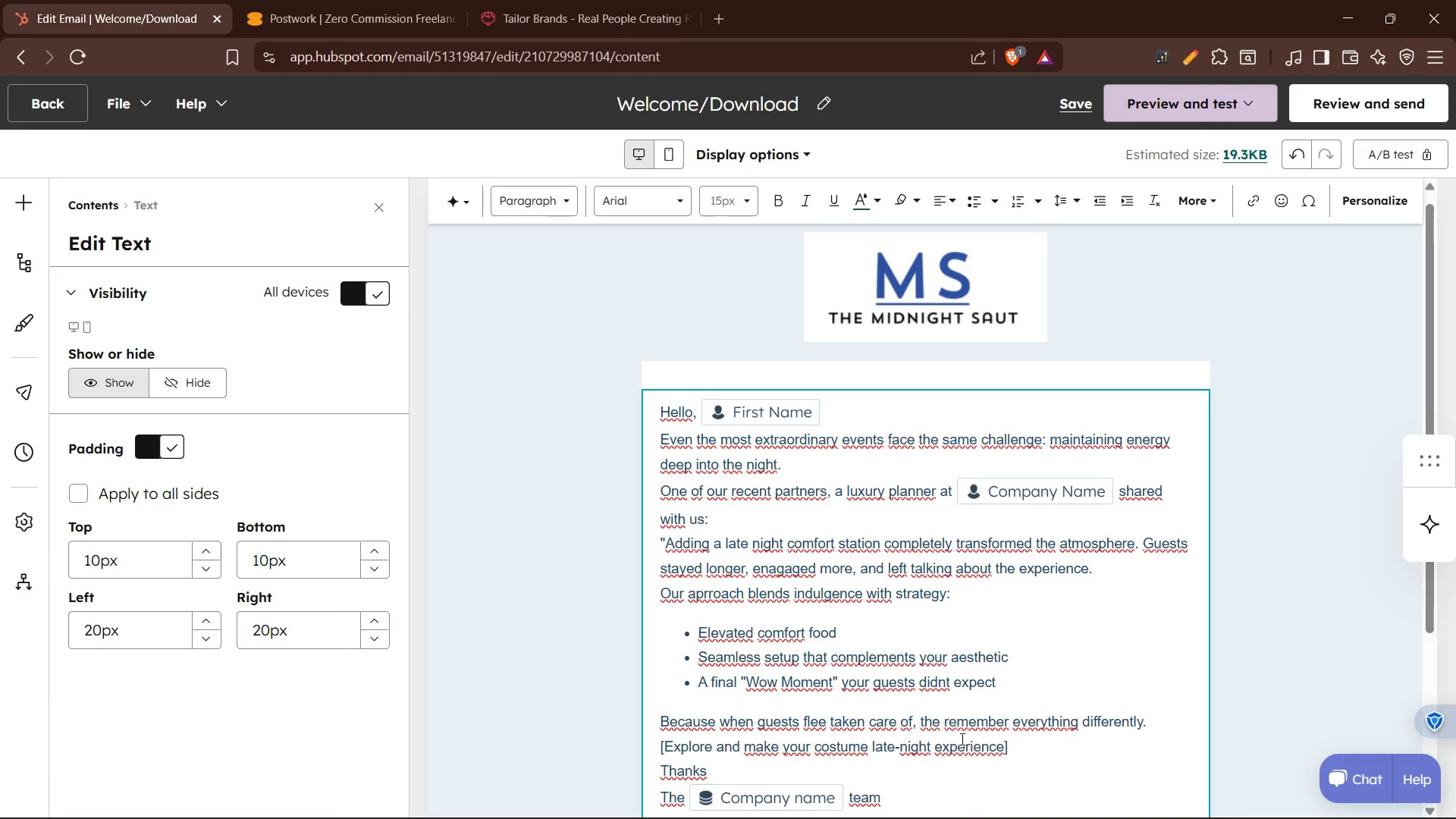 
left_click_drag(start_coordinate=[1000, 748], to_coordinate=[663, 754])
 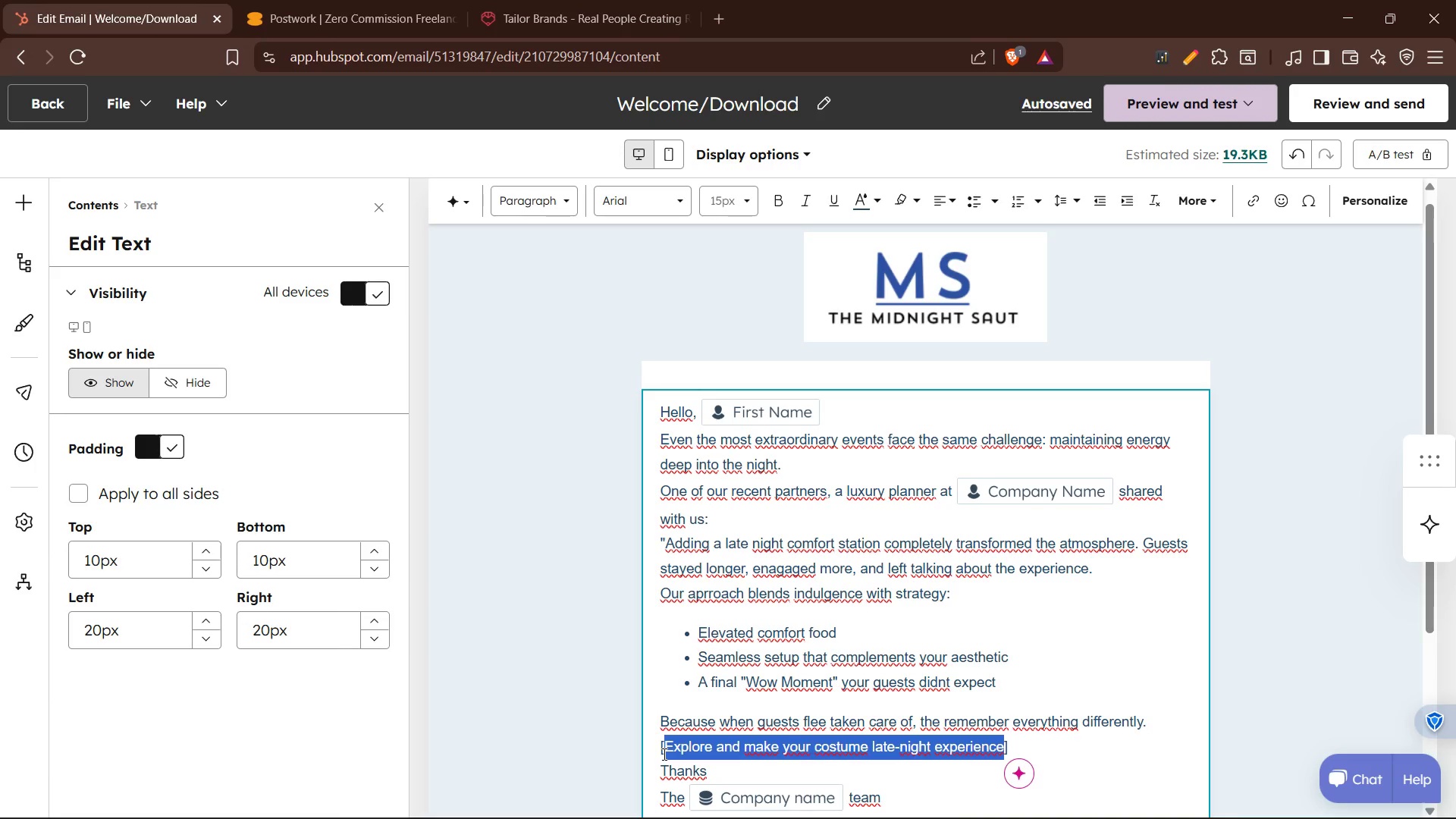 
type(See how it works for your next event)
 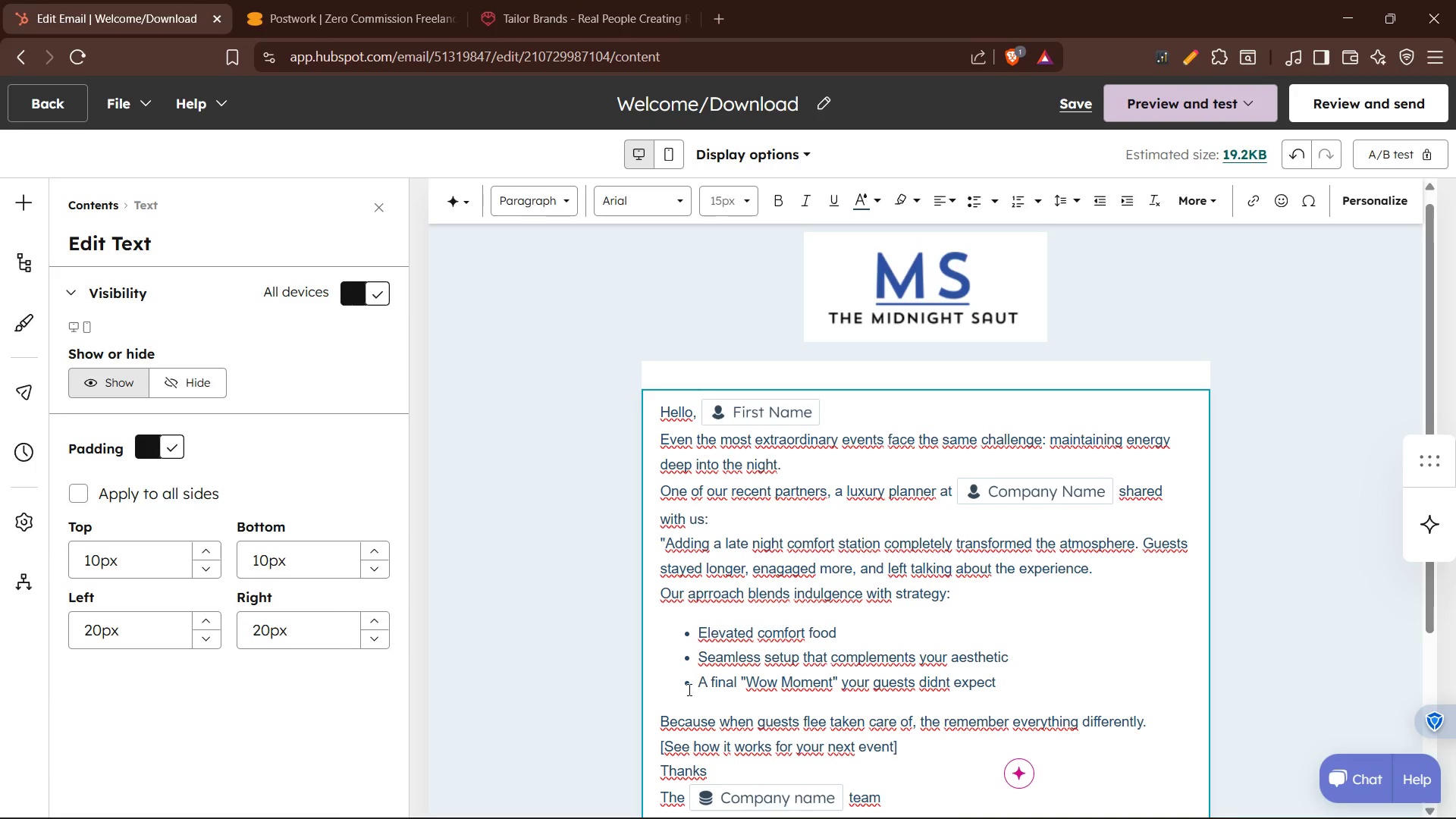 
scroll: coordinate [769, 710], scroll_direction: down, amount: 1.0
 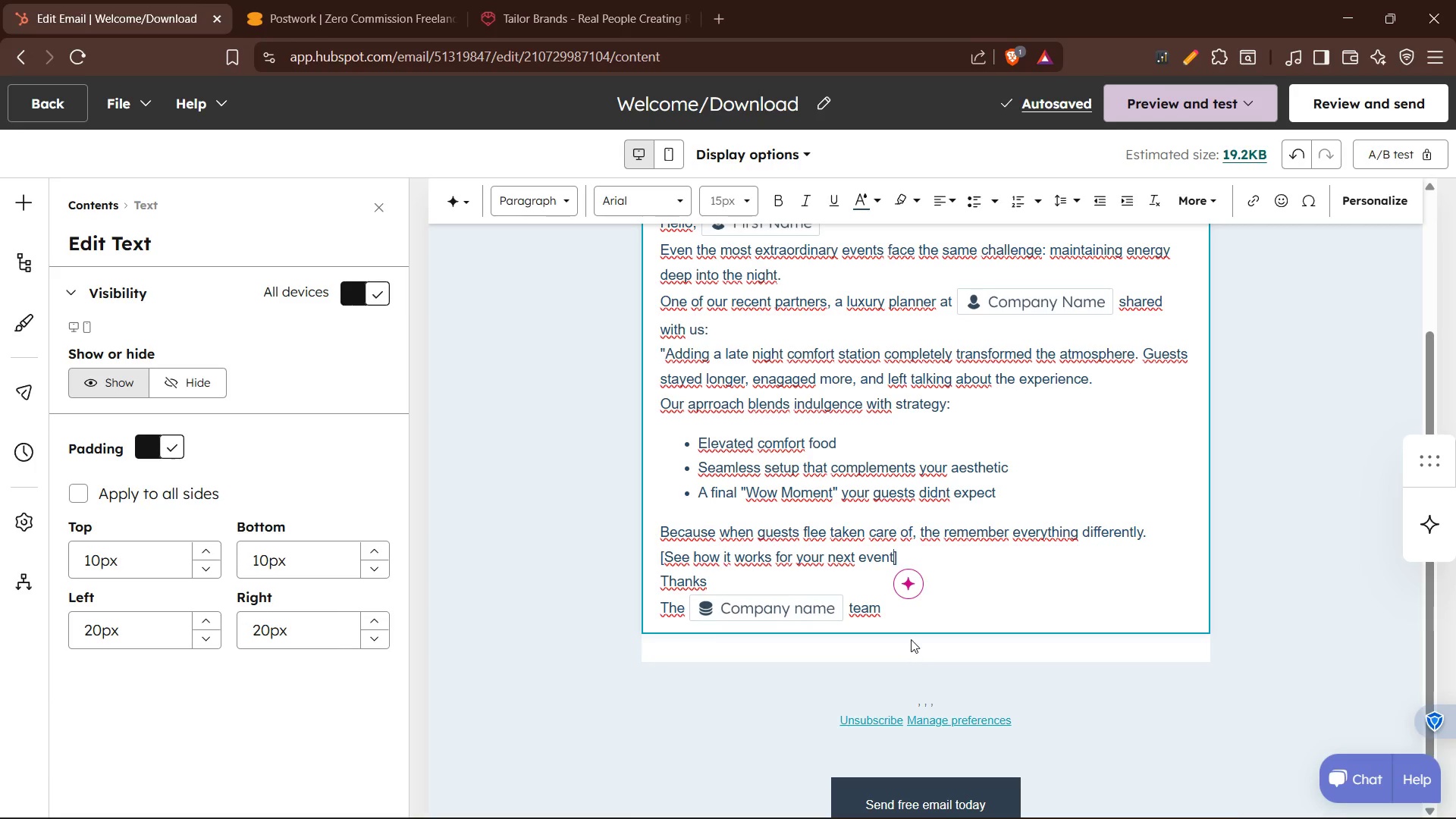 
scroll: coordinate [911, 639], scroll_direction: none, amount: 0.0
 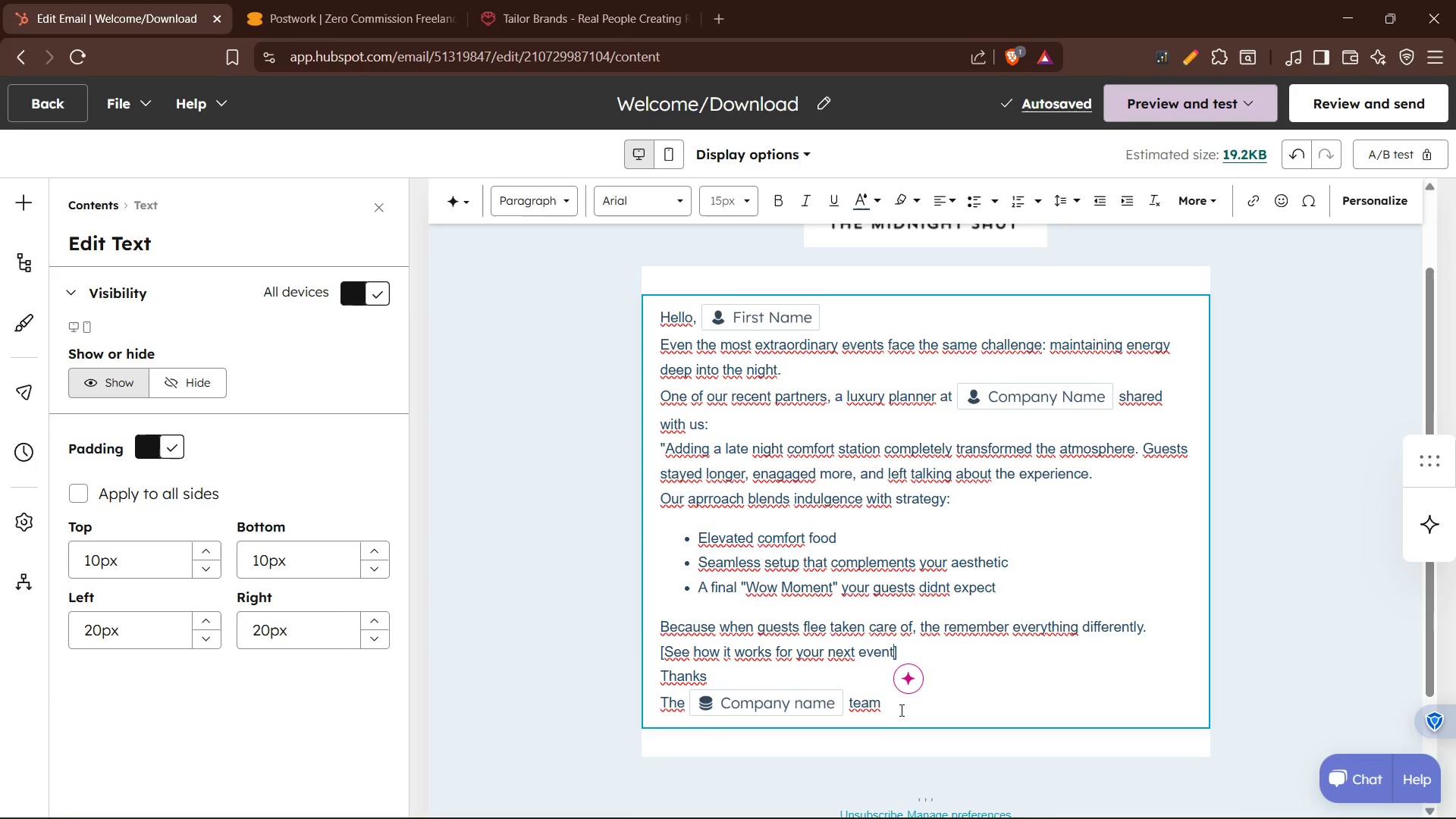 
left_click_drag(start_coordinate=[896, 710], to_coordinate=[645, 320])
 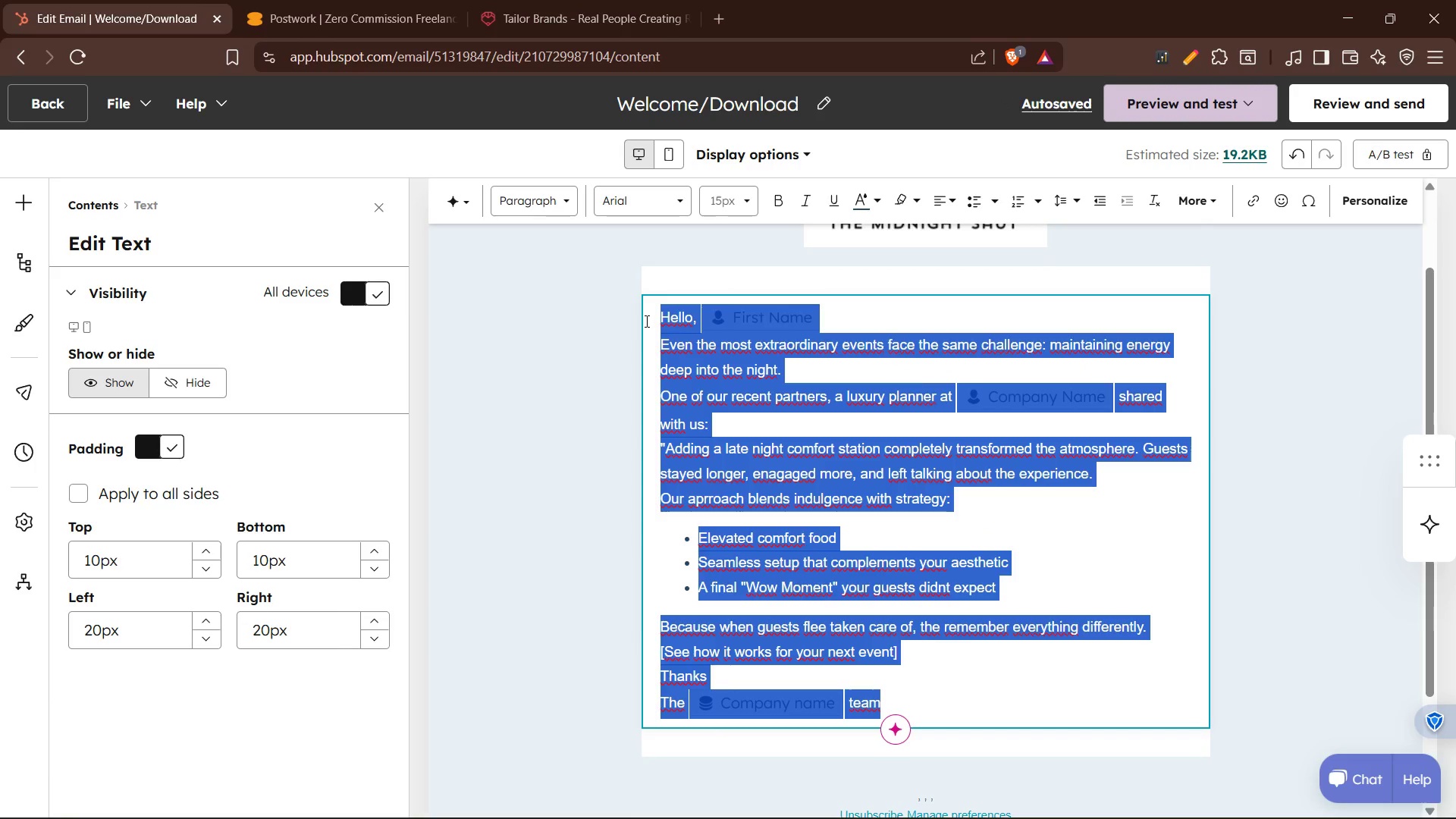 
key(Control+C)
 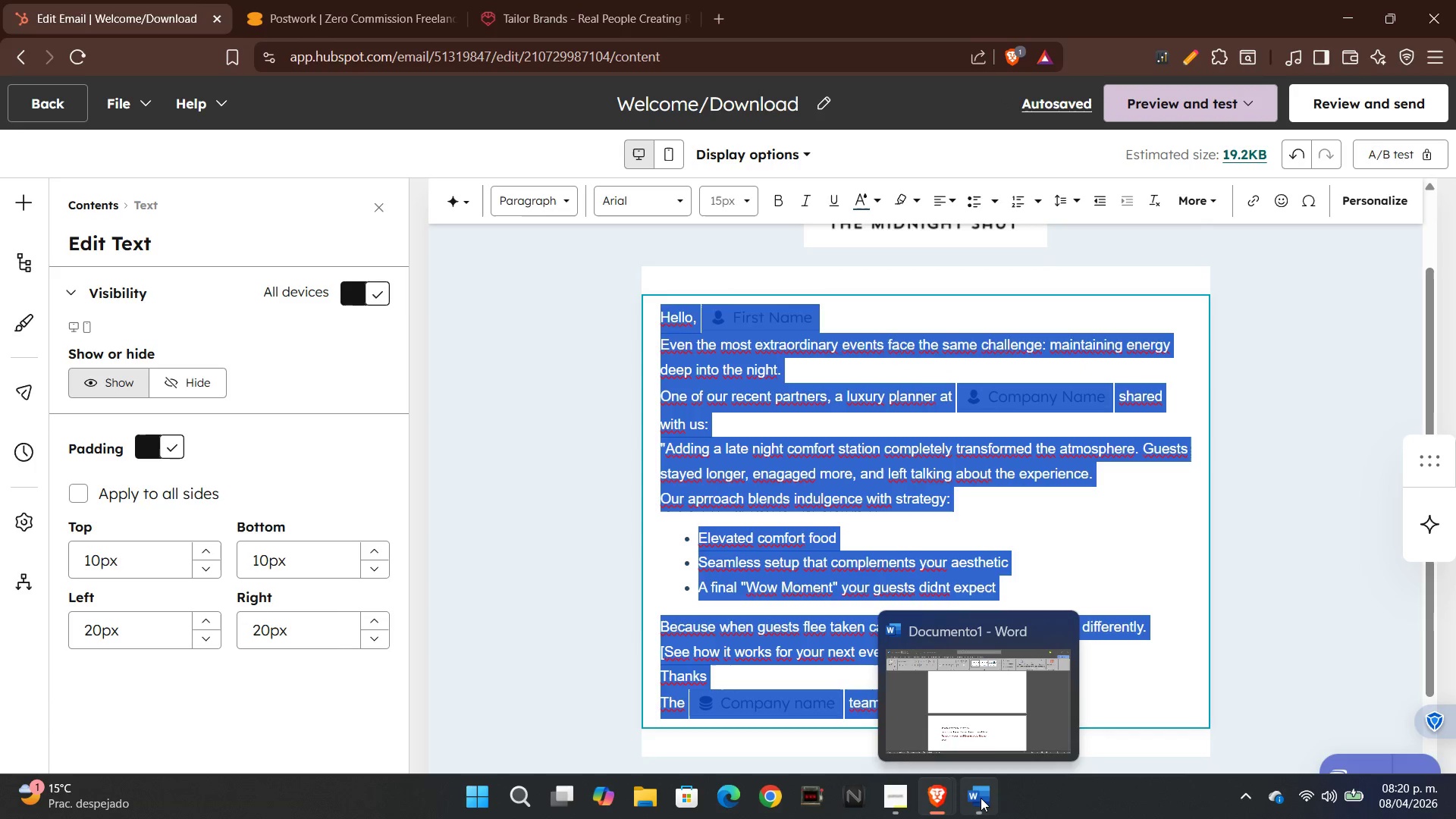 
left_click([989, 722])
 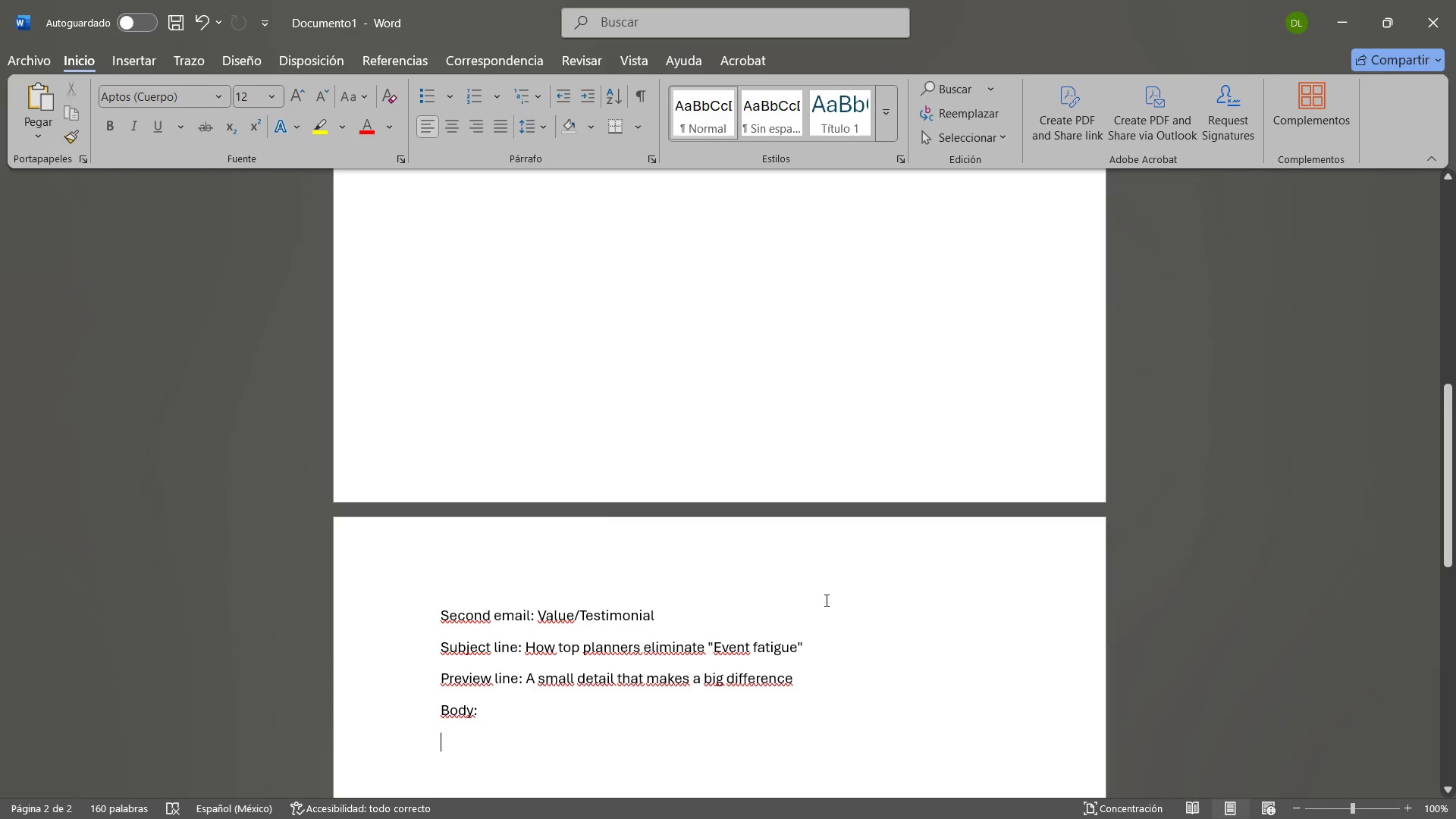 
key(Control+V)
 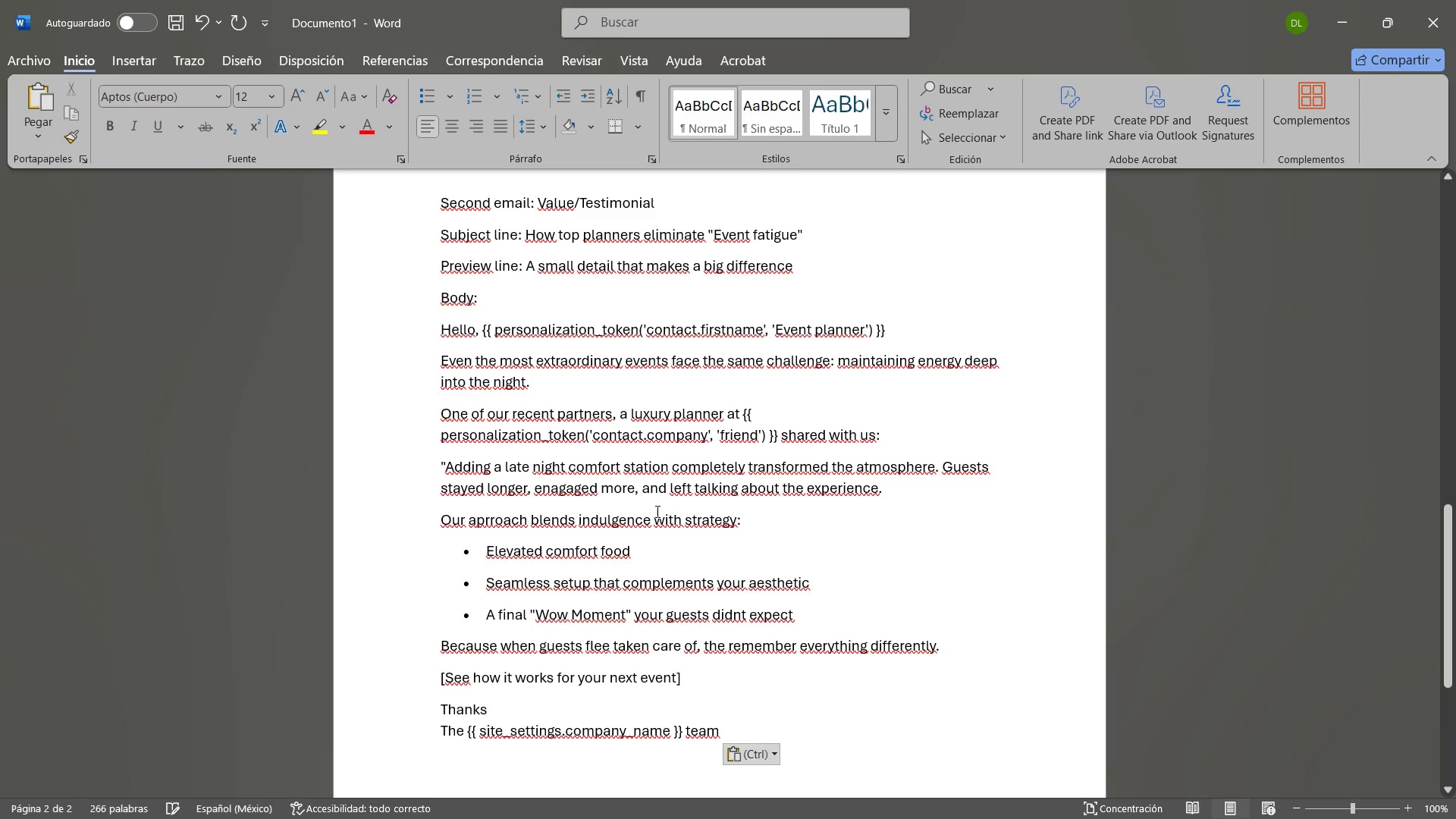 
scroll: coordinate [752, 588], scroll_direction: down, amount: 1.0
 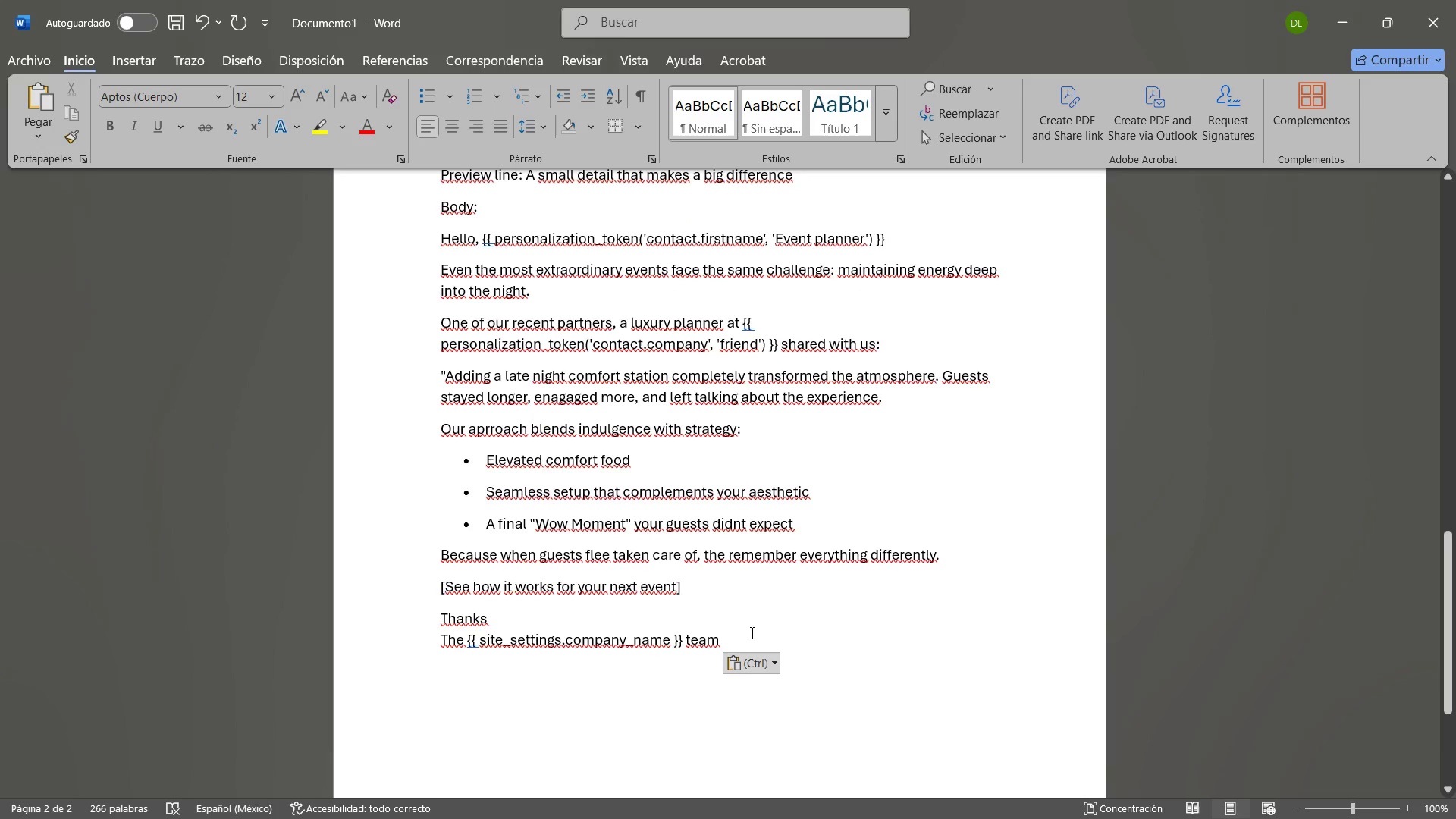 
left_click([751, 632])
 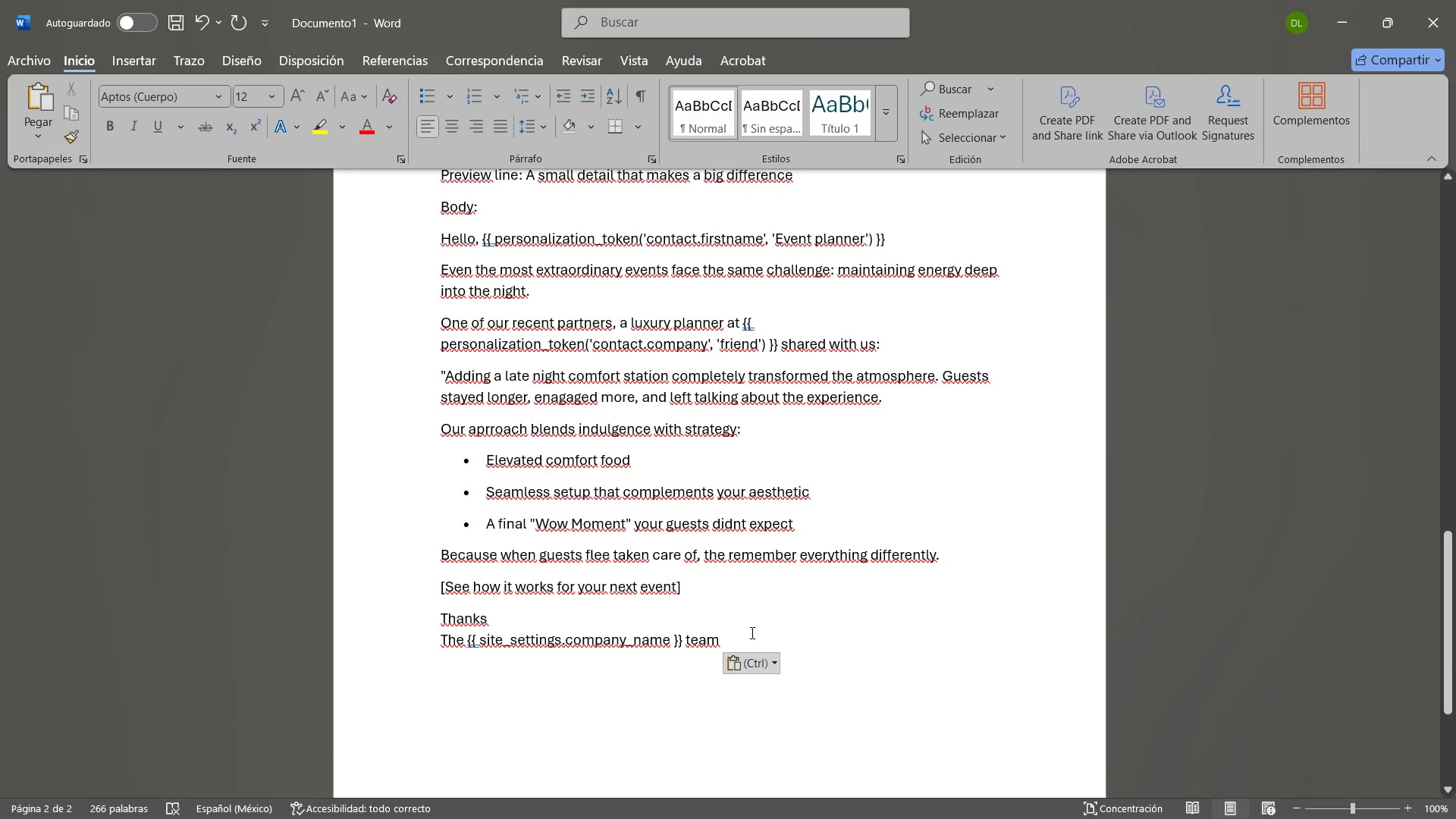 
key(Enter)
 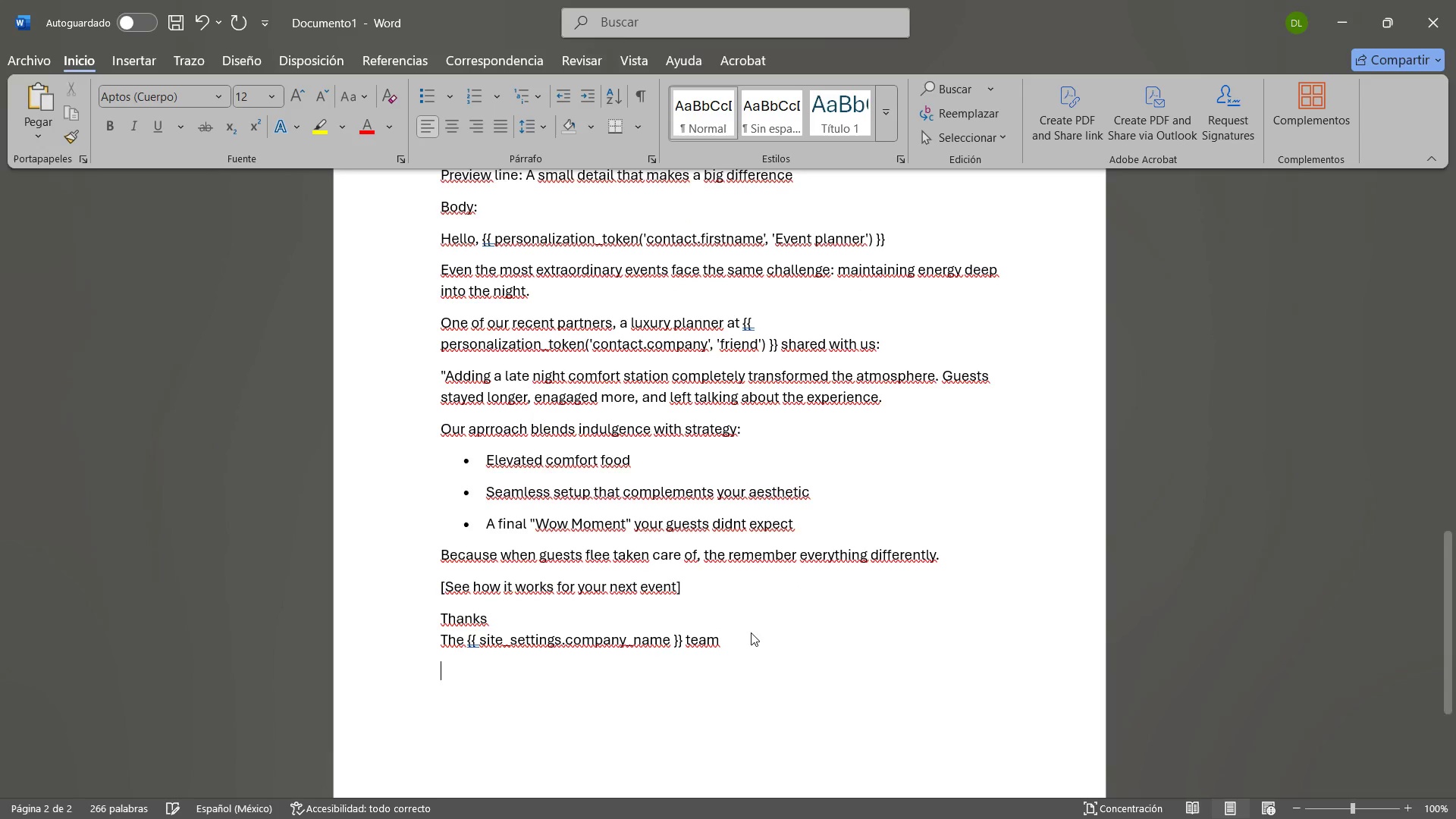 
key(Enter)
 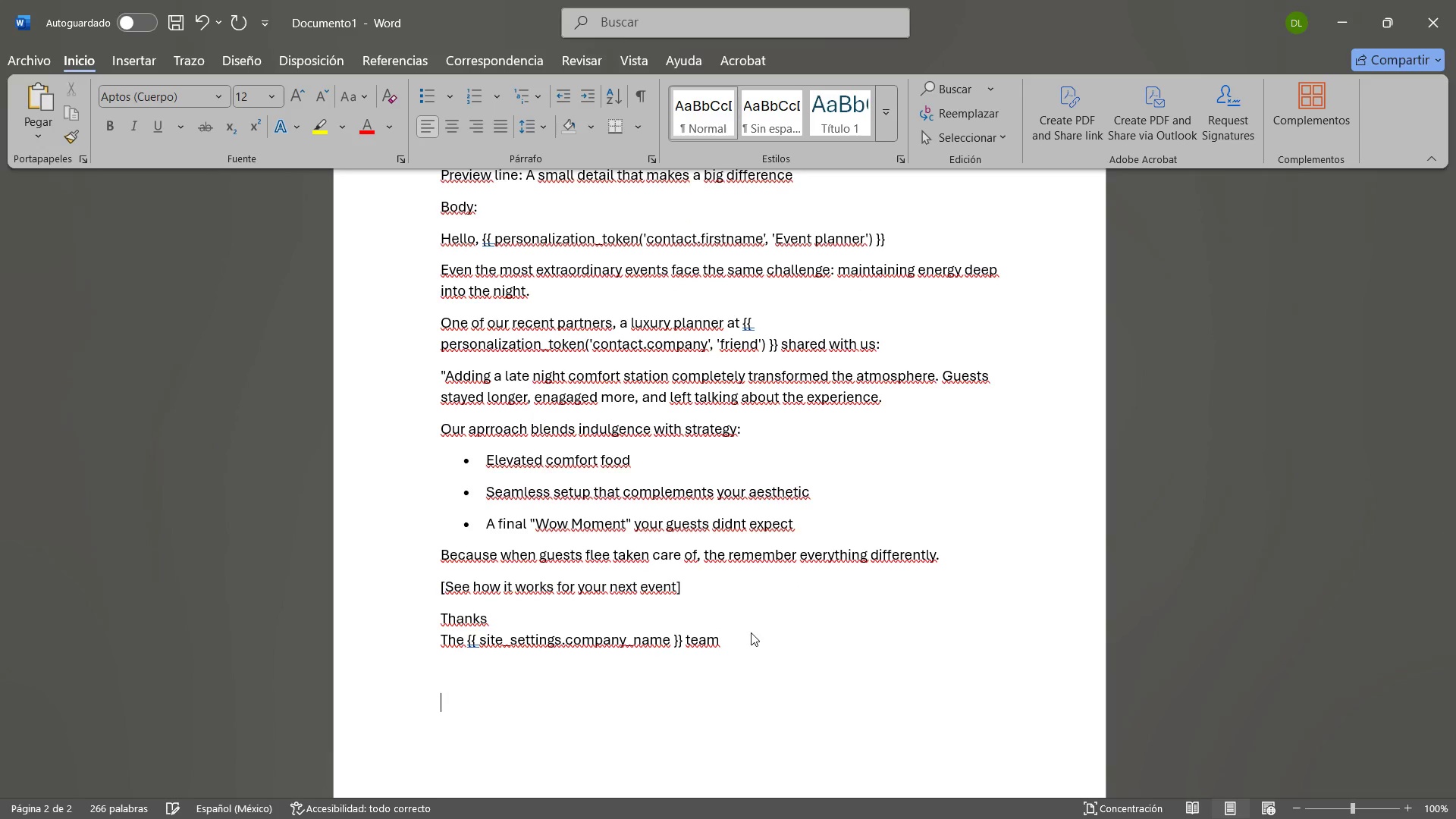 
key(Enter)
 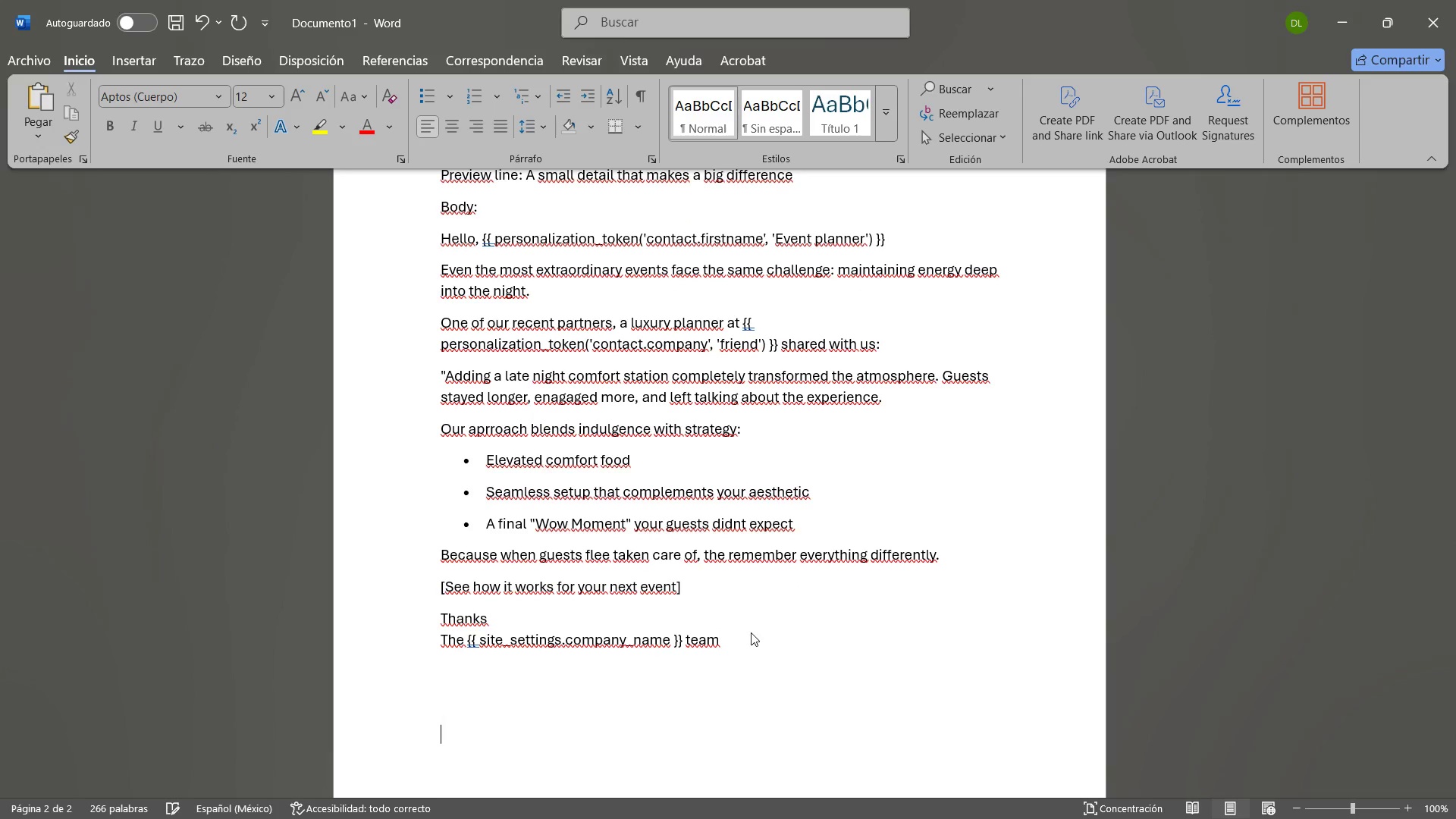 
key(Enter)
 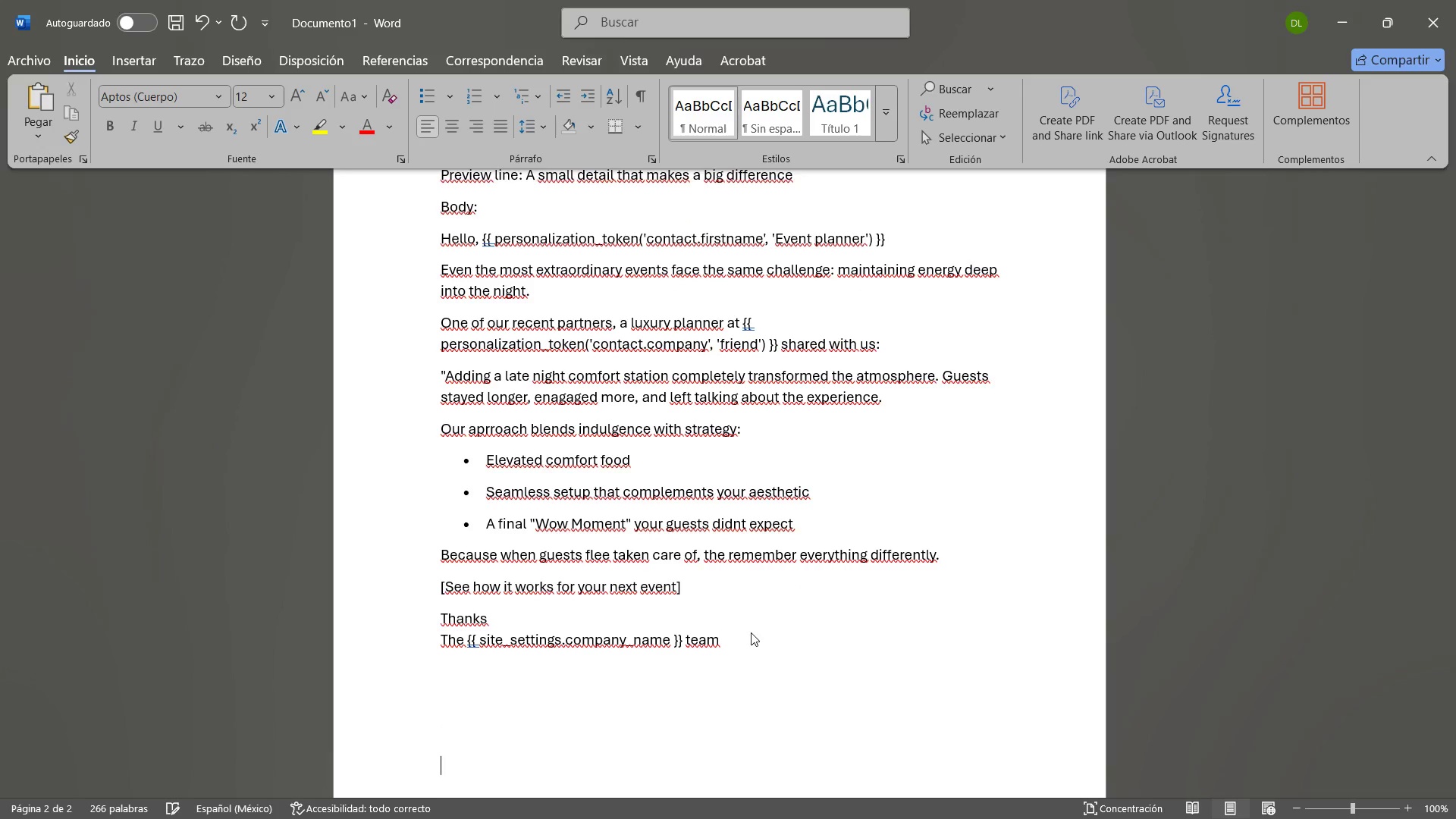 
key(Enter)
 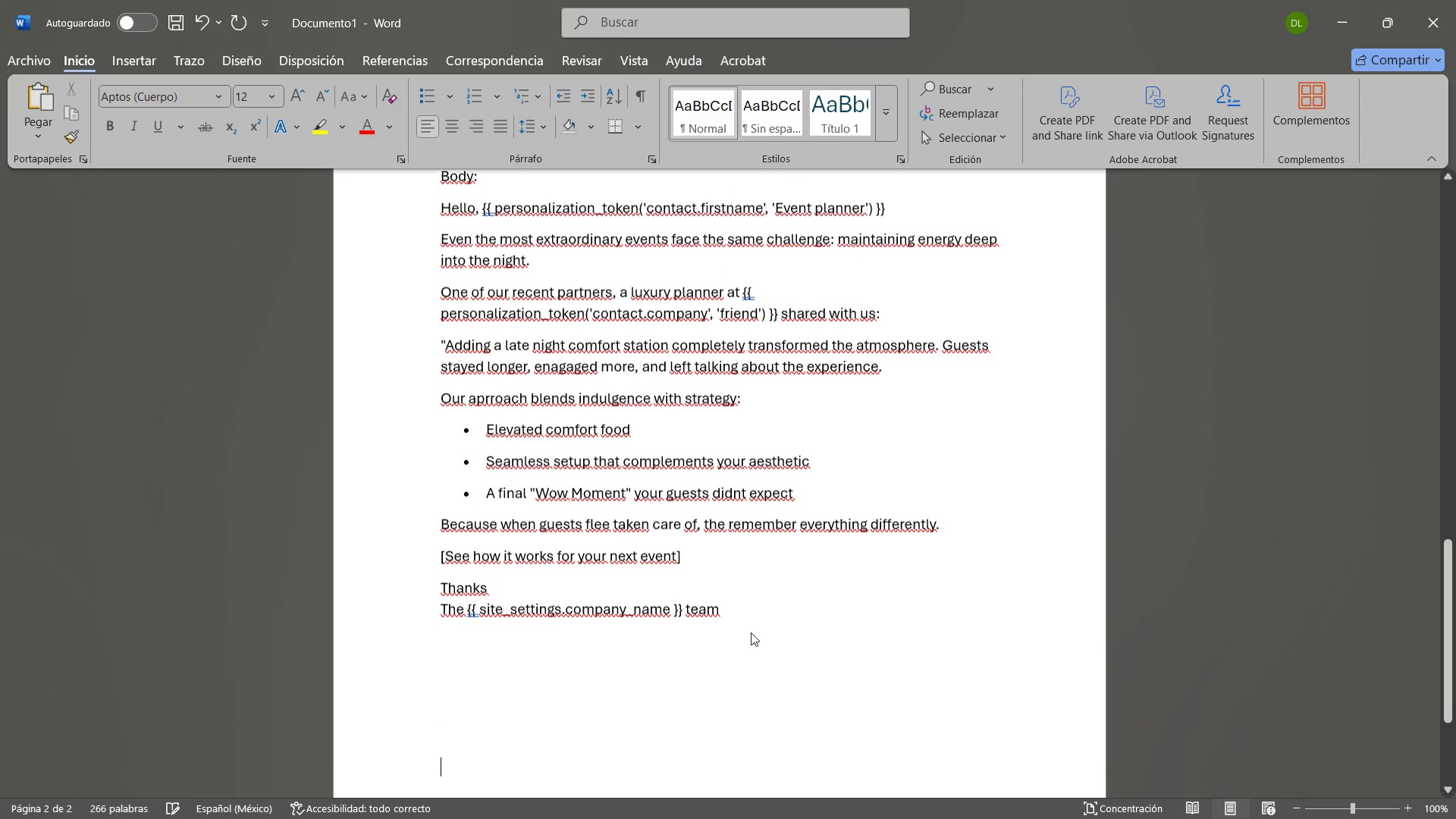 
key(Enter)
 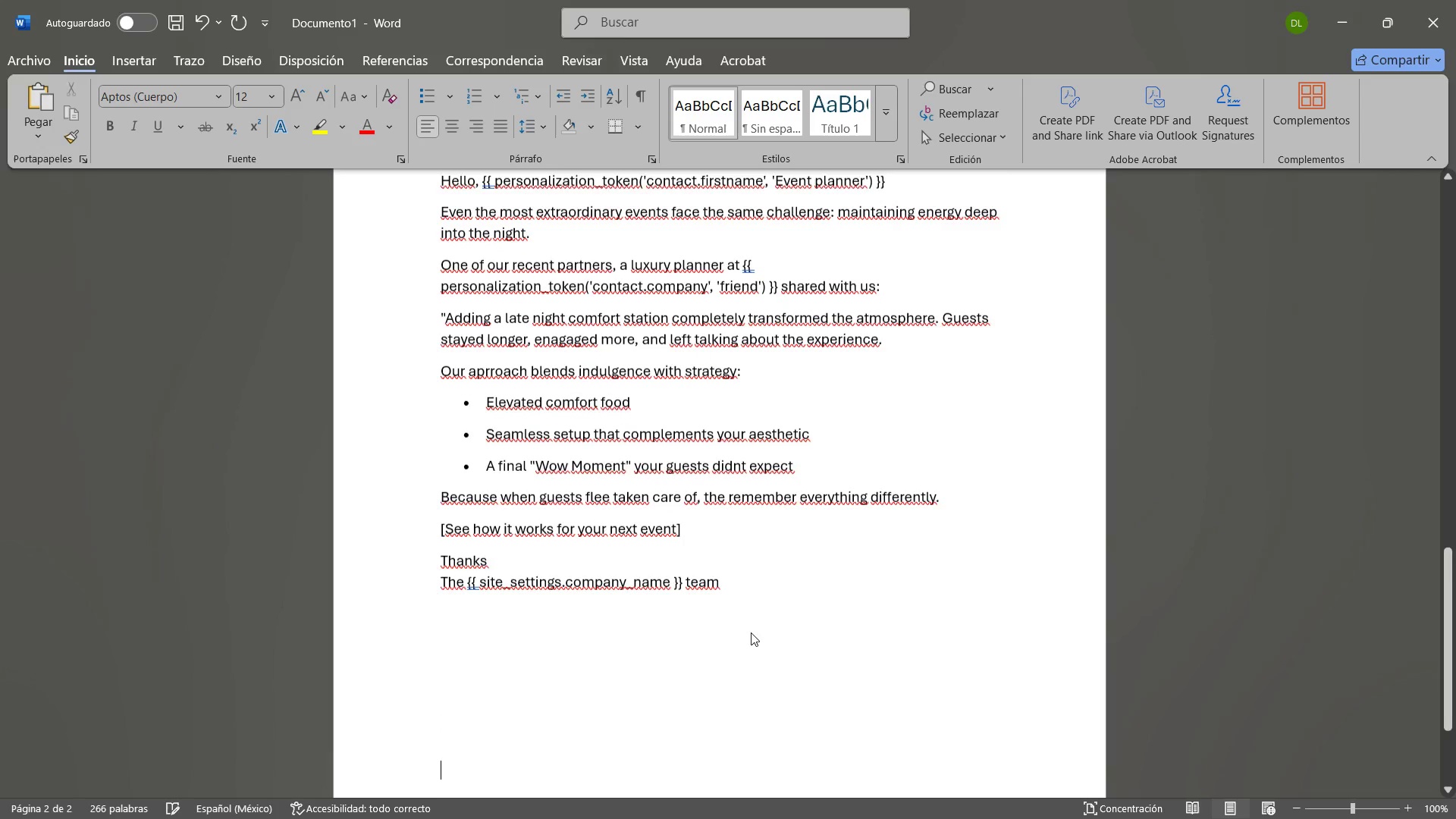 
key(Enter)
 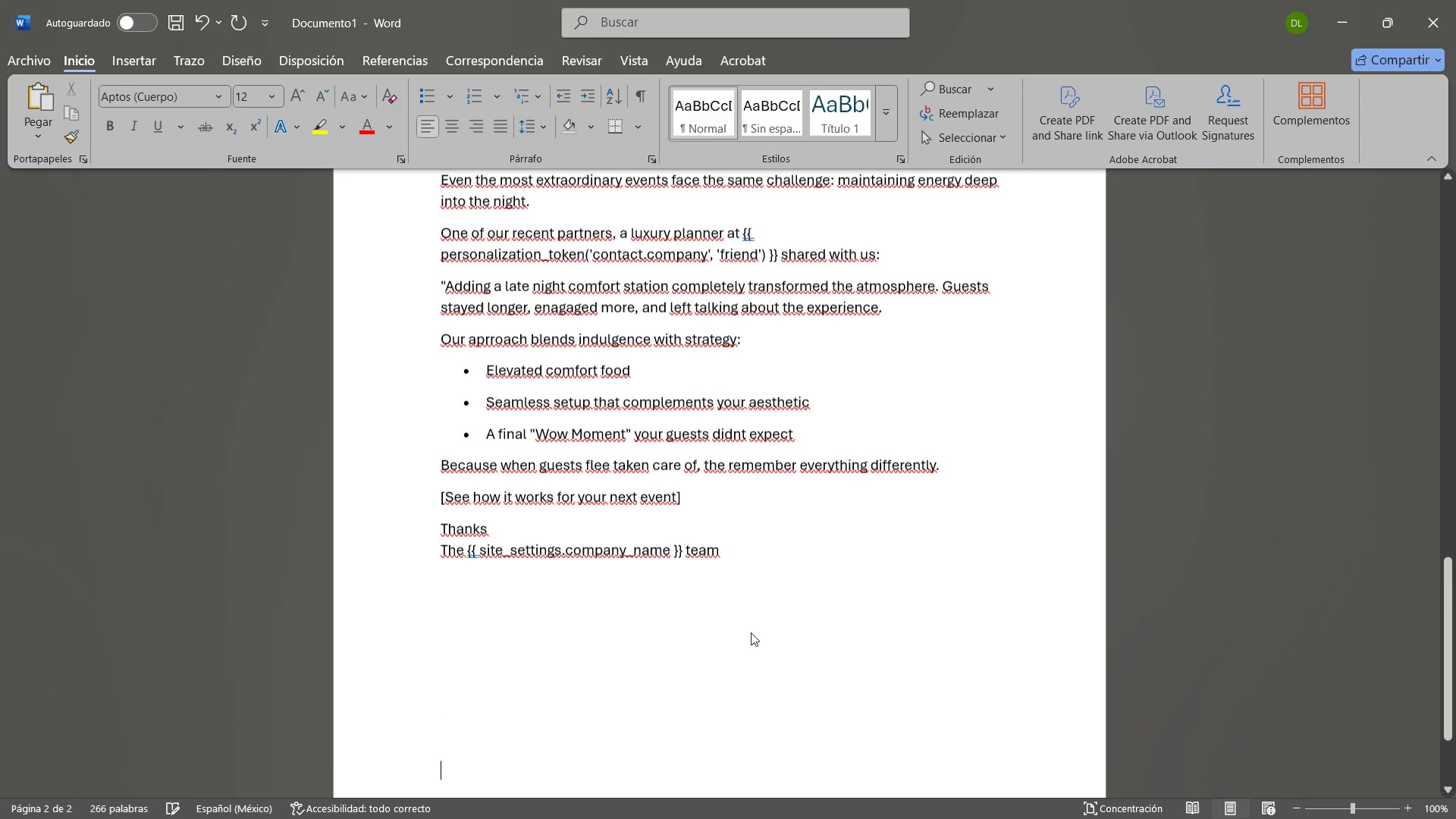 
key(Enter)
 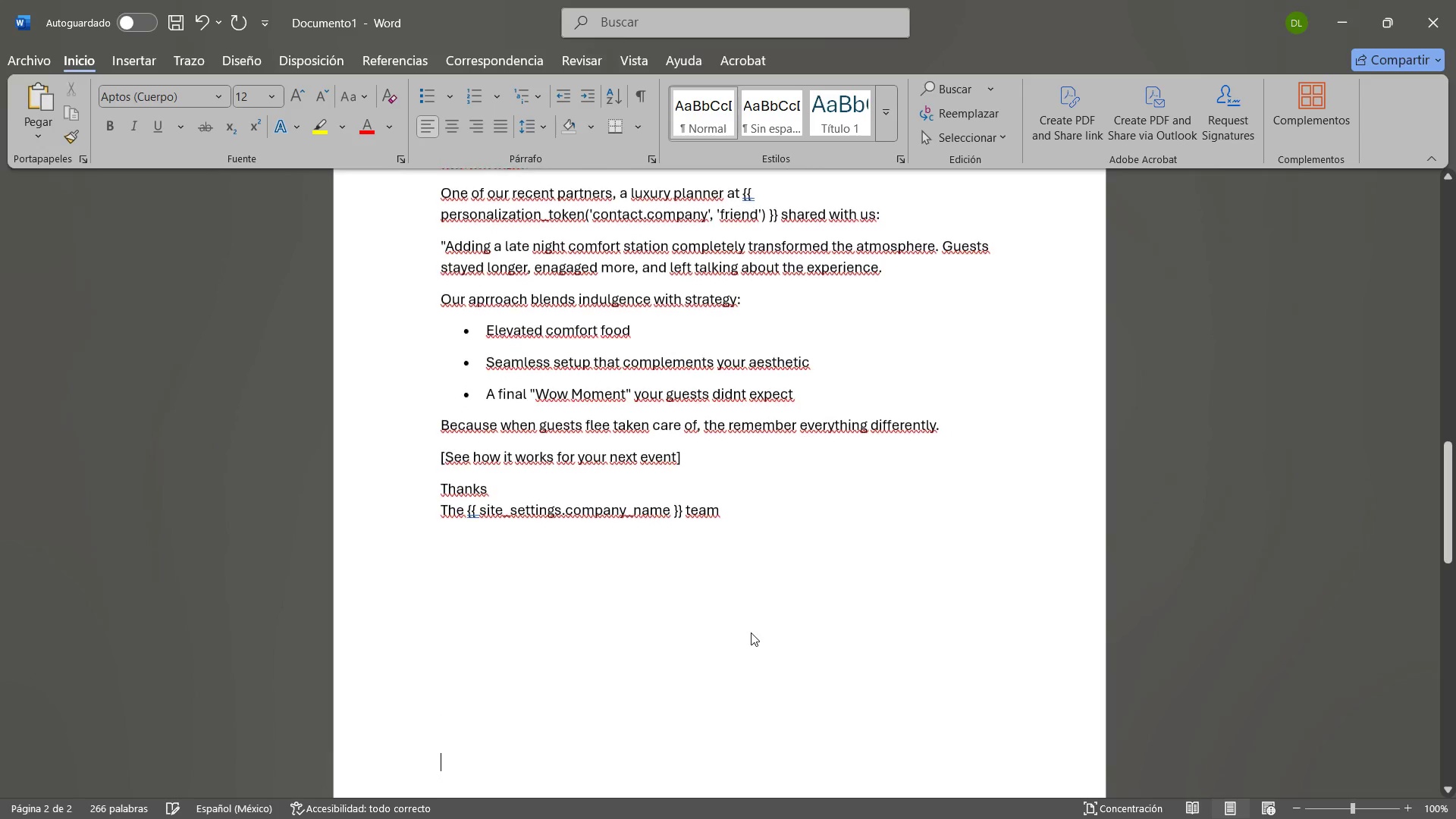 
key(Enter)
 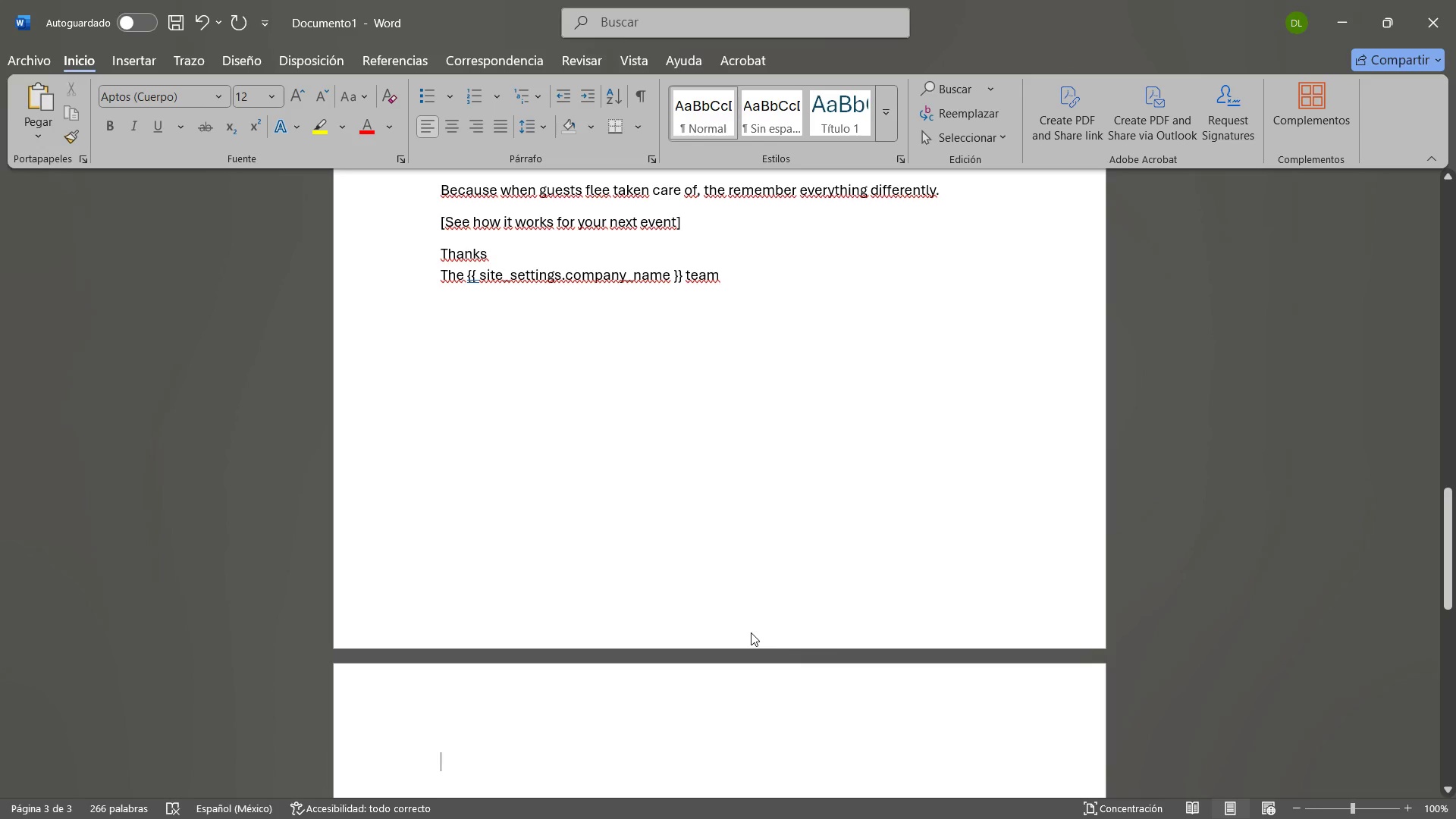 
type(Thrid )
key(Backspace)
key(Backspace)
key(Backspace)
key(Backspace)
type(ird emeail)
key(Backspace)
key(Backspace)
key(Backspace)
key(Backspace)
type(ail> )
 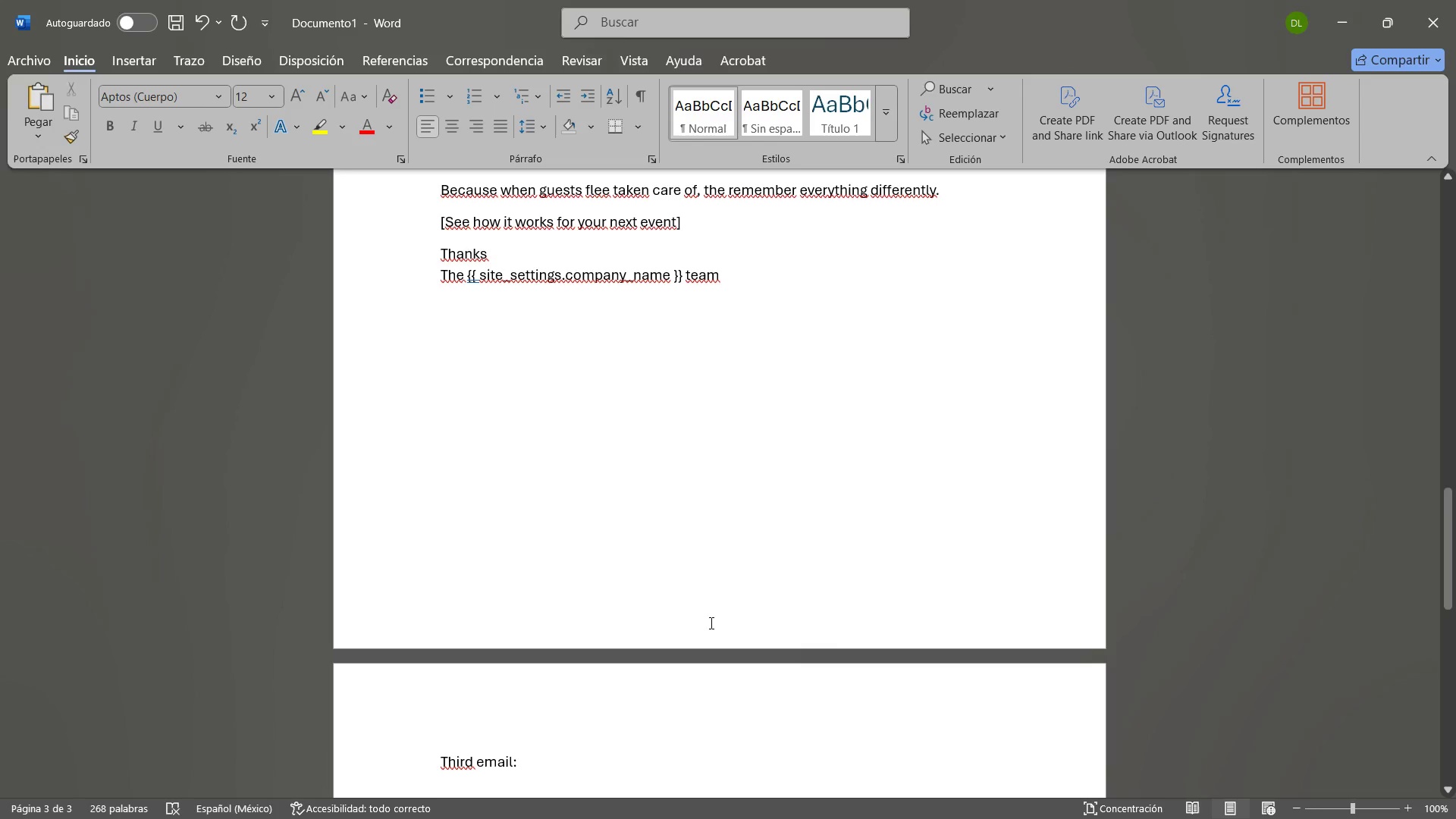 
scroll: coordinate [564, 406], scroll_direction: up, amount: 12.0
 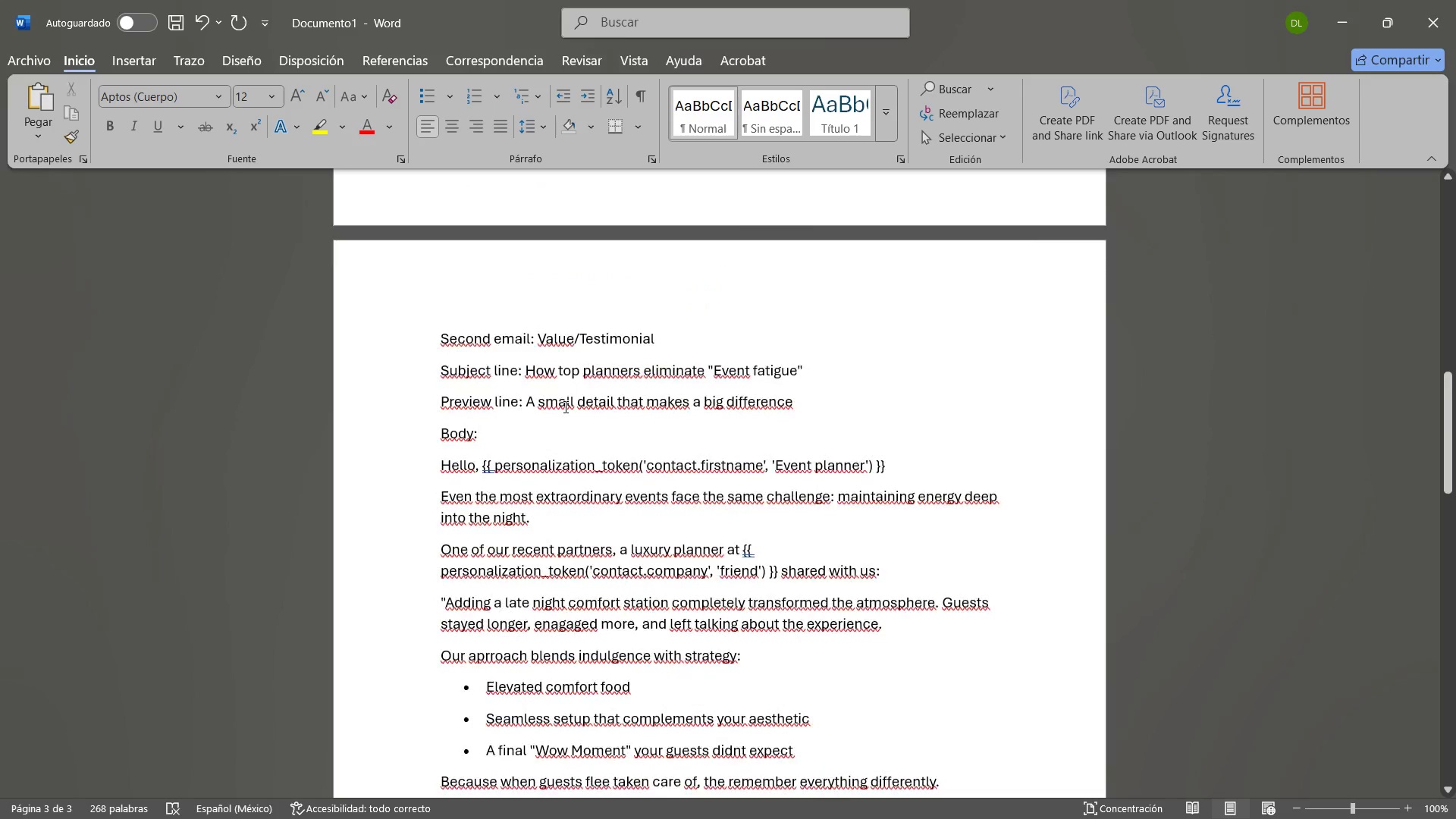 
scroll: coordinate [610, 594], scroll_direction: down, amount: 16.0
 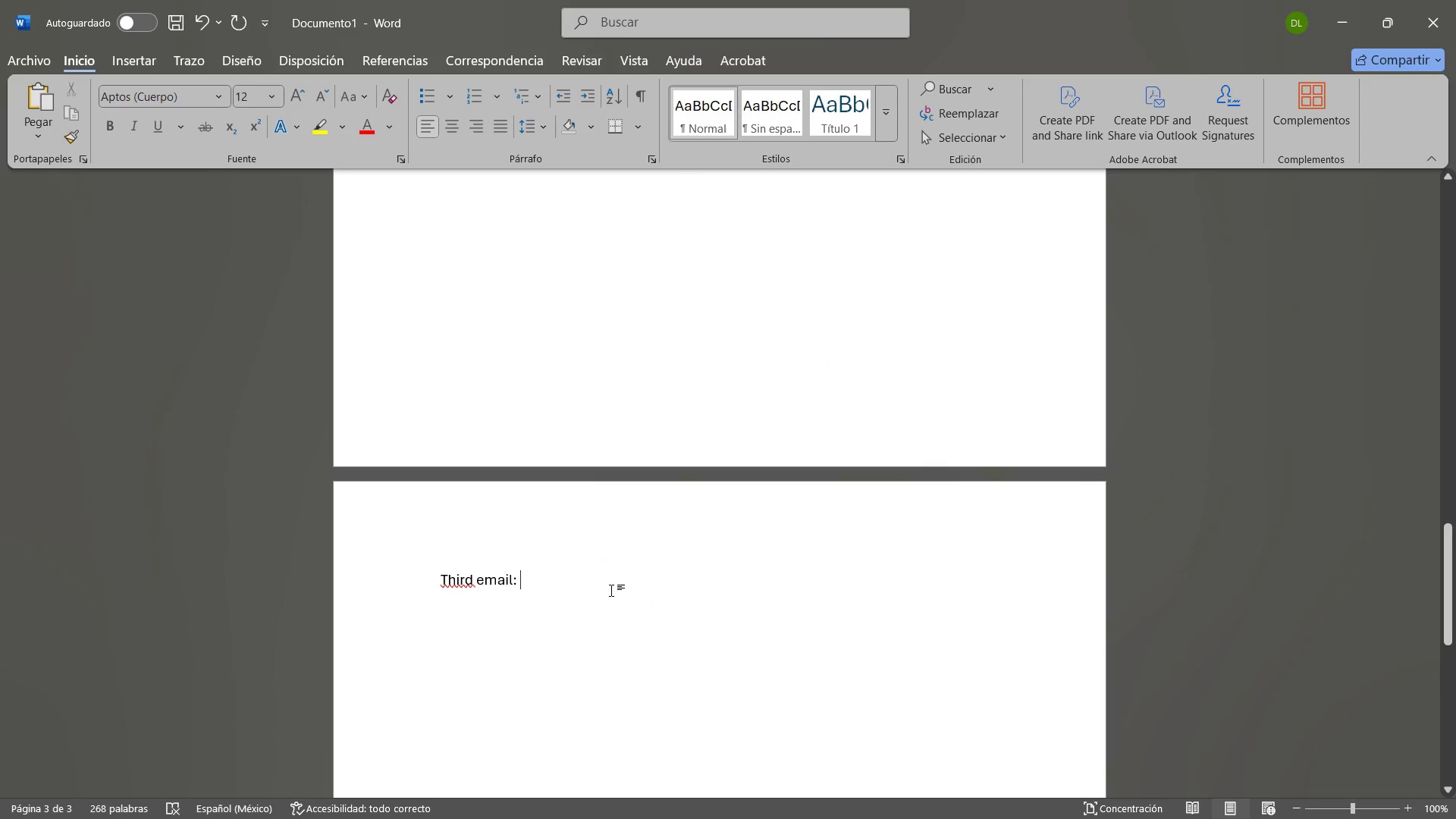 
type(Call to Action)
 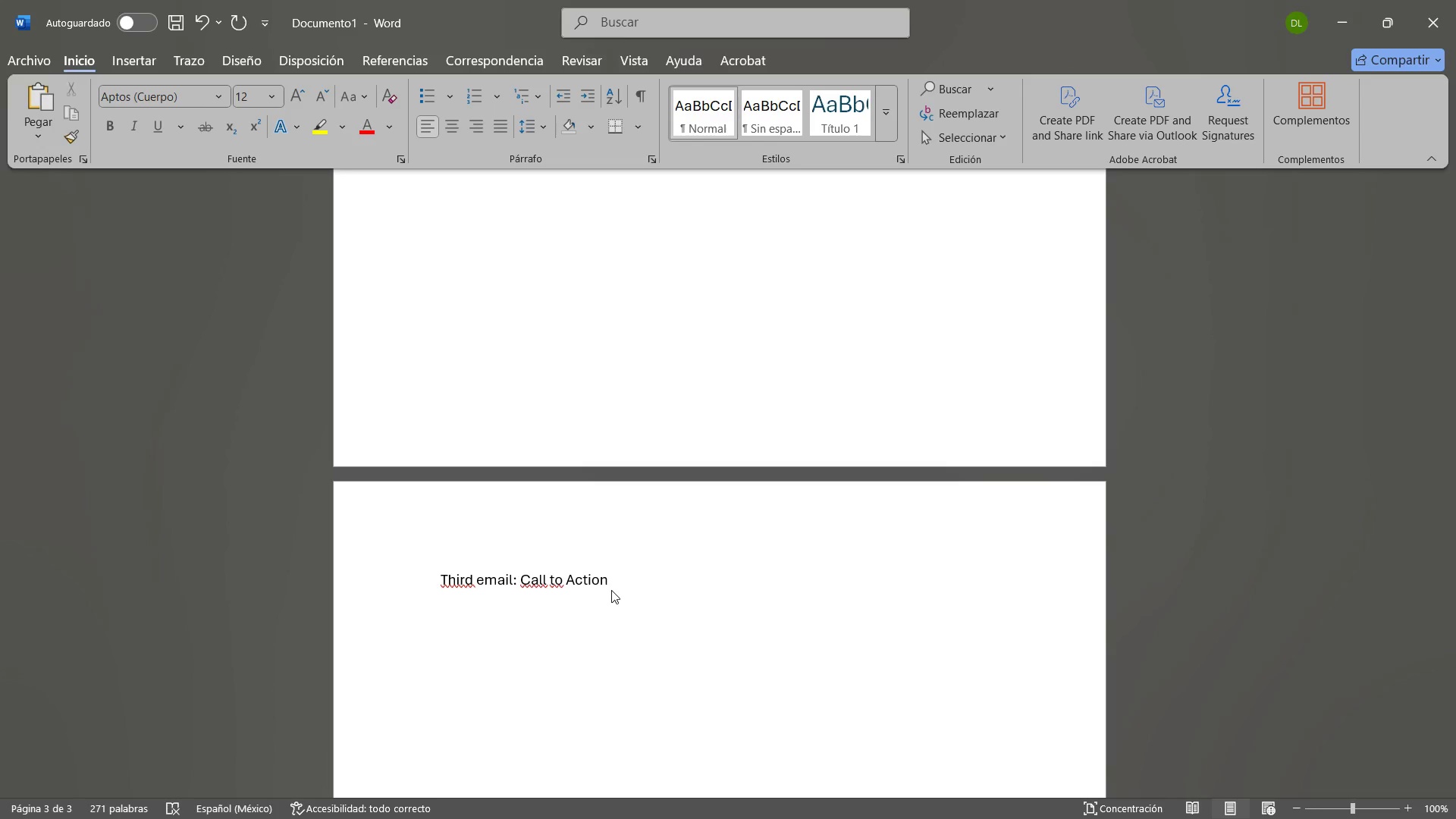 
key(Enter)
 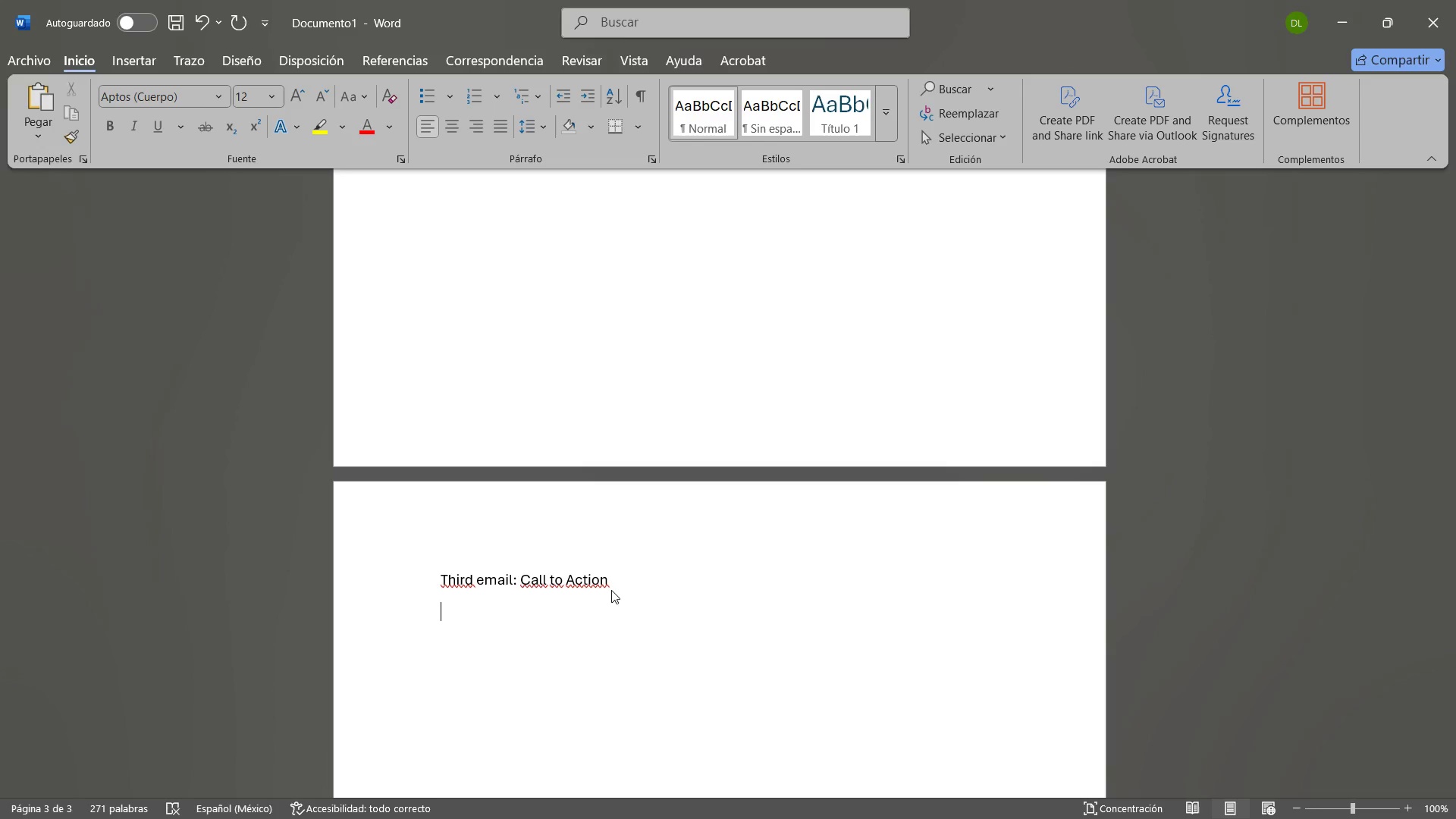 
type(Subject> Lest)
key(Backspace)
key(Backspace)
type(t)
 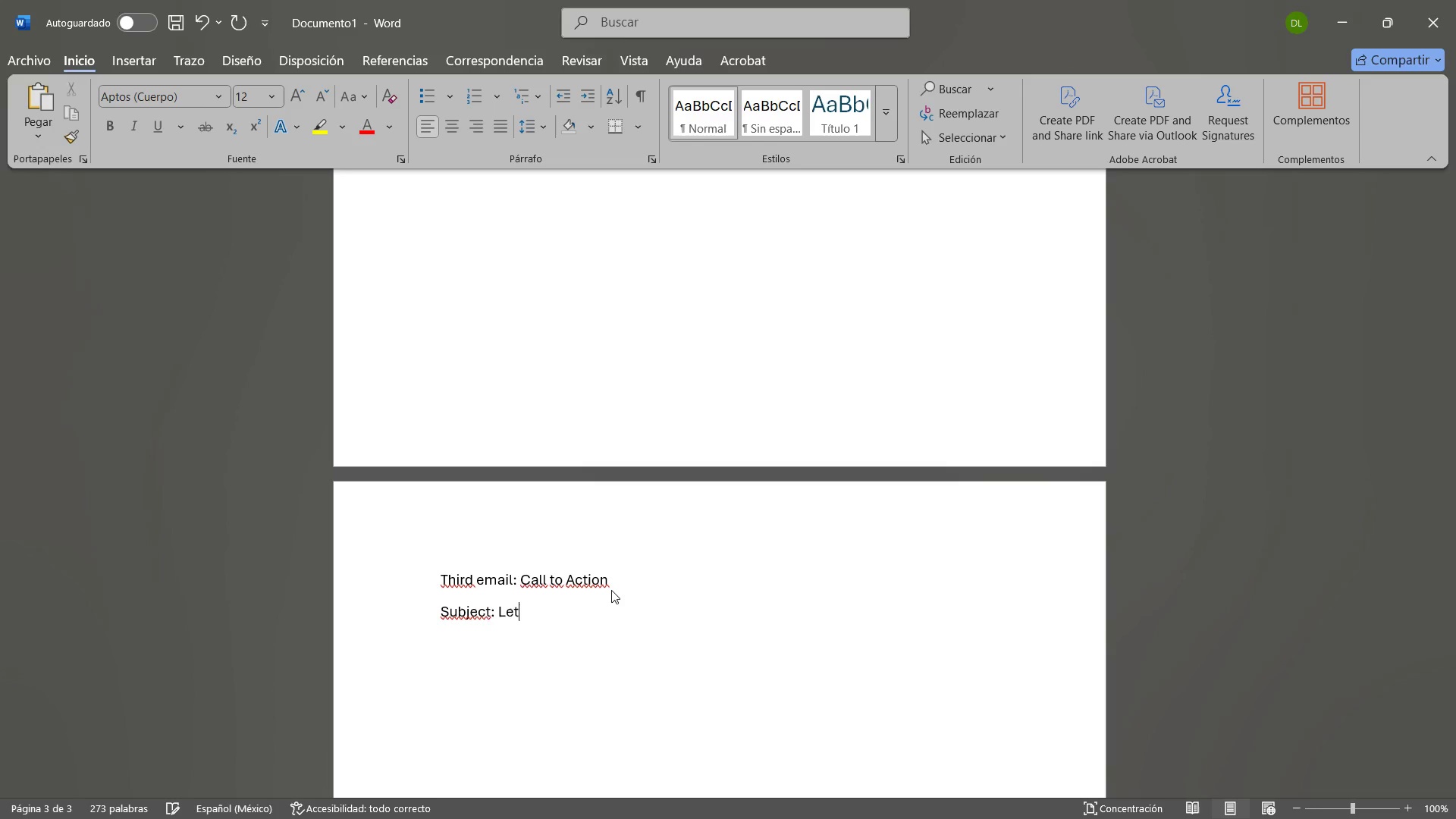 
type(,s)
key(Backspace)
key(Backspace)
type([s design your next unforgget)
key(Backspace)
key(Backspace)
key(Backspace)
type(ettable ending)
 